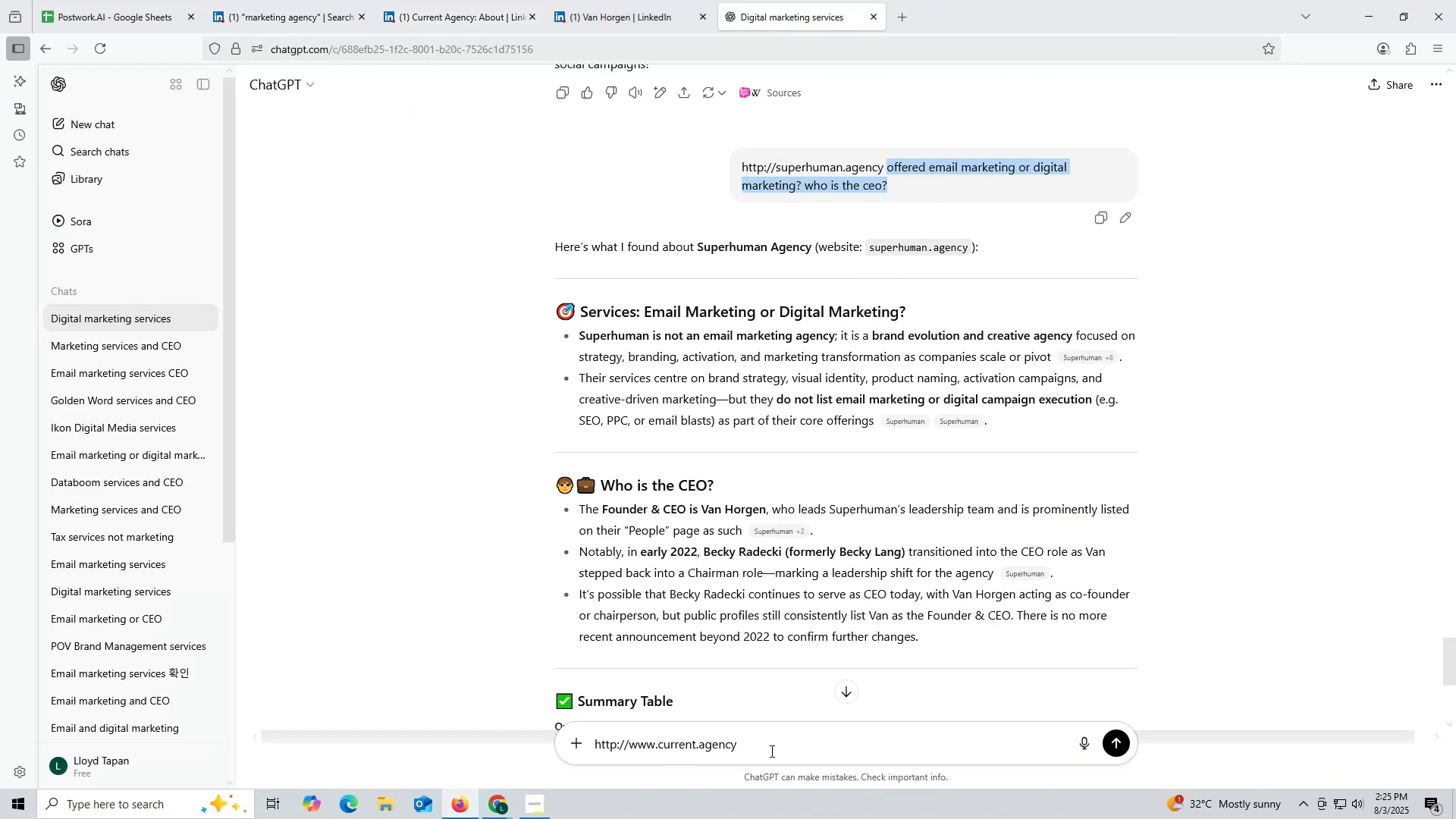 
key(Control+ControlLeft)
 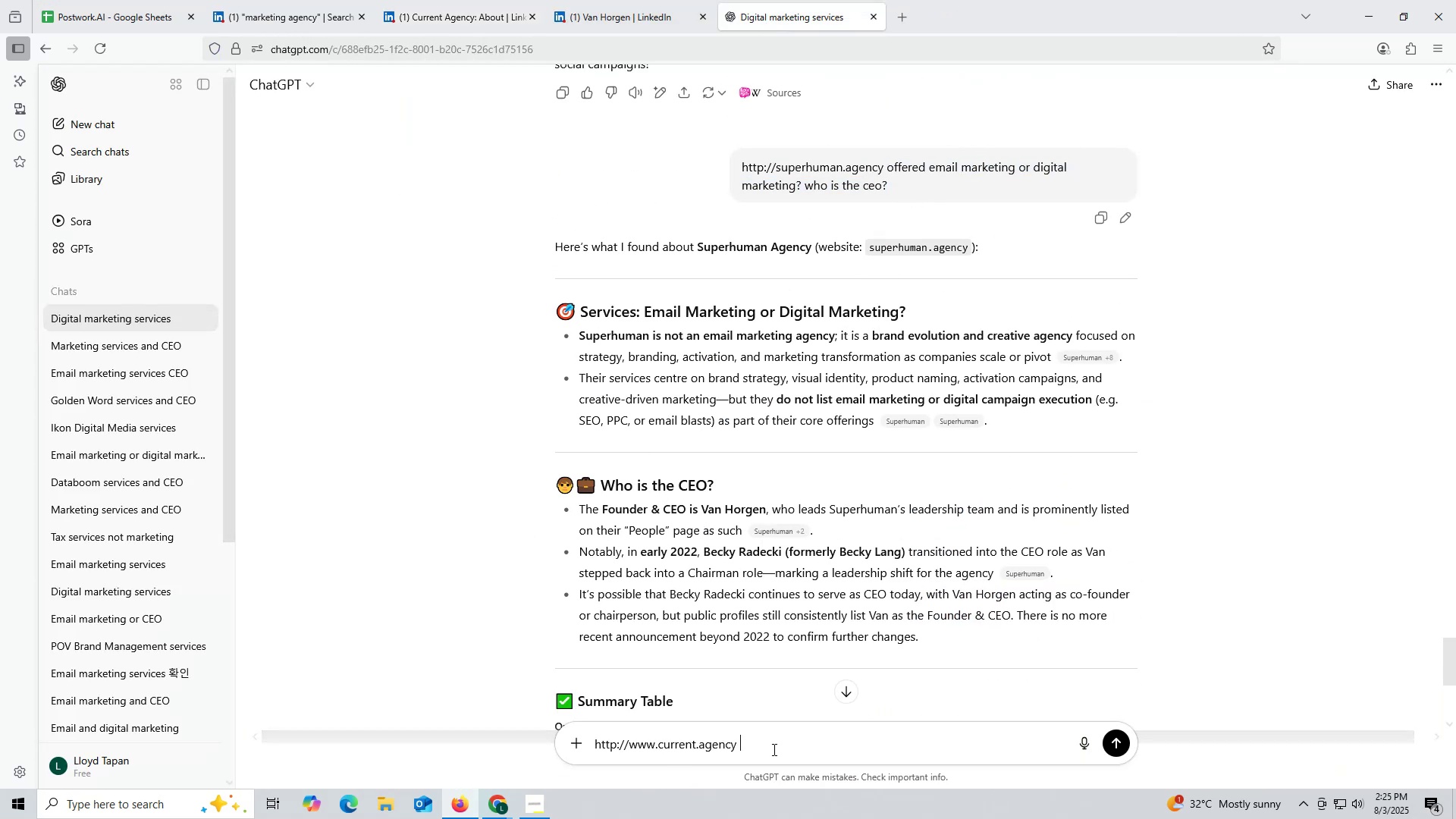 
left_click([773, 749])
 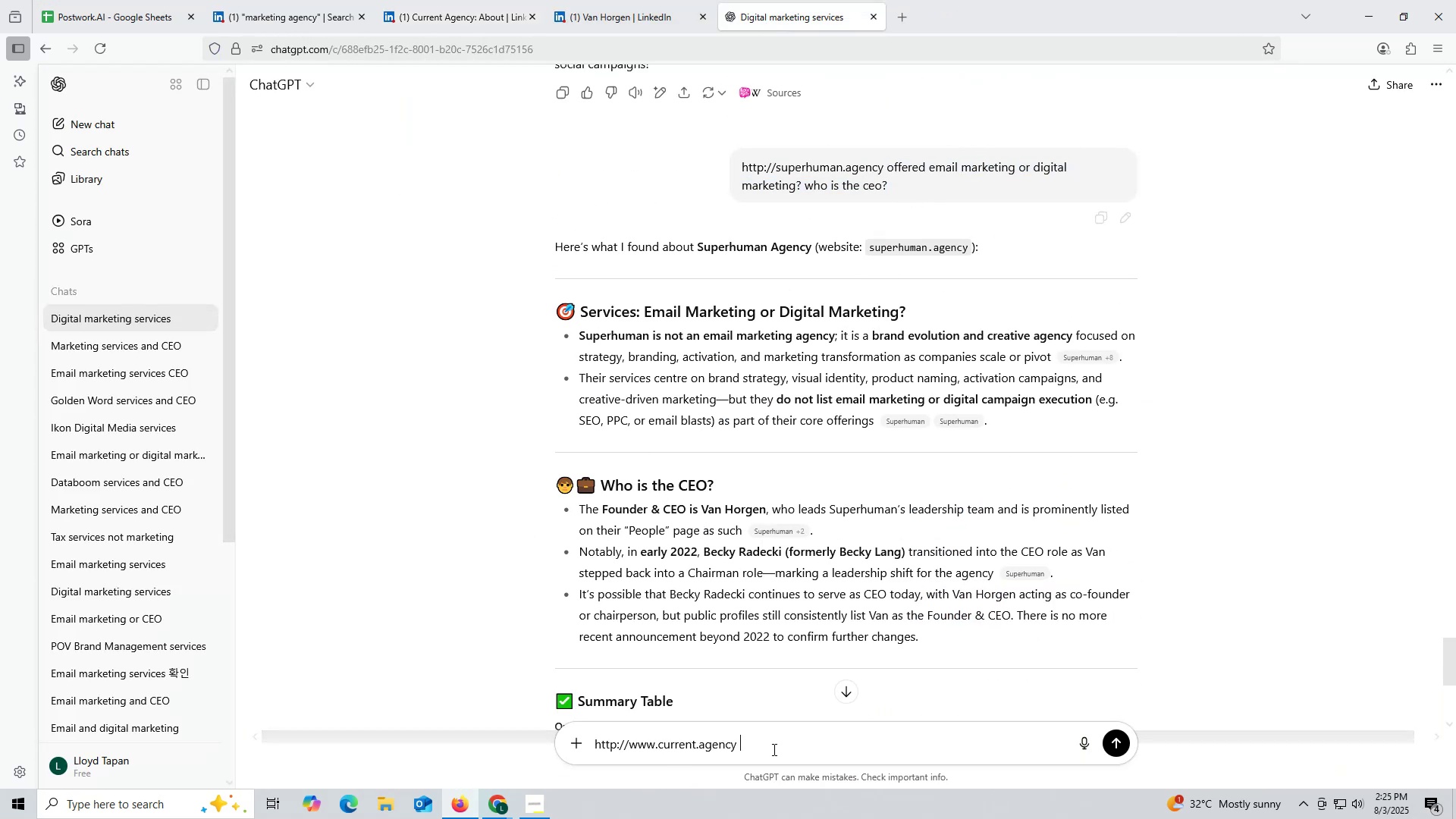 
key(Control+V)
 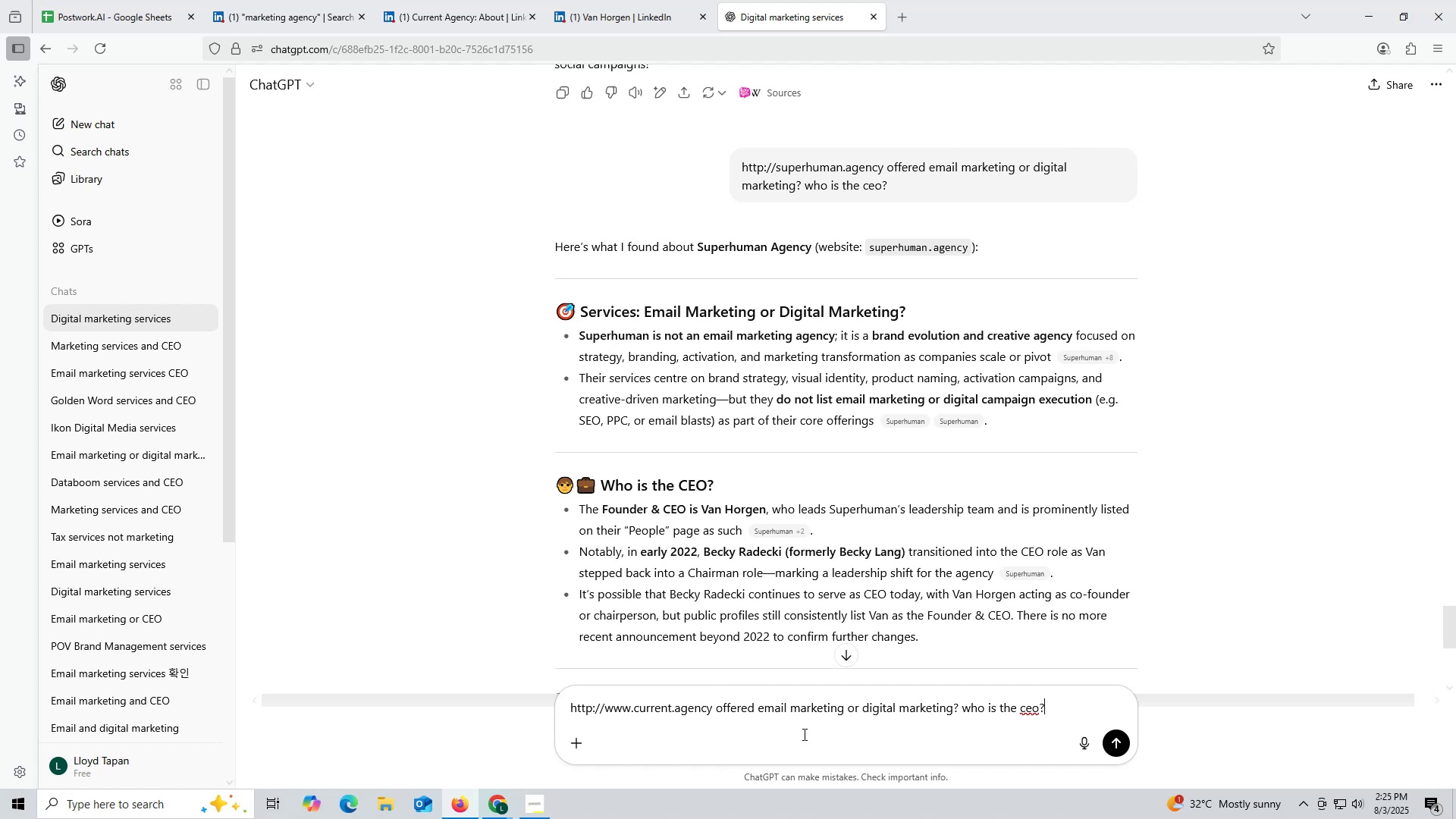 
key(Enter)
 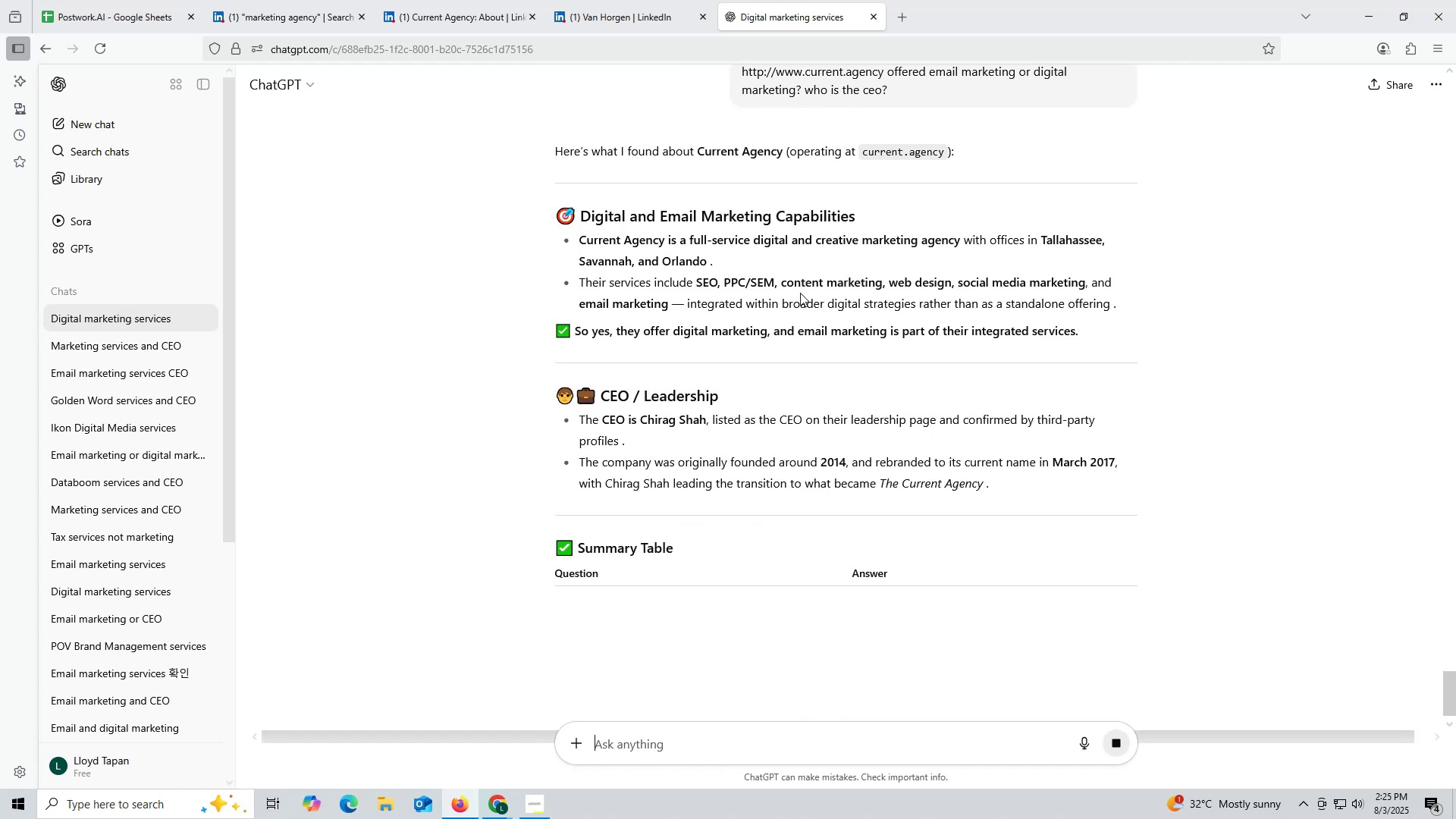 
wait(11.48)
 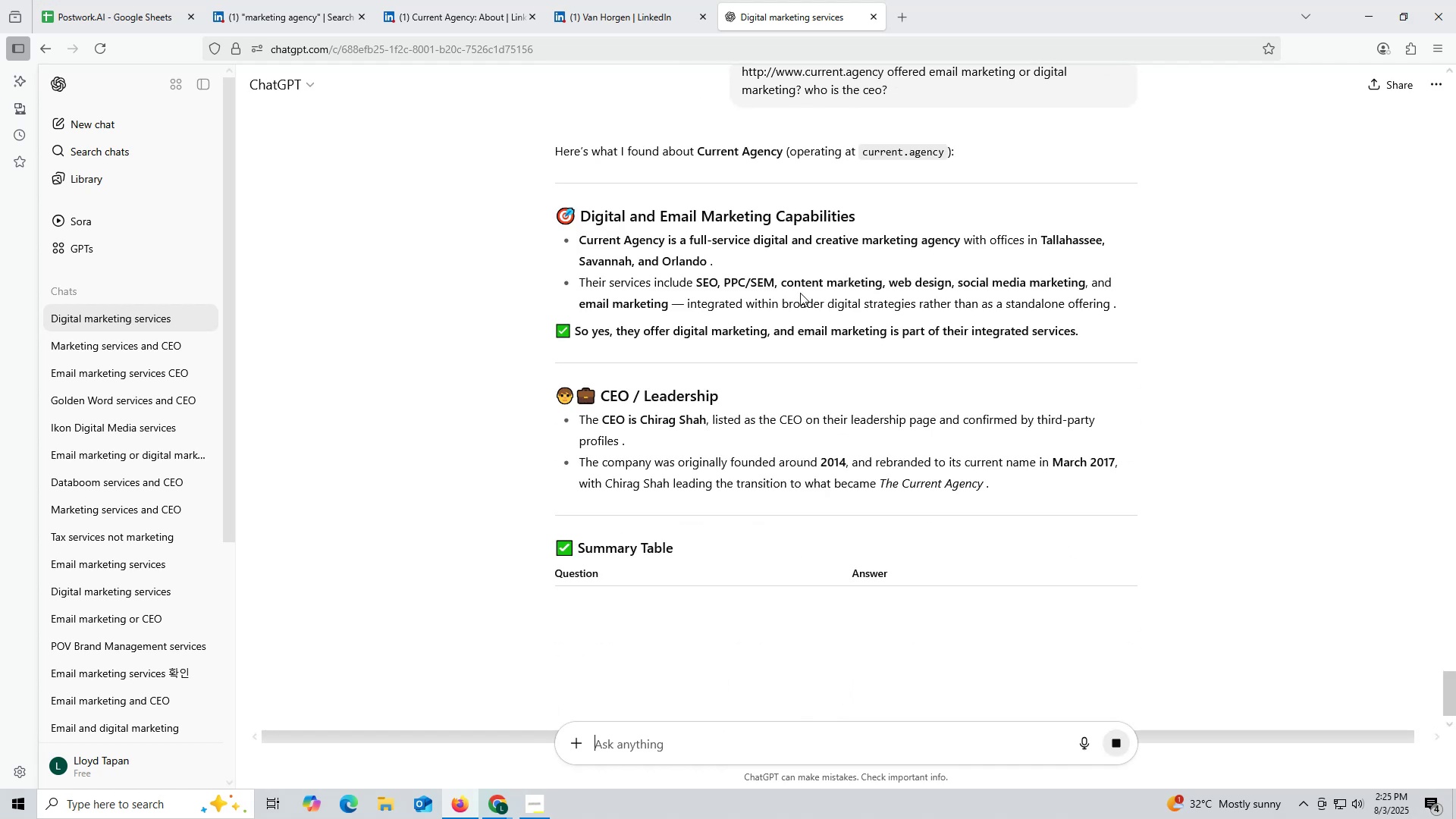 
left_click_drag(start_coordinate=[640, 438], to_coordinate=[704, 442])
 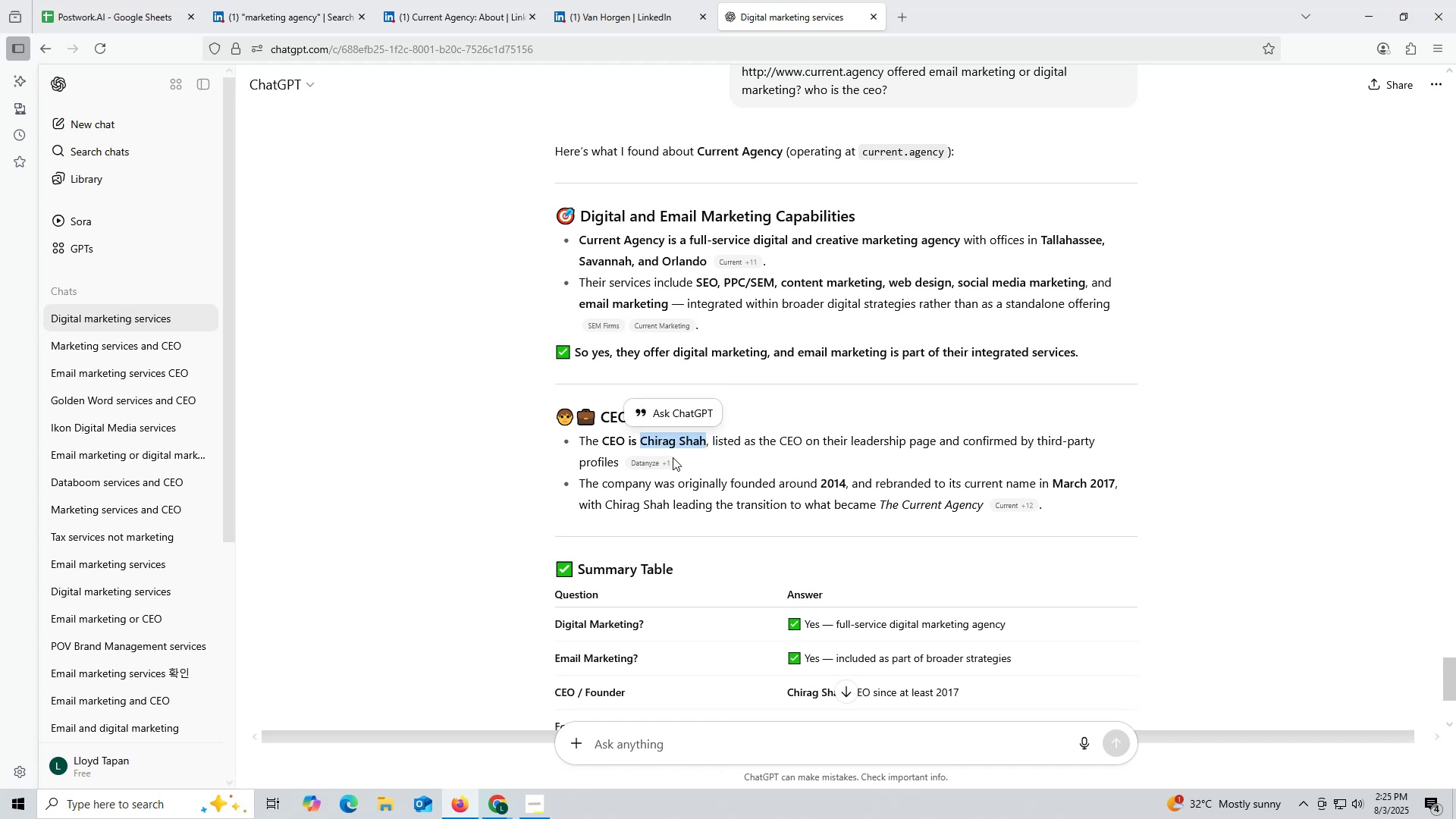 
key(Control+ControlLeft)
 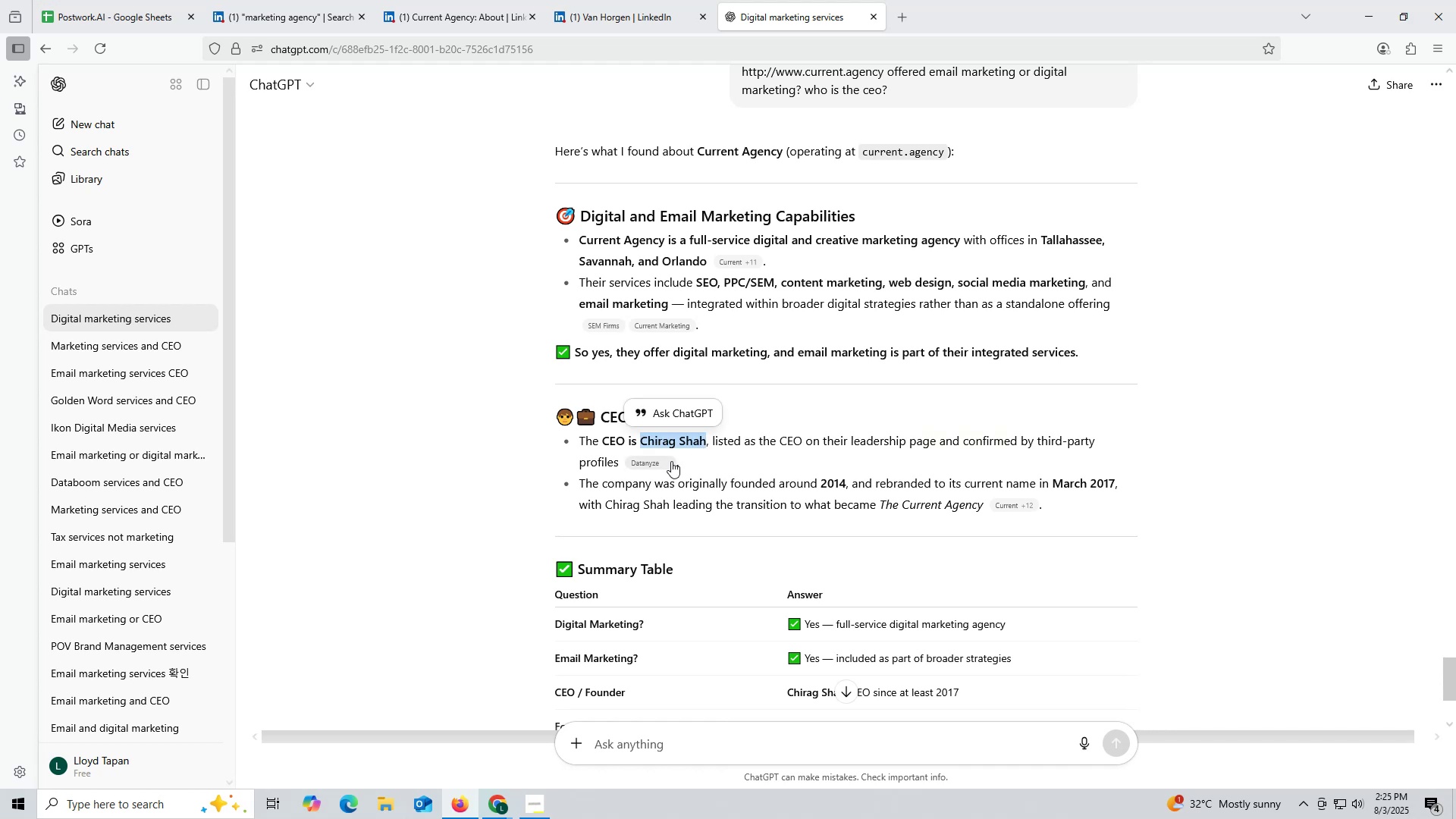 
key(Control+C)
 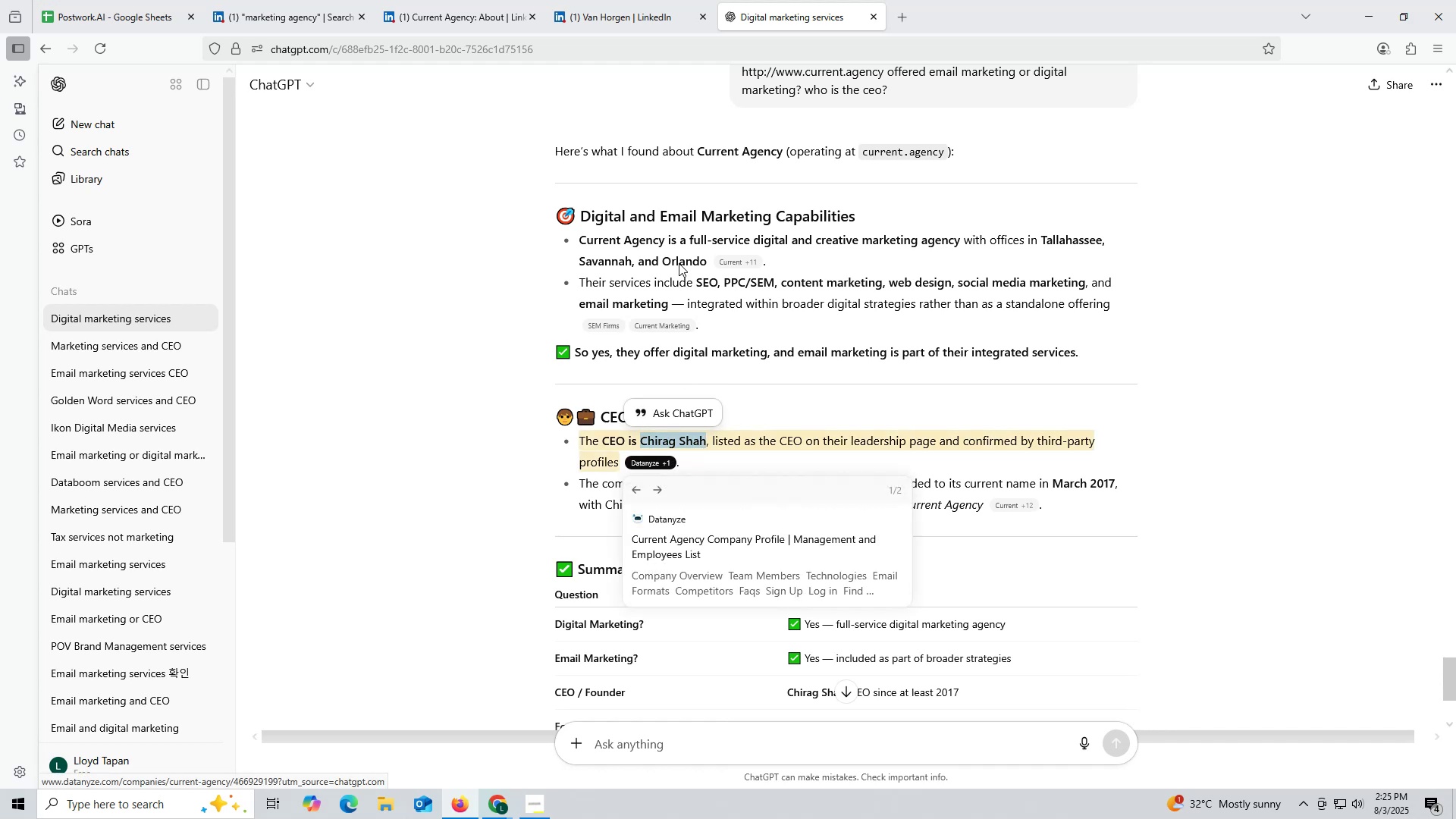 
key(Control+ControlLeft)
 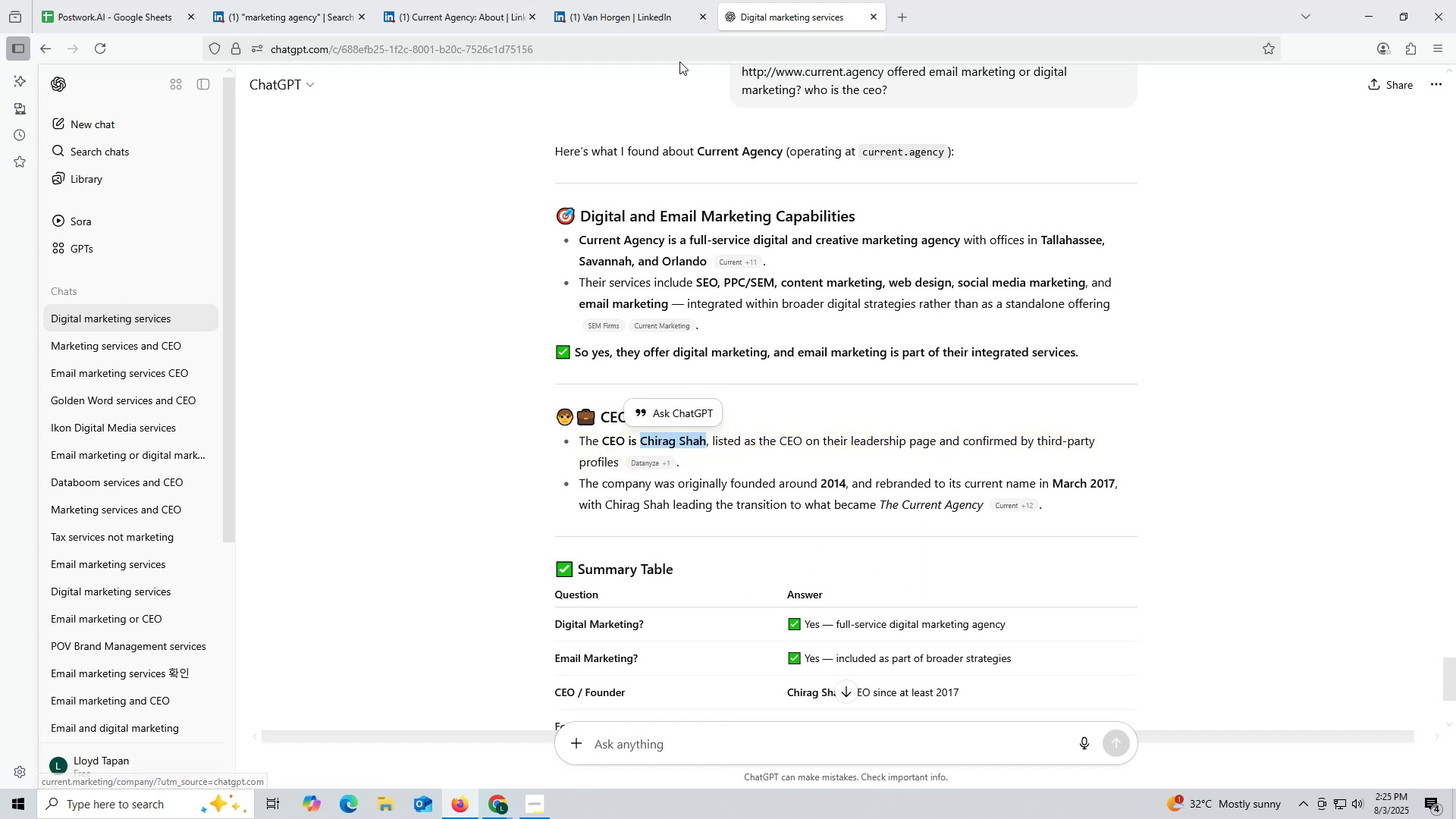 
key(Control+C)
 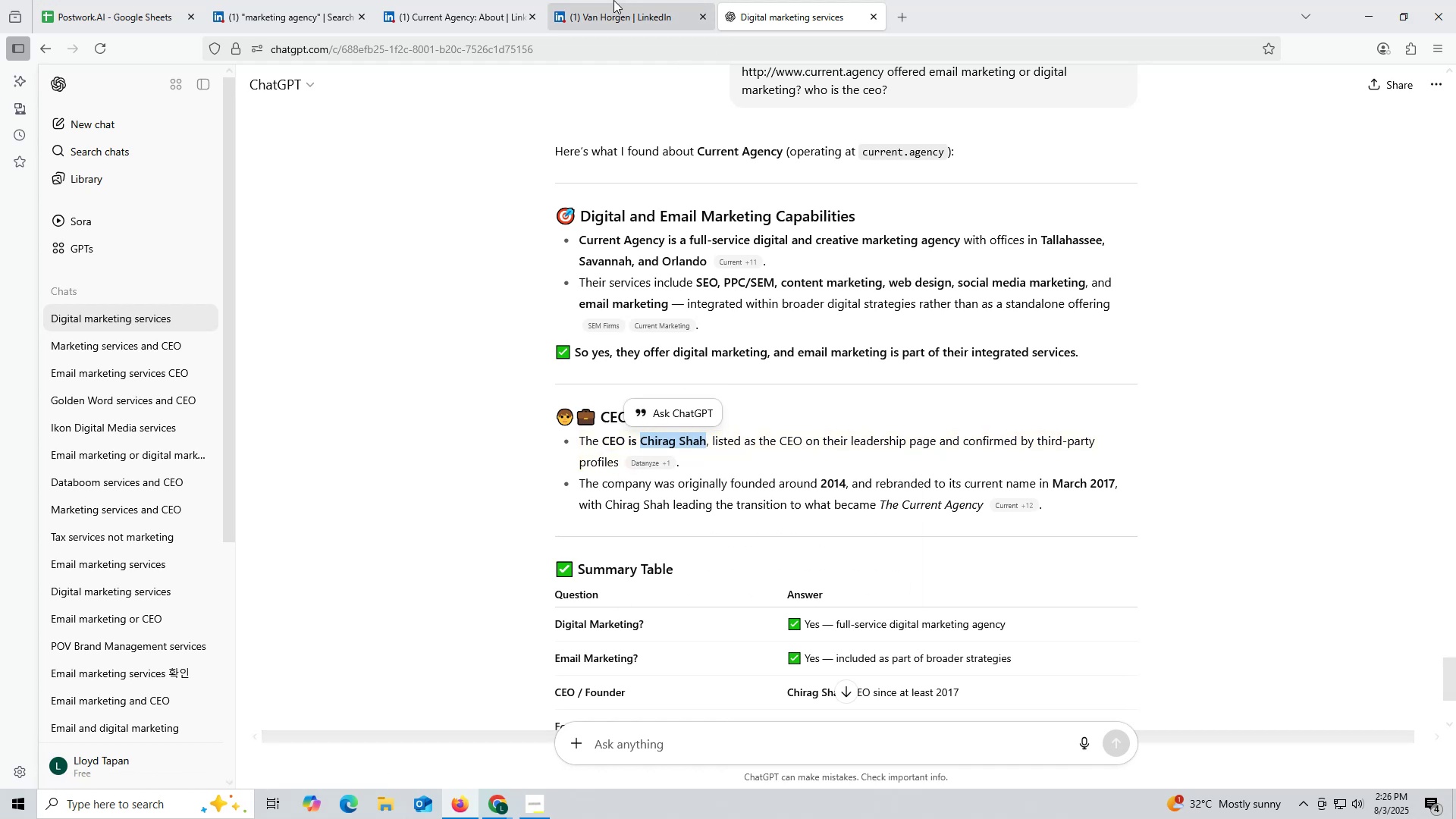 
left_click([613, 0])
 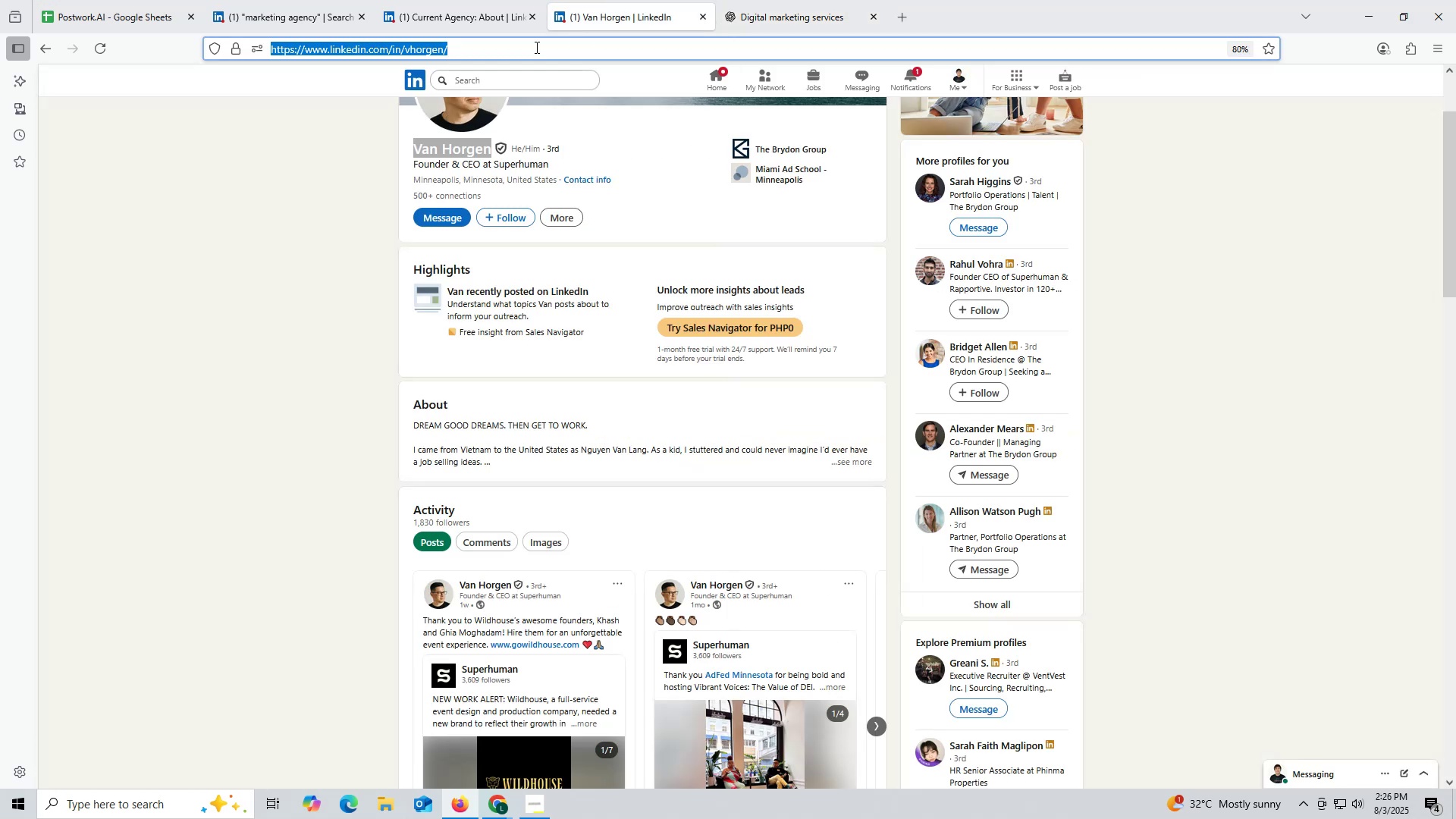 
key(Control+ControlLeft)
 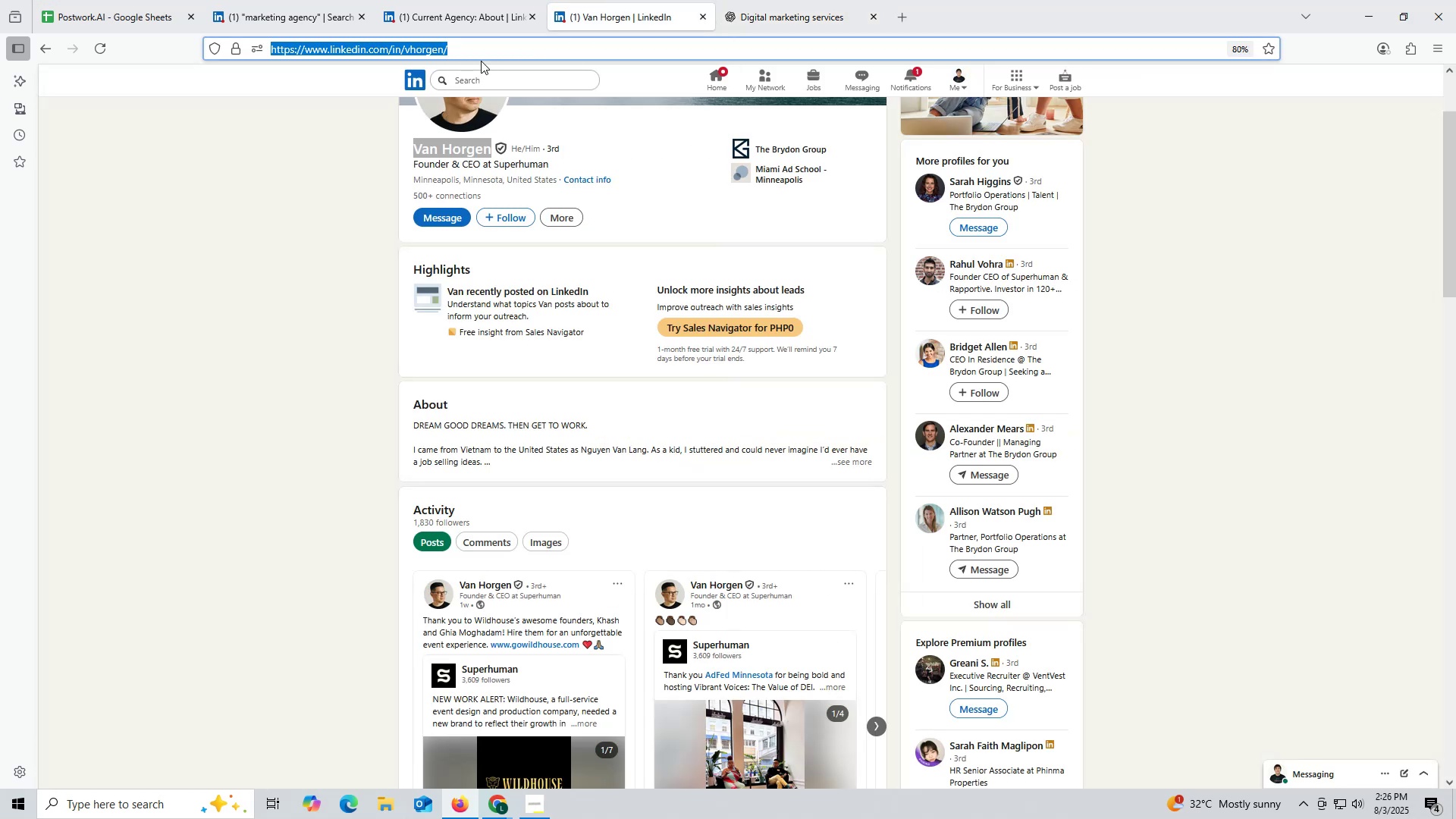 
key(Control+V)
 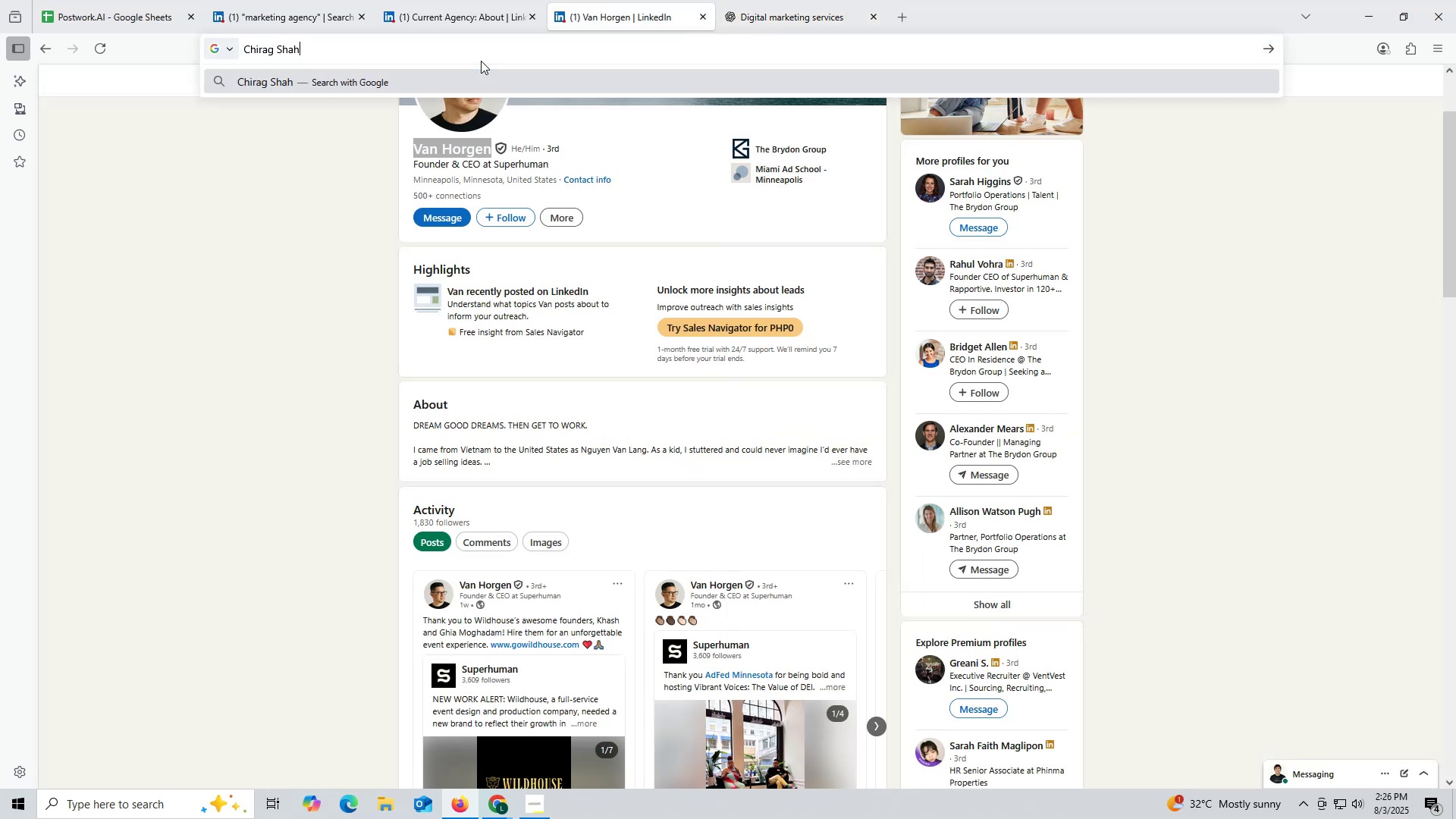 
key(Space)
 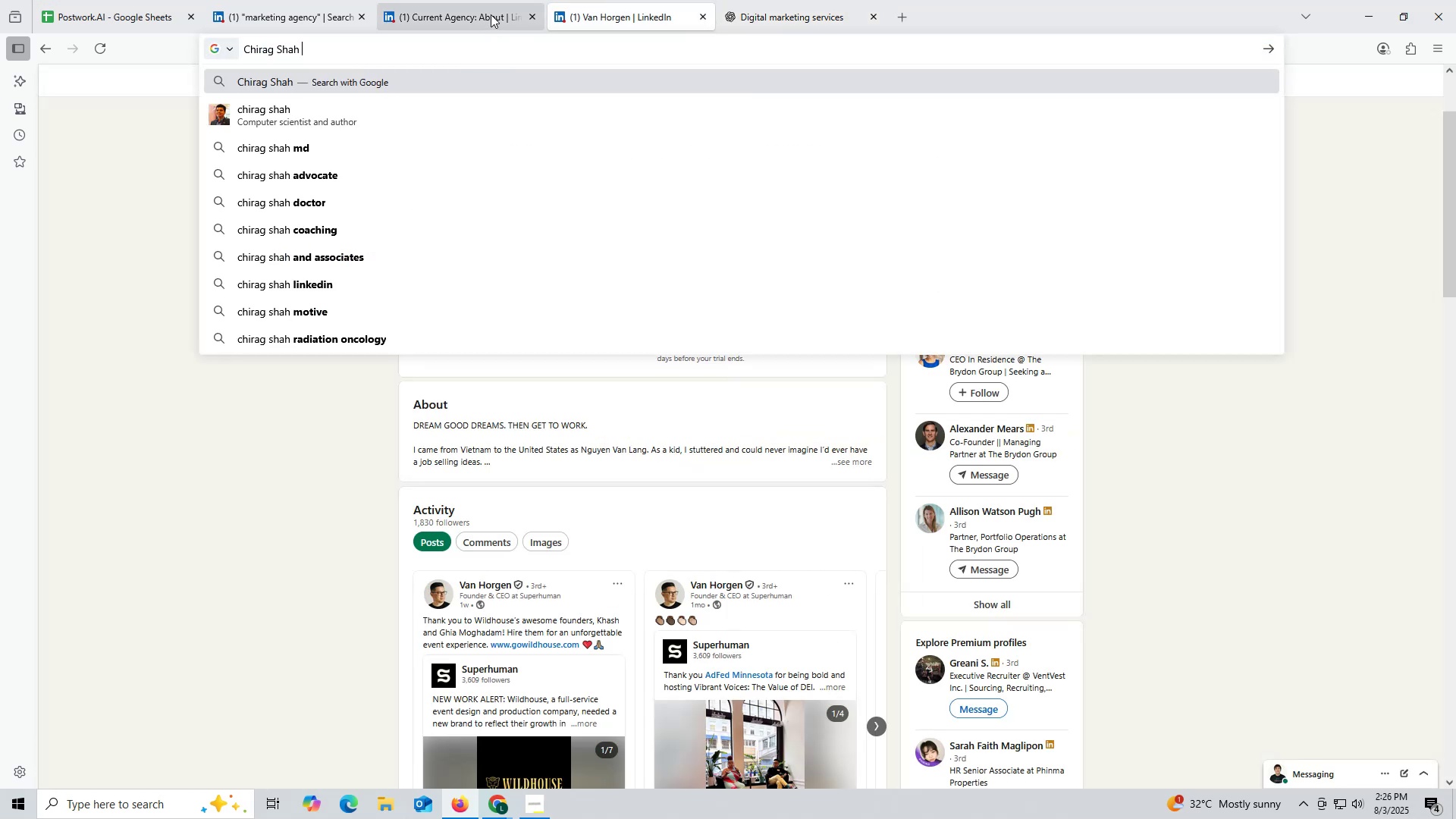 
left_click([491, 14])
 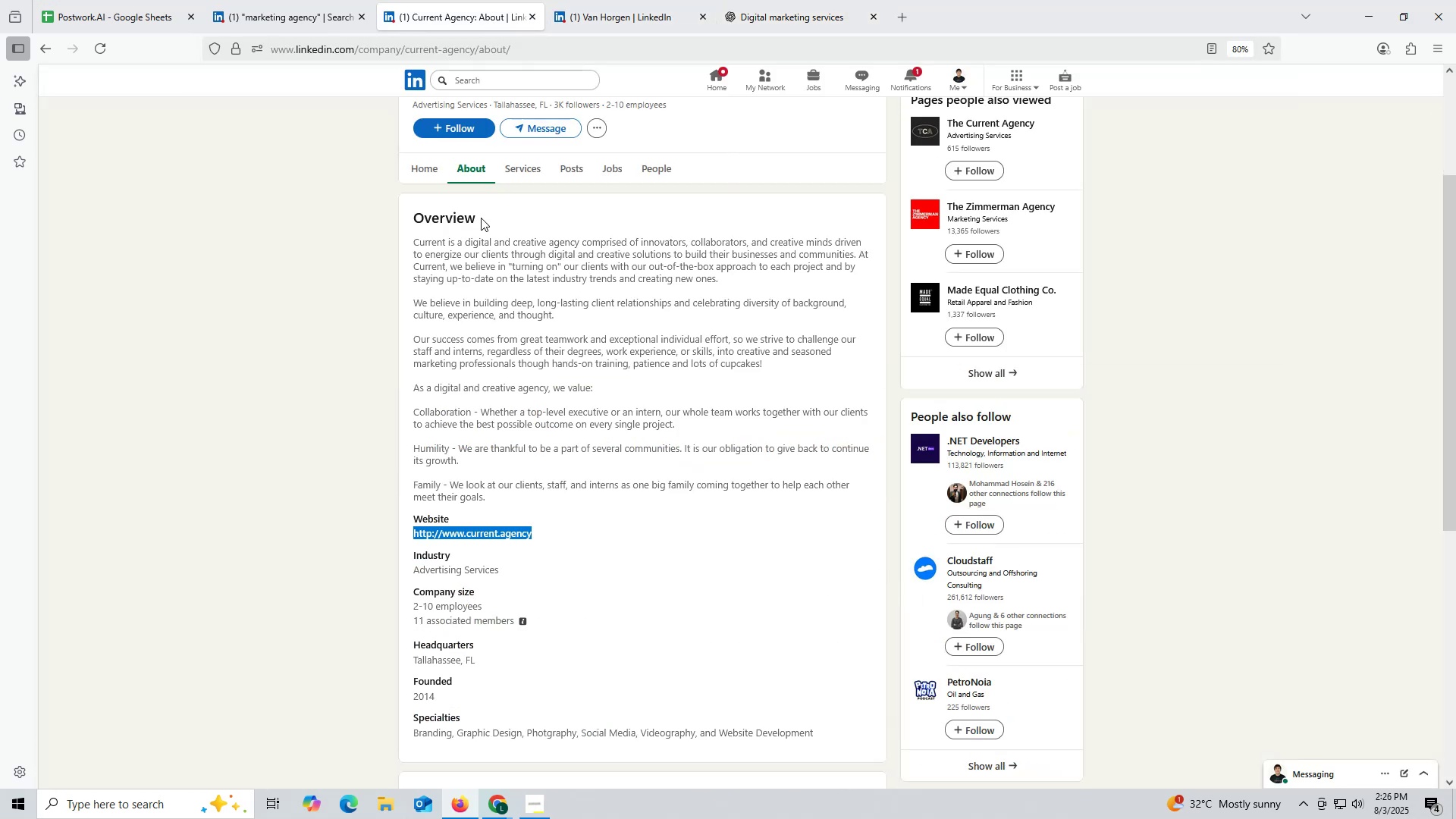 
scroll: coordinate [491, 219], scroll_direction: up, amount: 3.0
 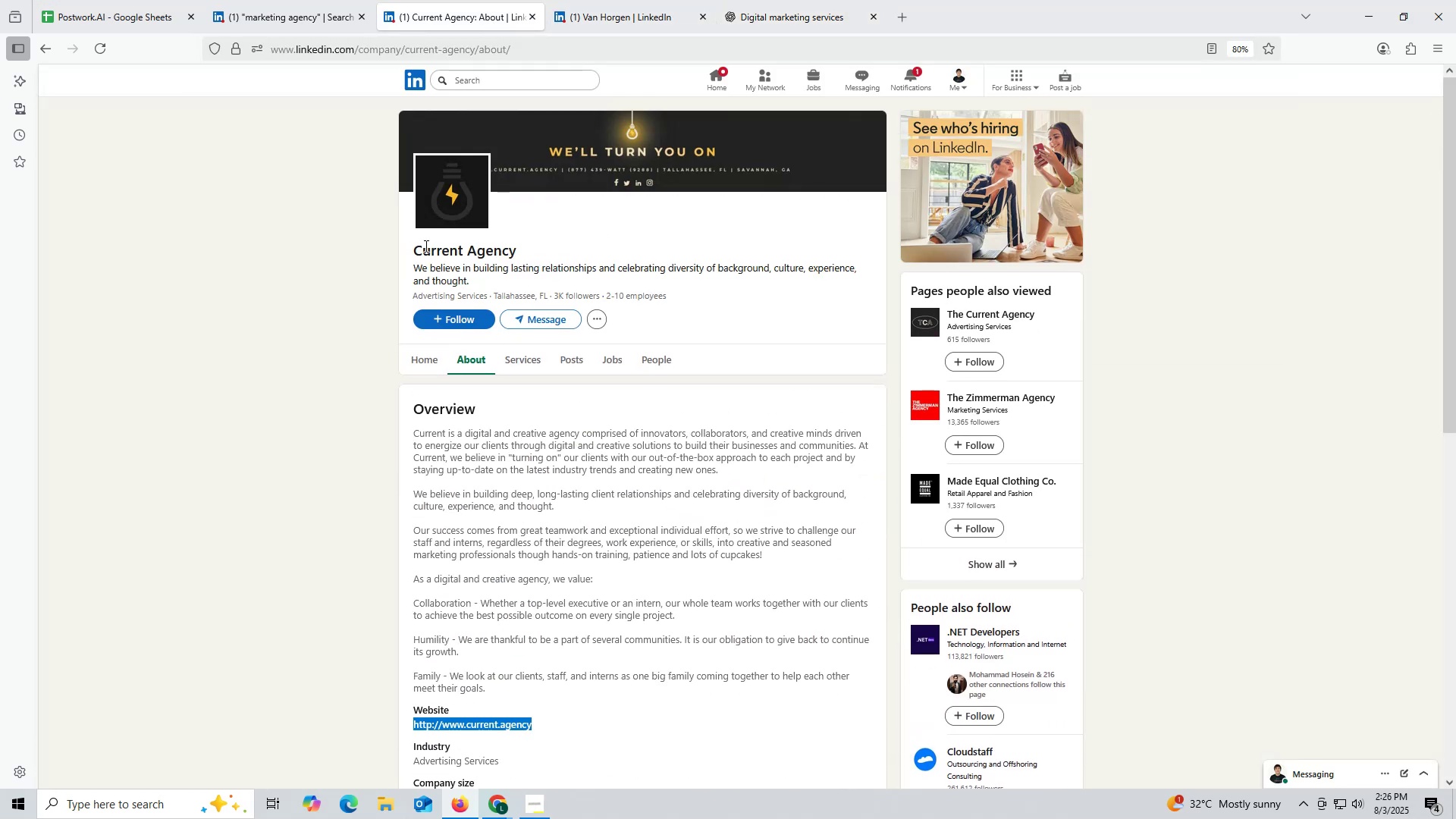 
left_click_drag(start_coordinate=[401, 240], to_coordinate=[555, 252])
 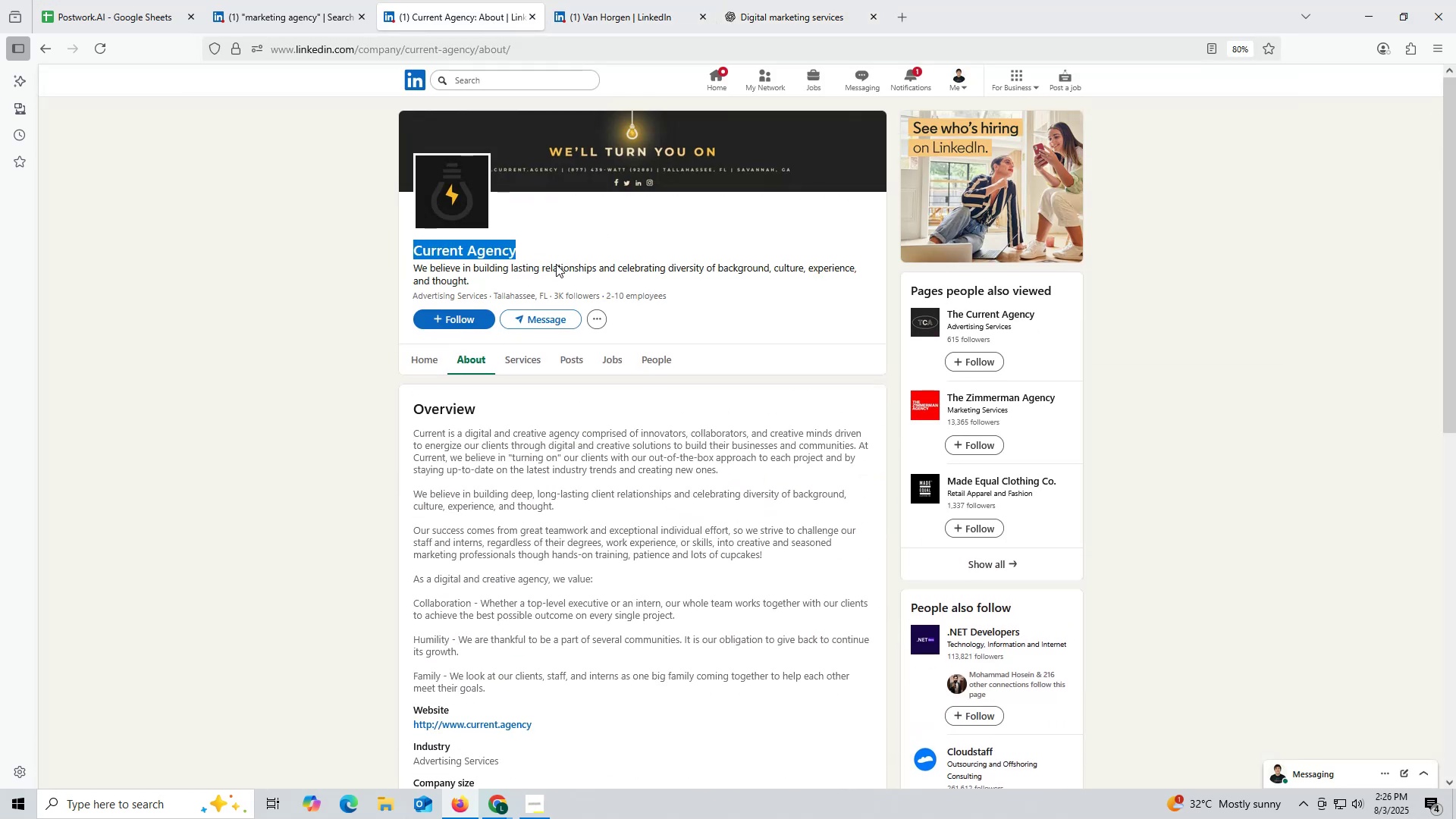 
key(Control+ControlLeft)
 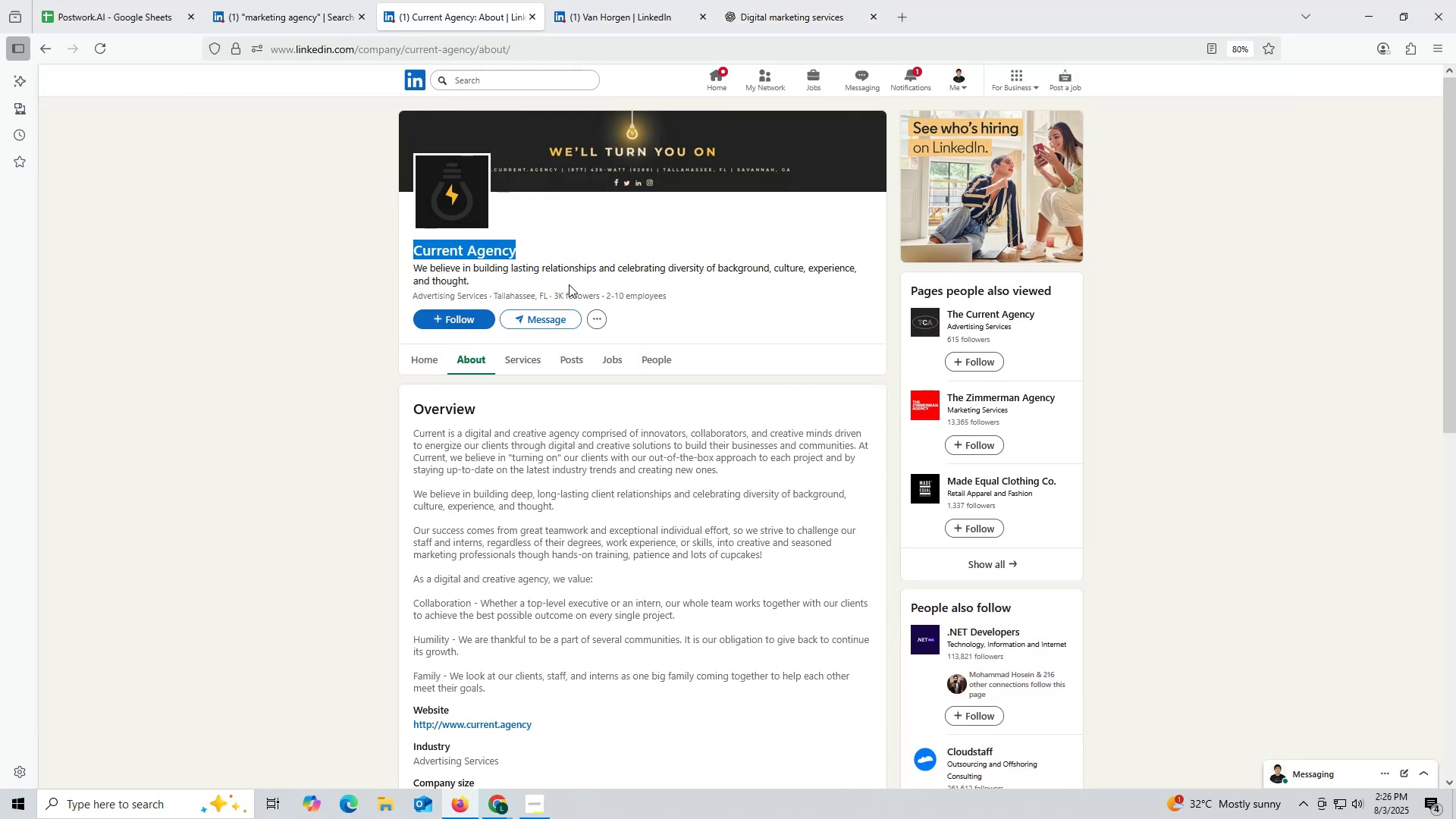 
key(Control+C)
 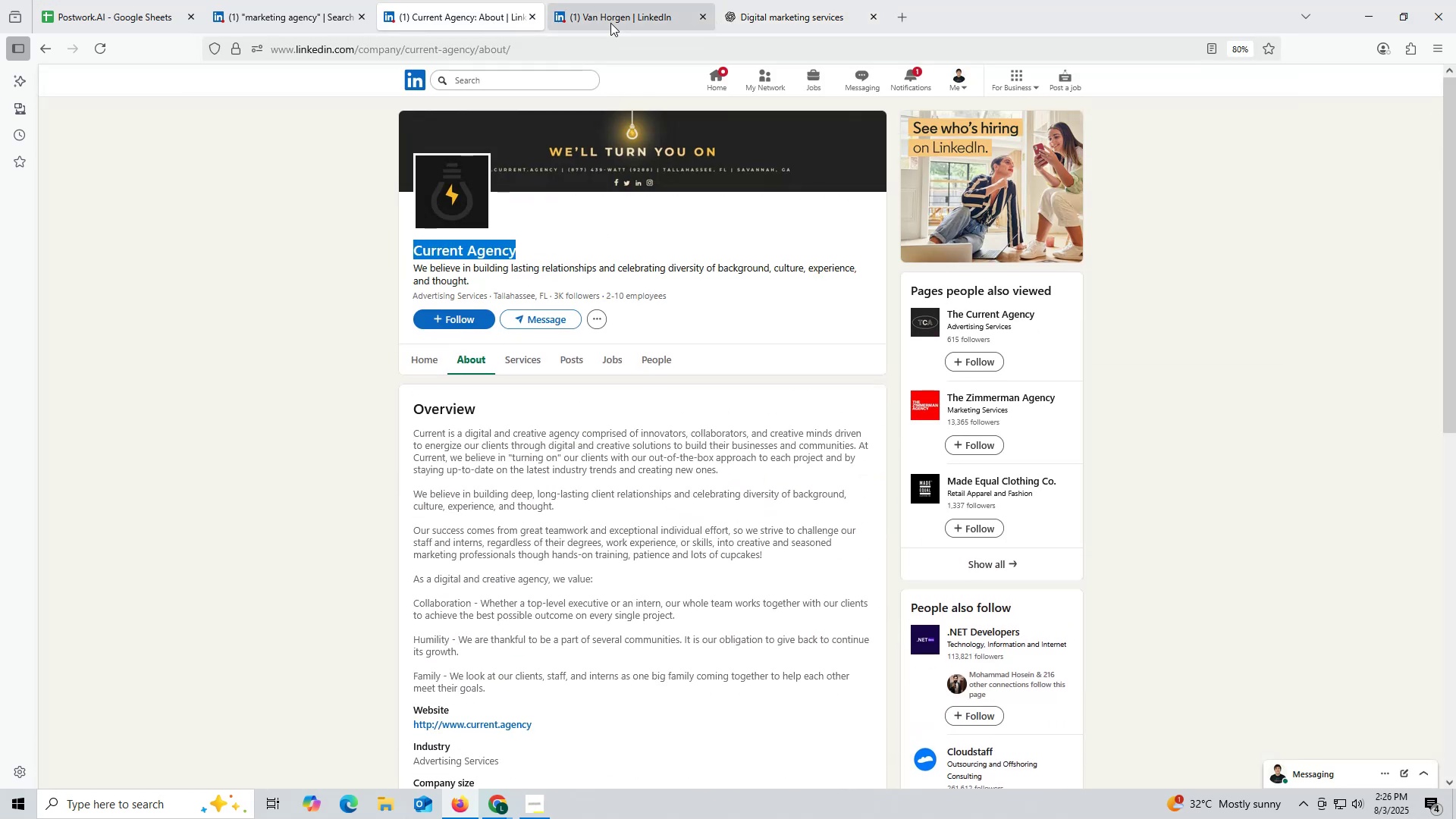 
left_click([613, 11])
 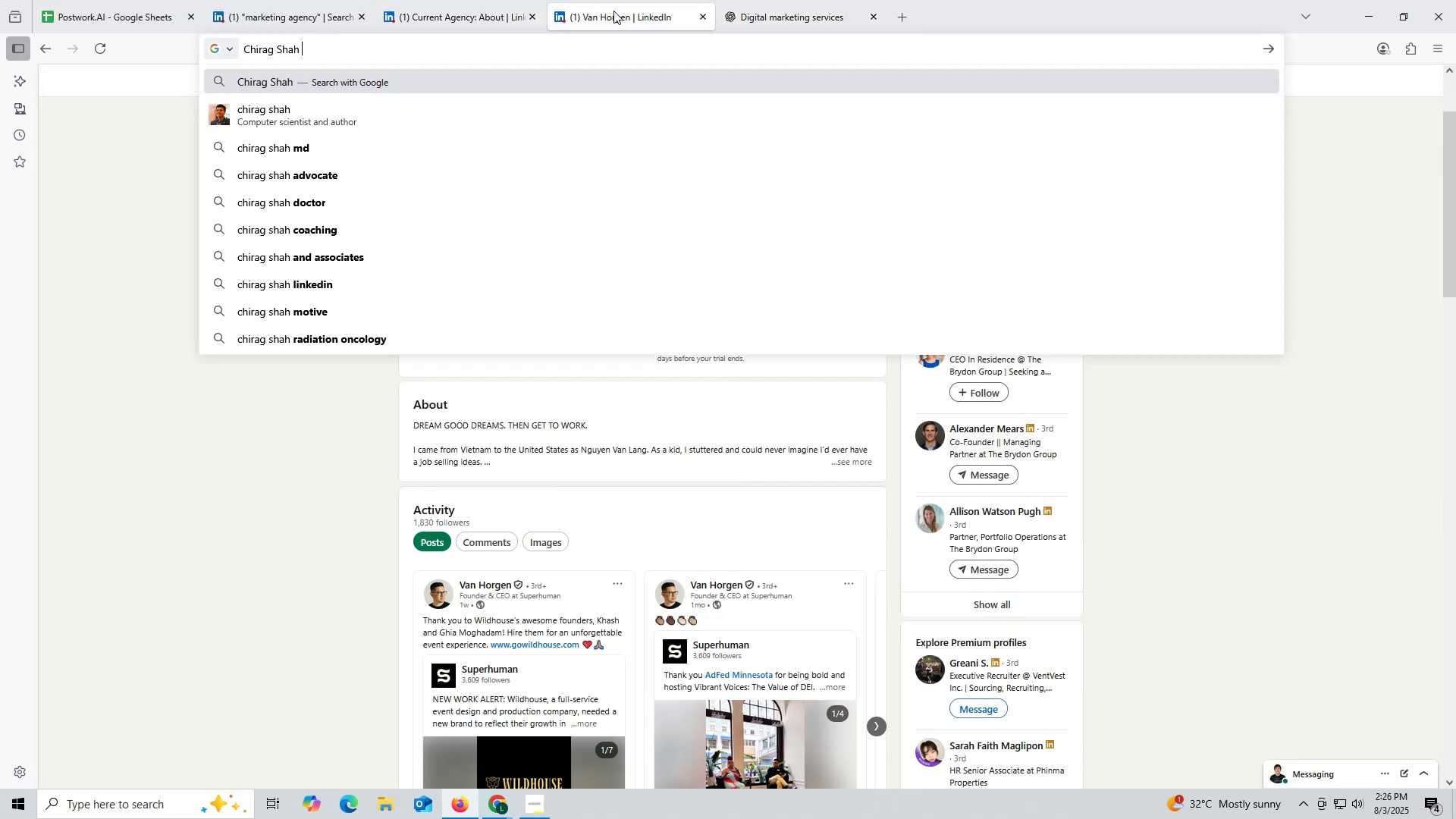 
key(Control+ControlLeft)
 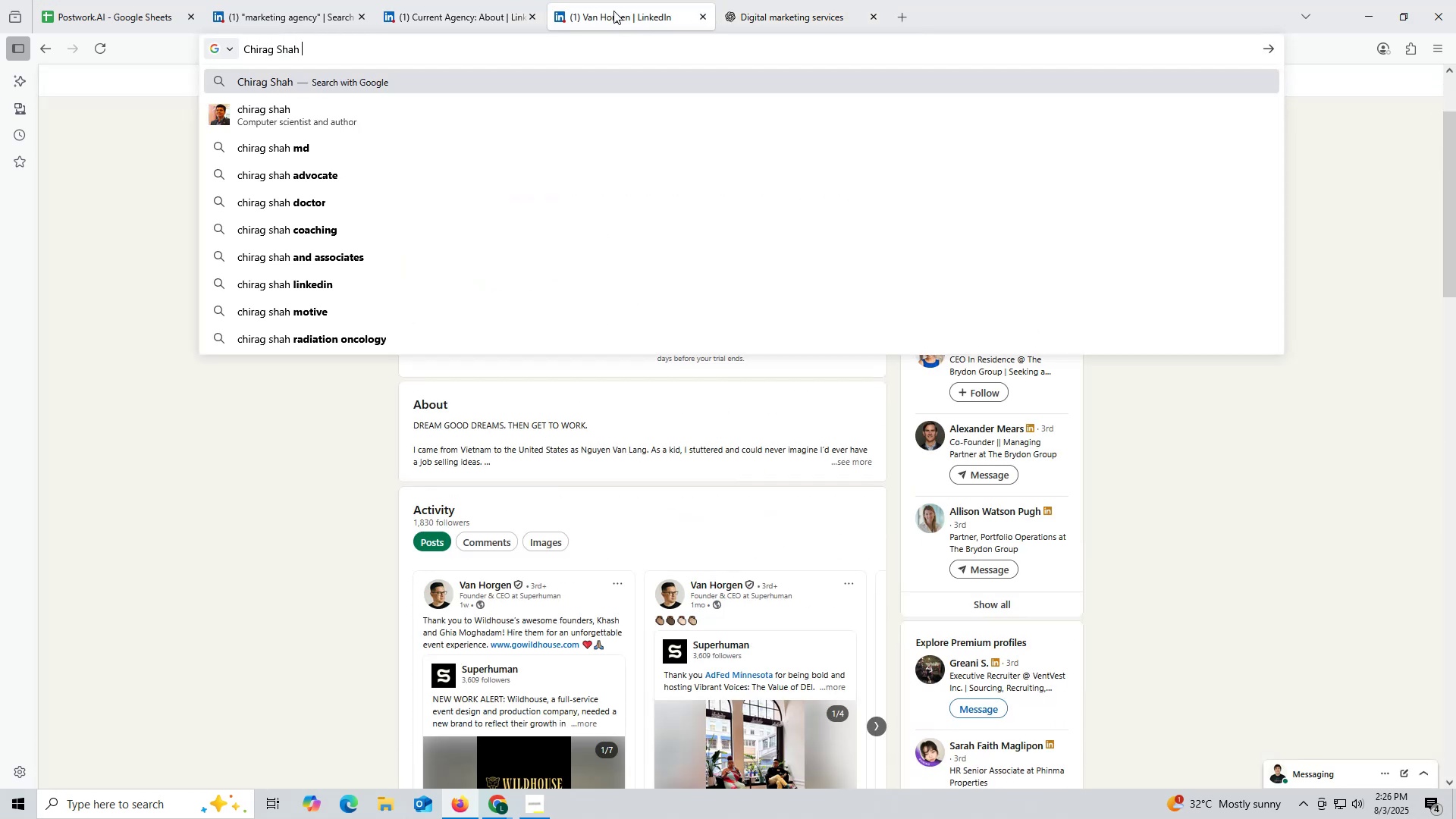 
key(Control+V)
 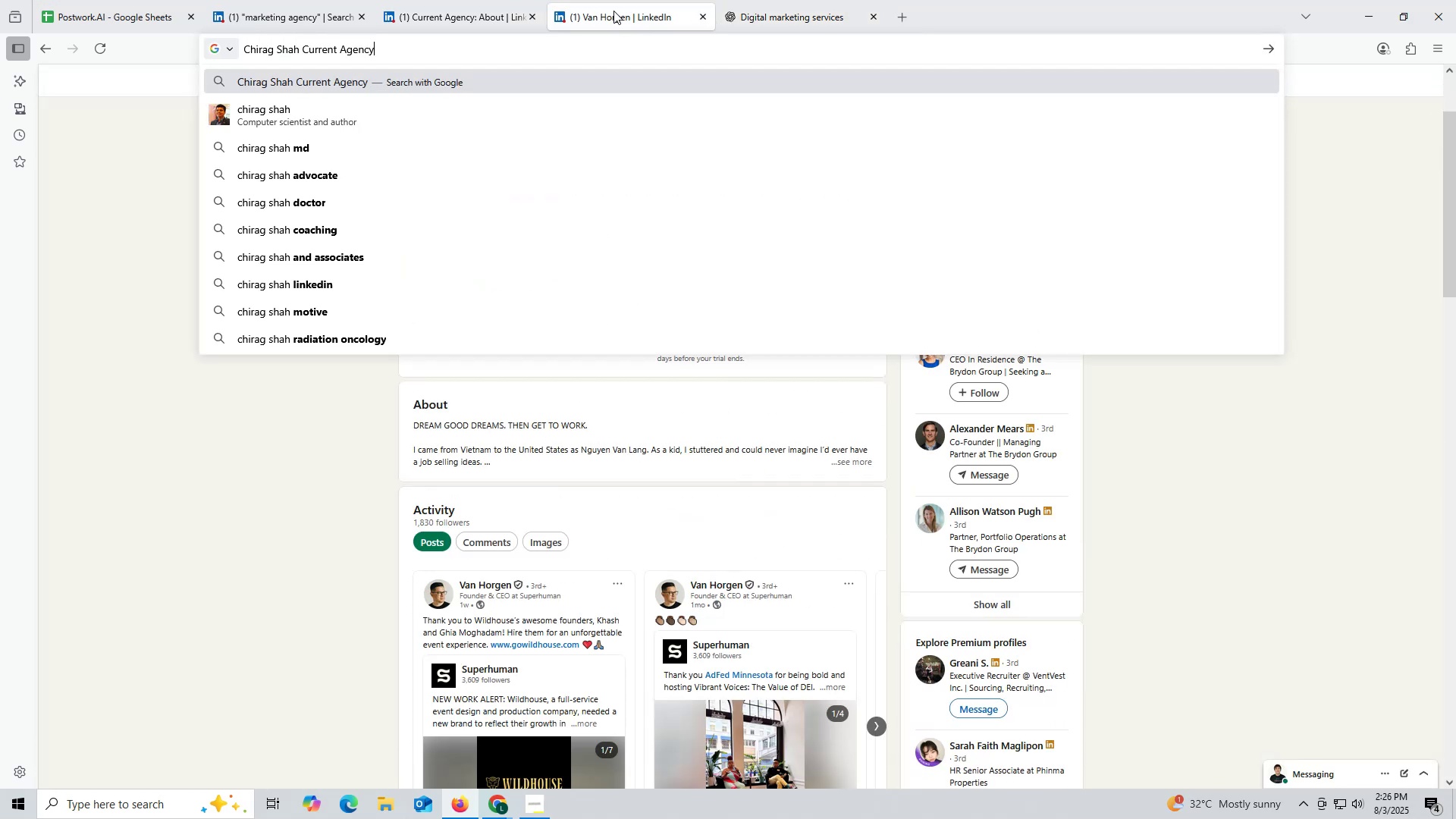 
type( li)
 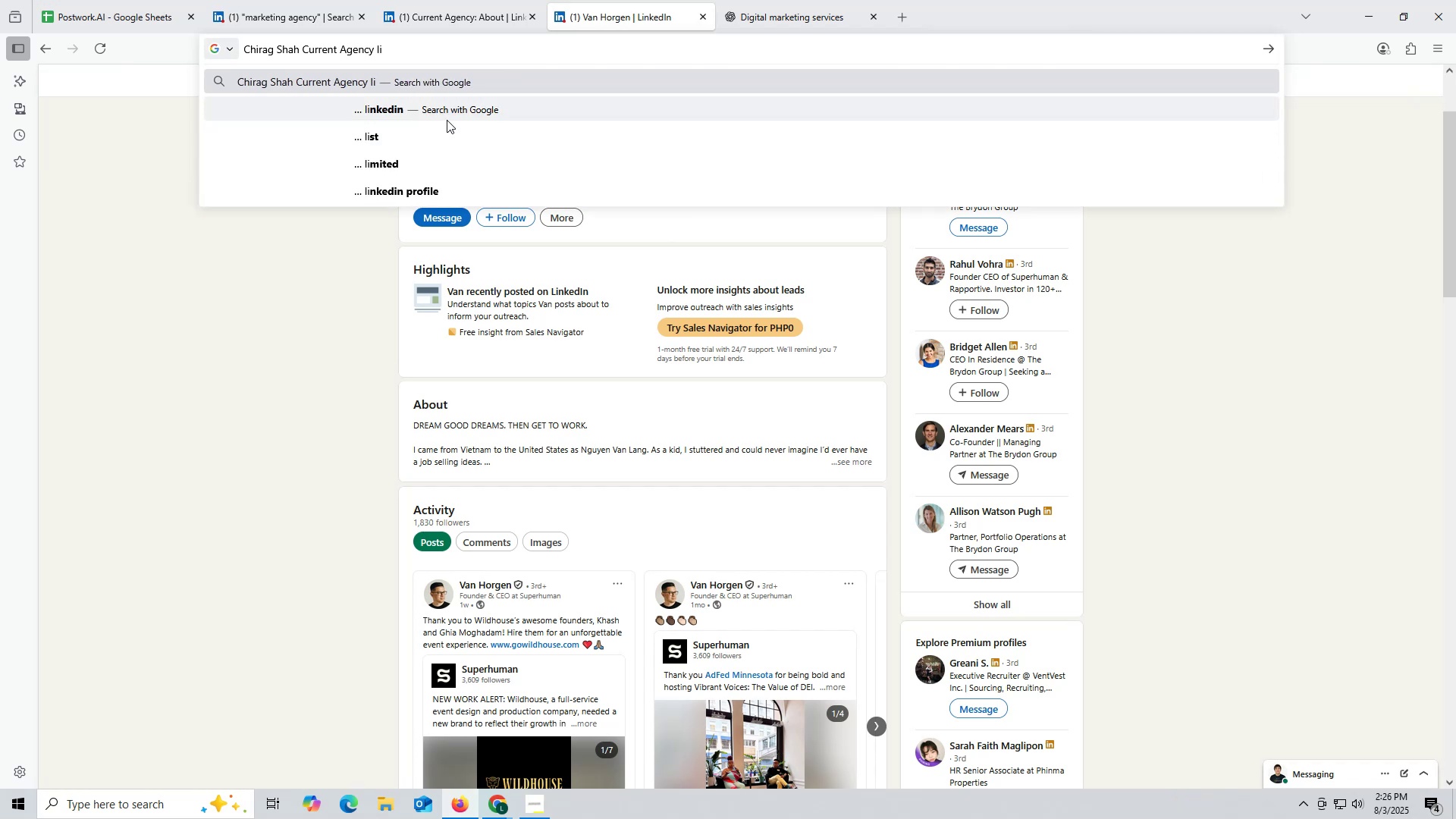 
left_click([442, 110])
 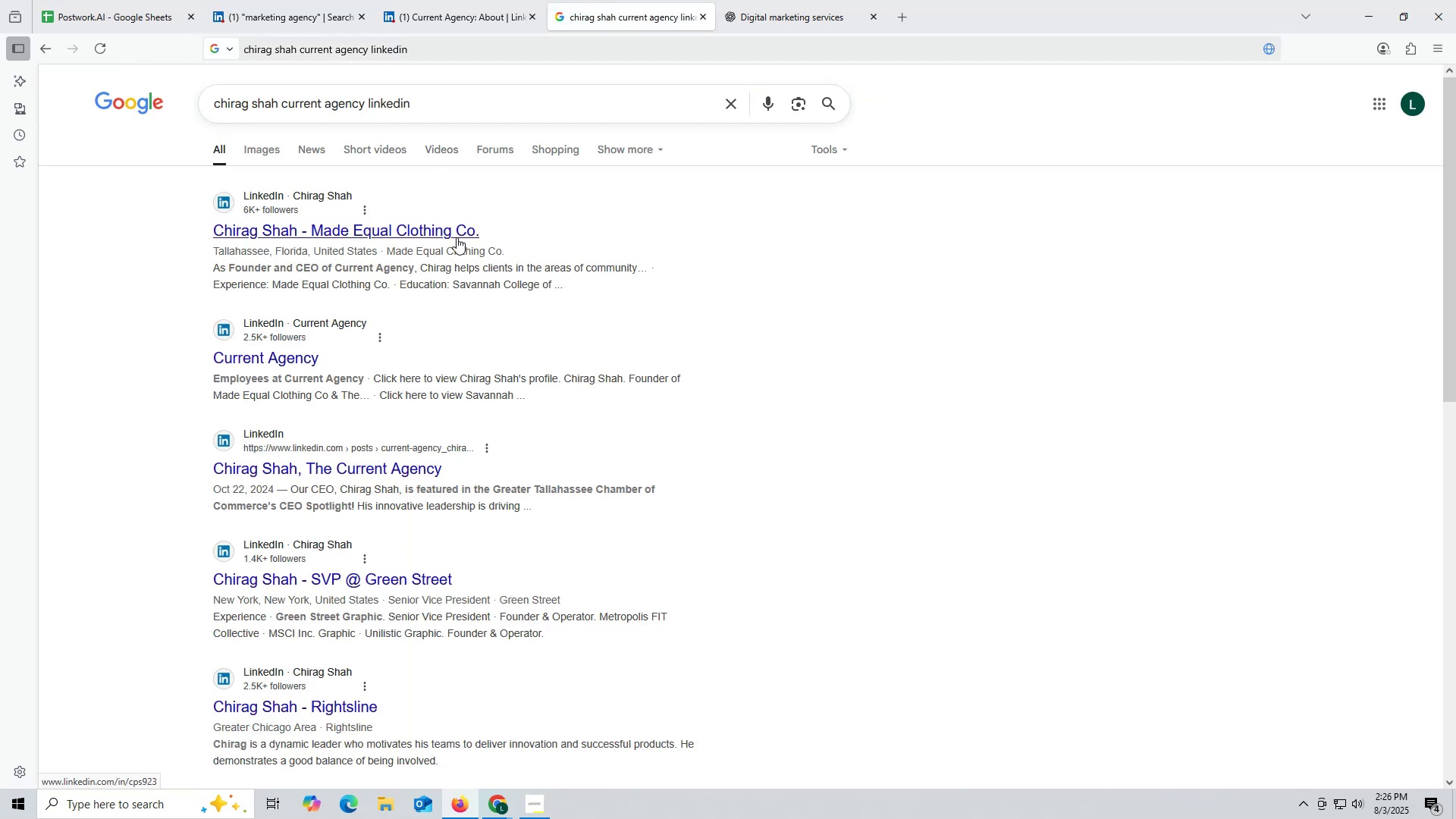 
left_click([400, 231])
 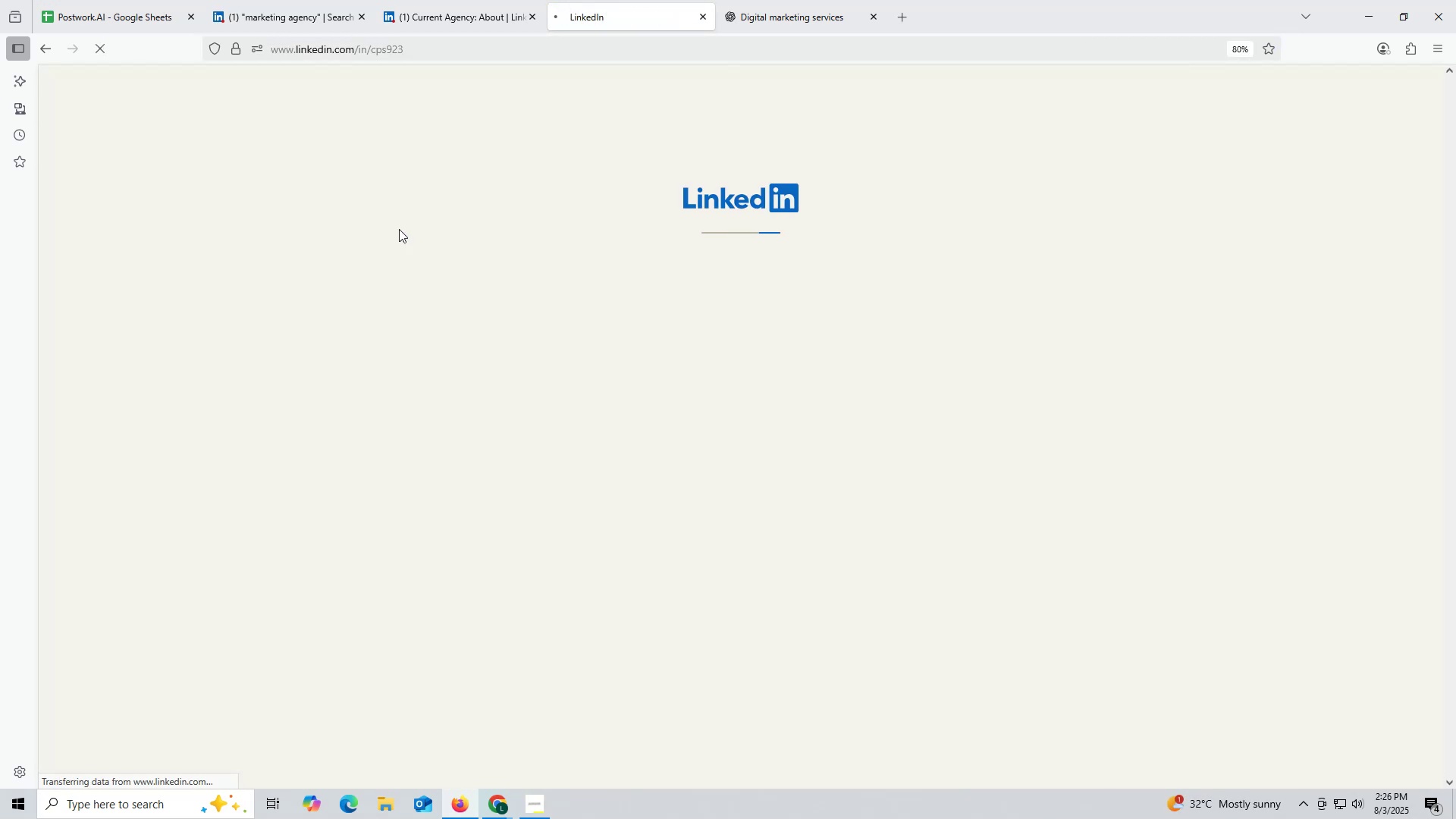 
mouse_move([477, 32])
 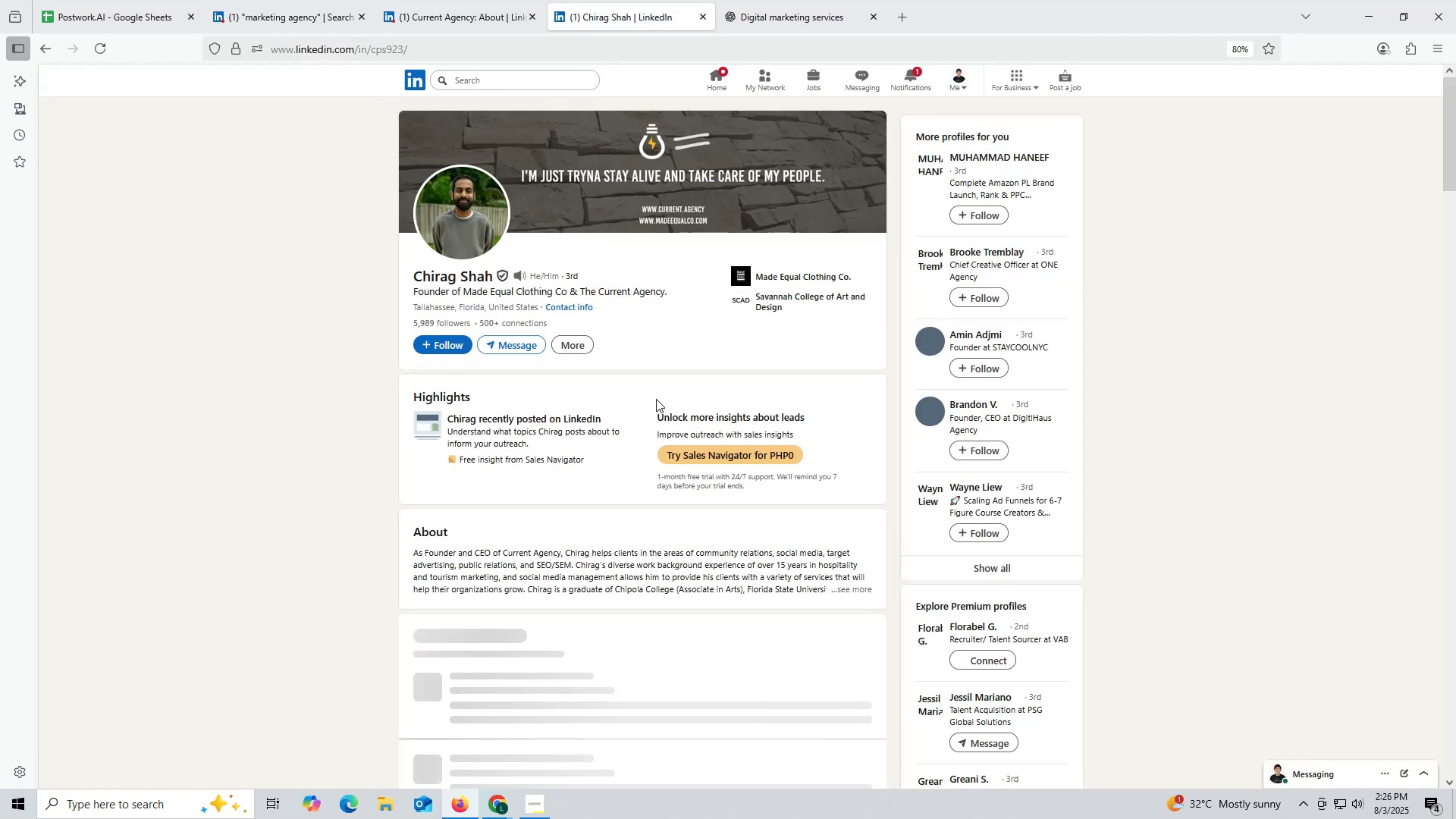 
scroll: coordinate [656, 397], scroll_direction: down, amount: 6.0
 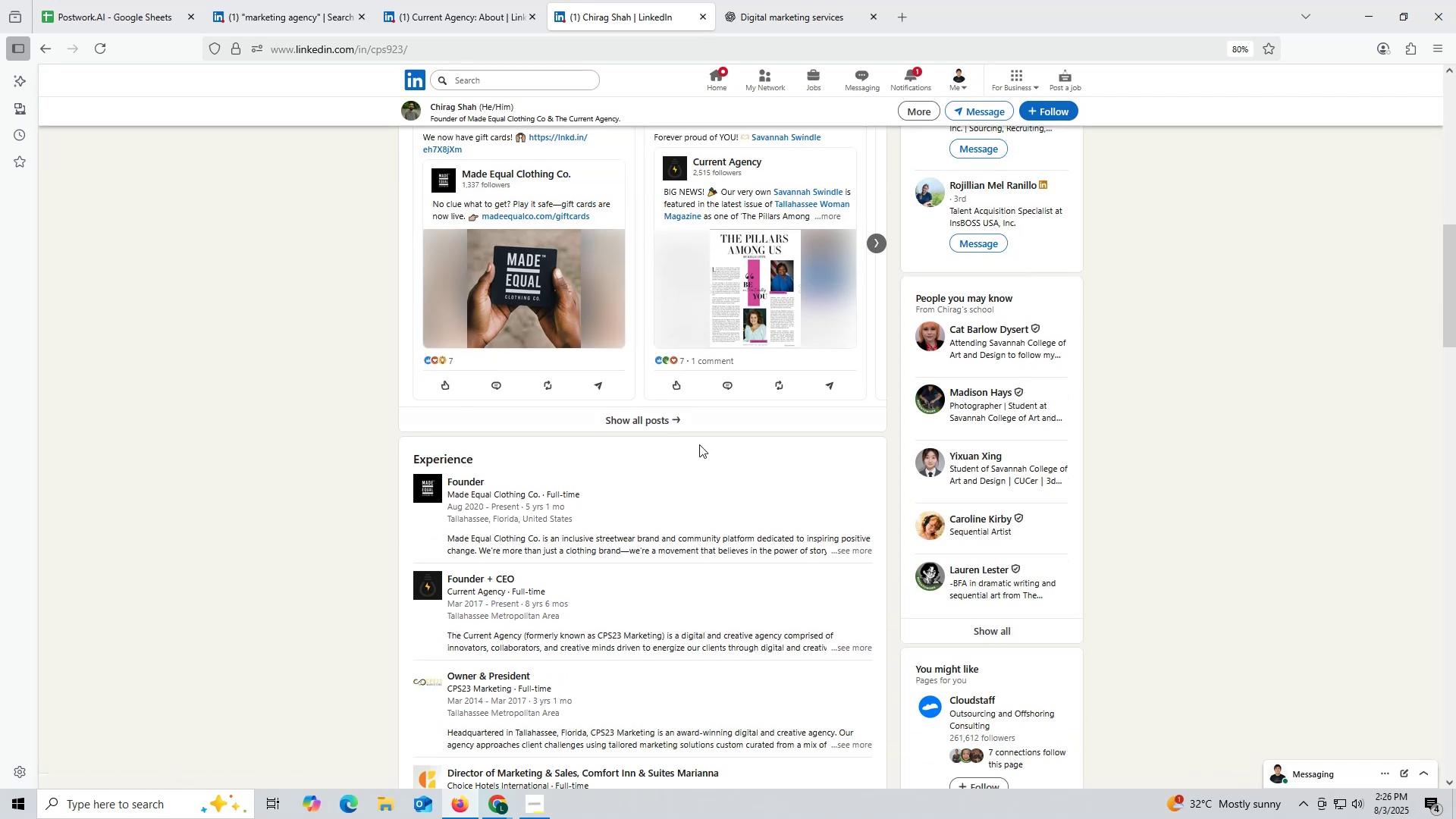 
scroll: coordinate [699, 393], scroll_direction: up, amount: 18.0
 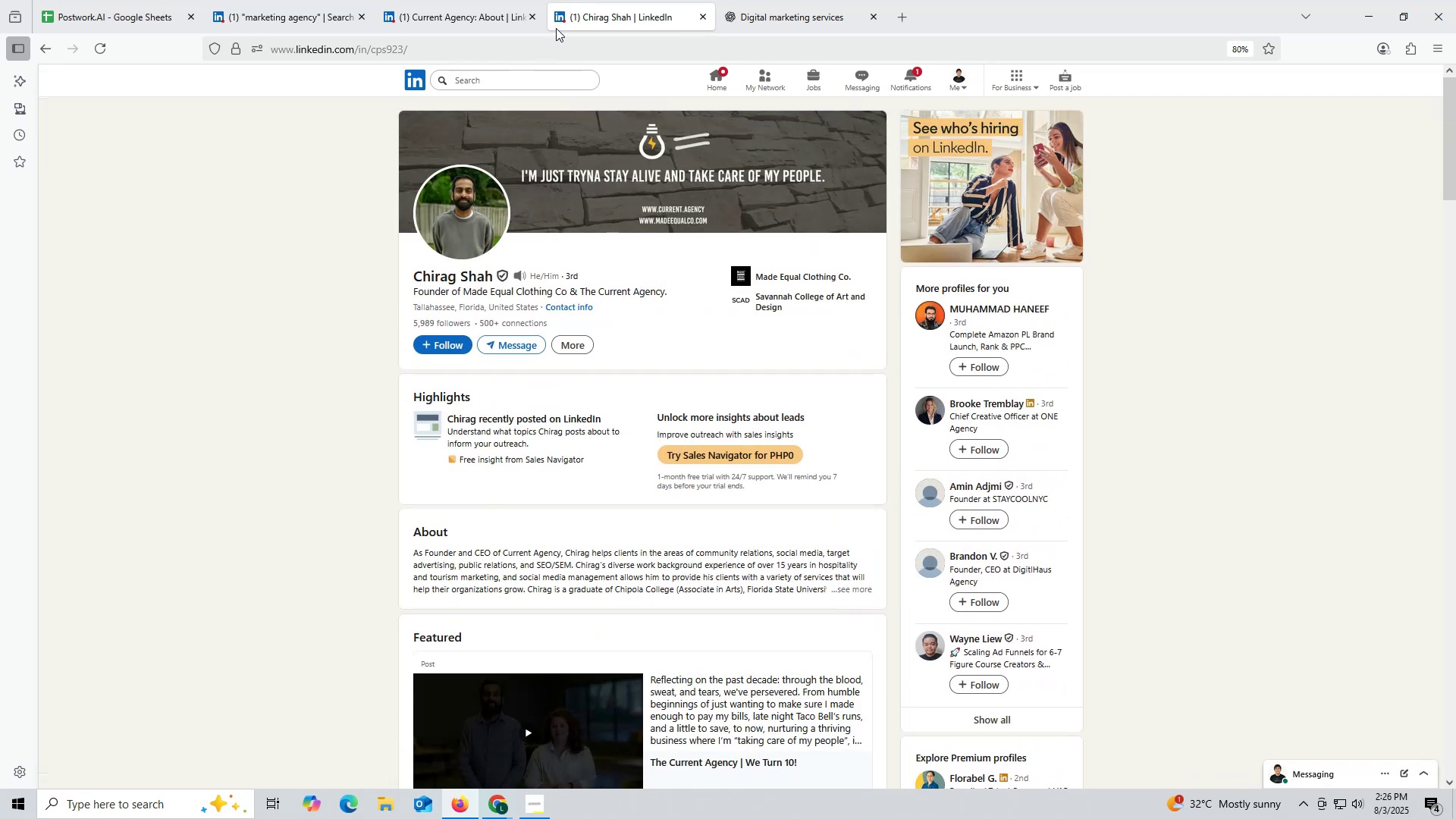 
left_click([481, 23])
 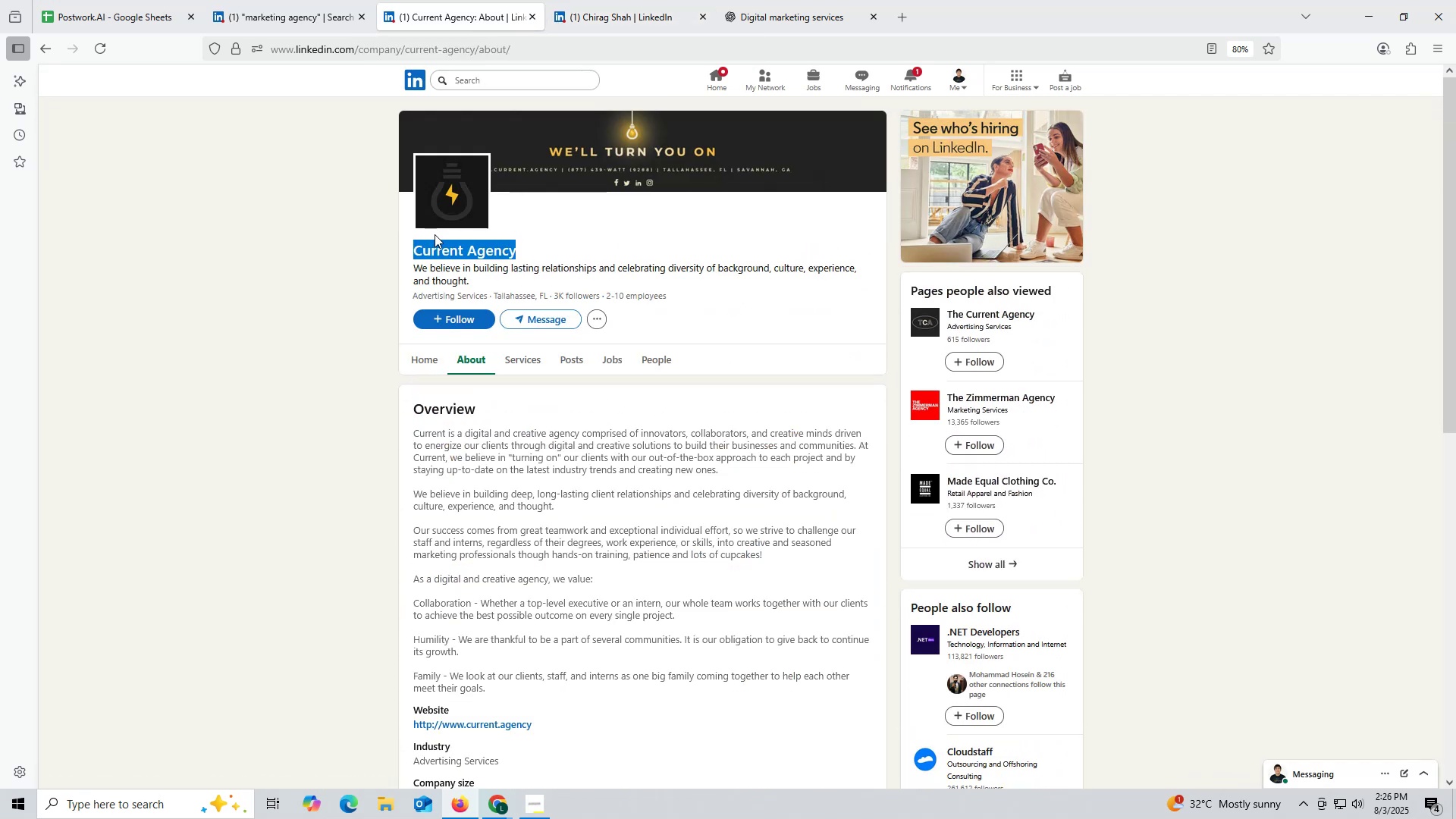 
key(Control+ControlLeft)
 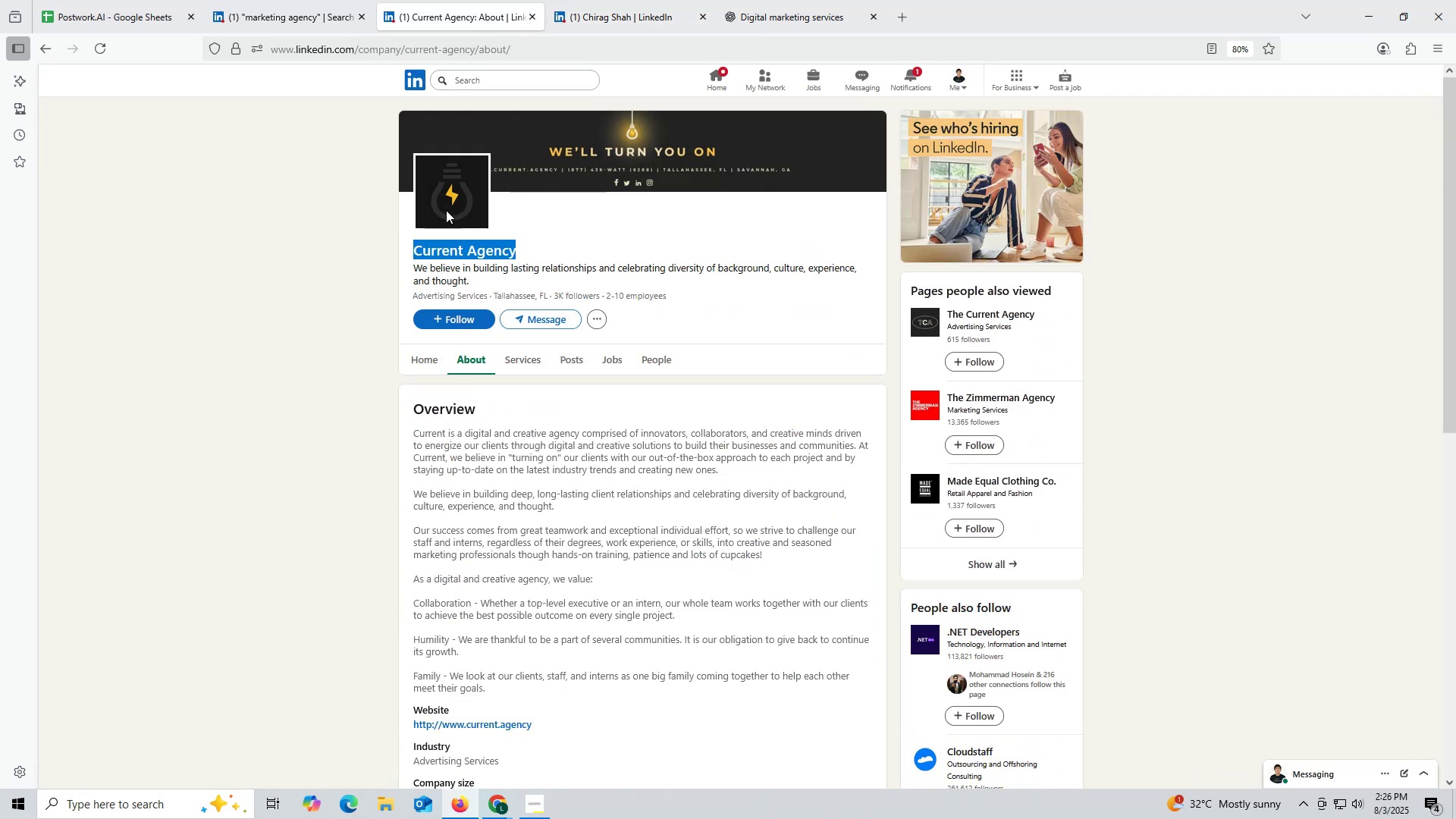 
key(Control+C)
 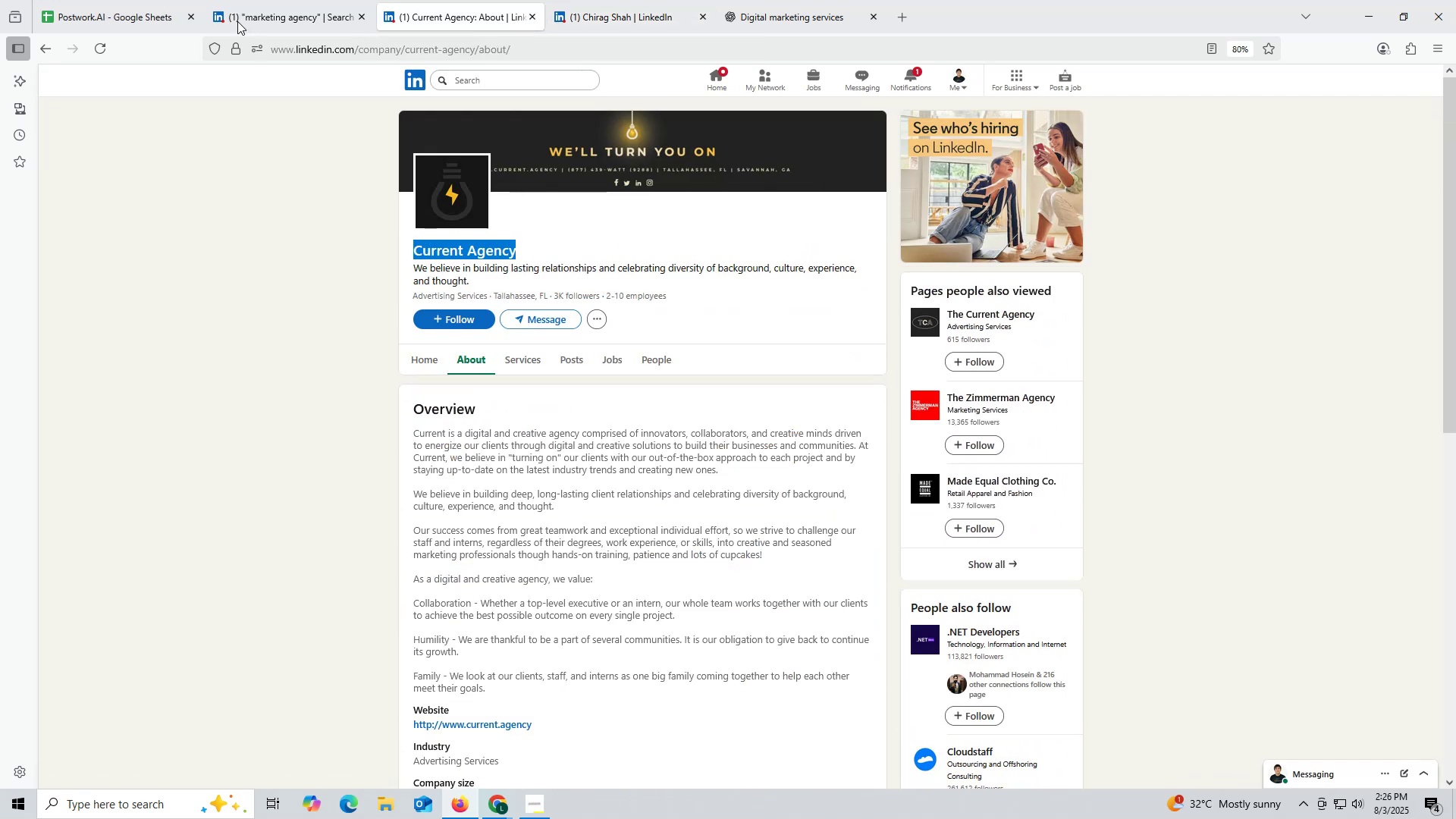 
key(Control+ControlLeft)
 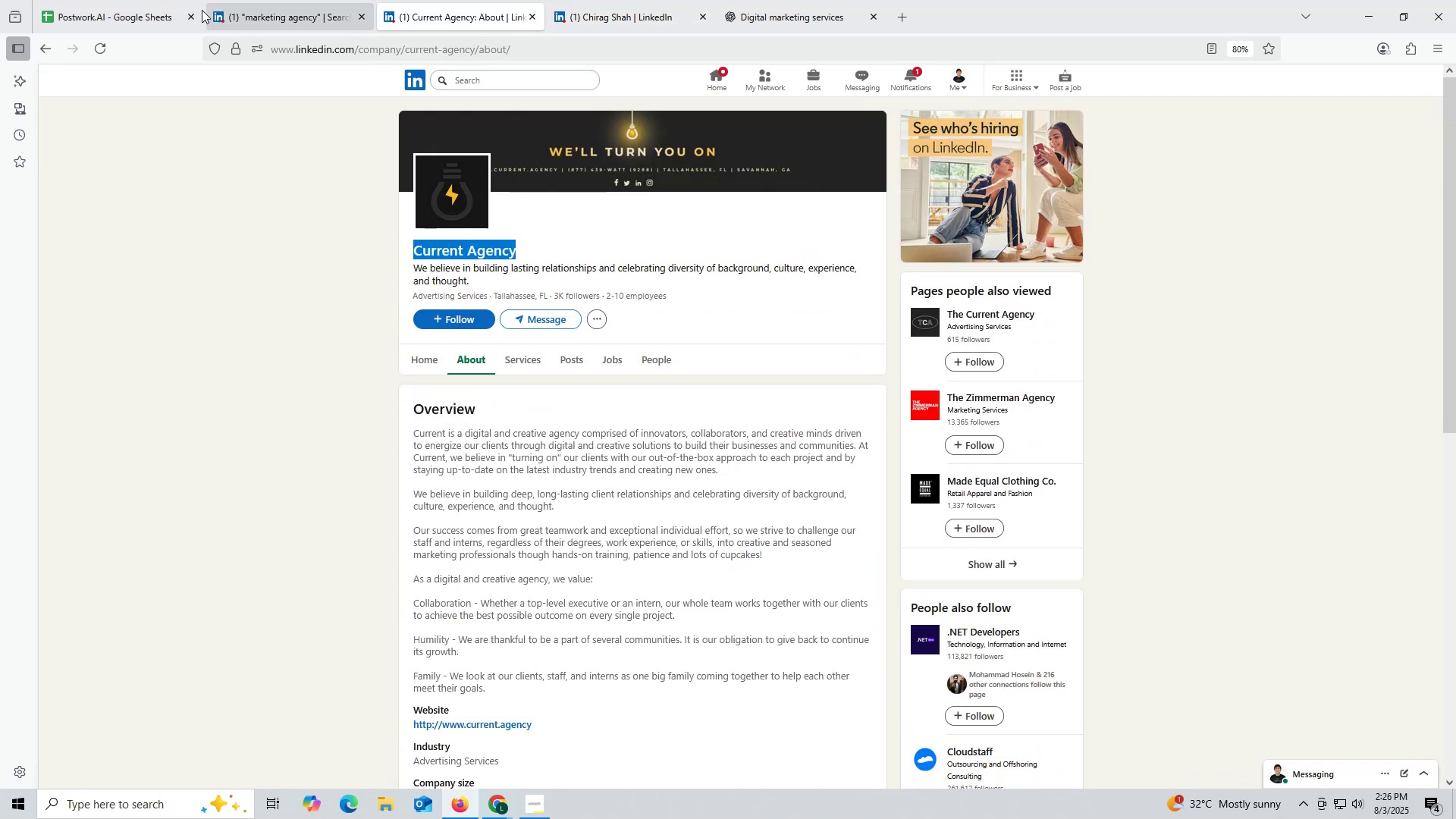 
key(Control+C)
 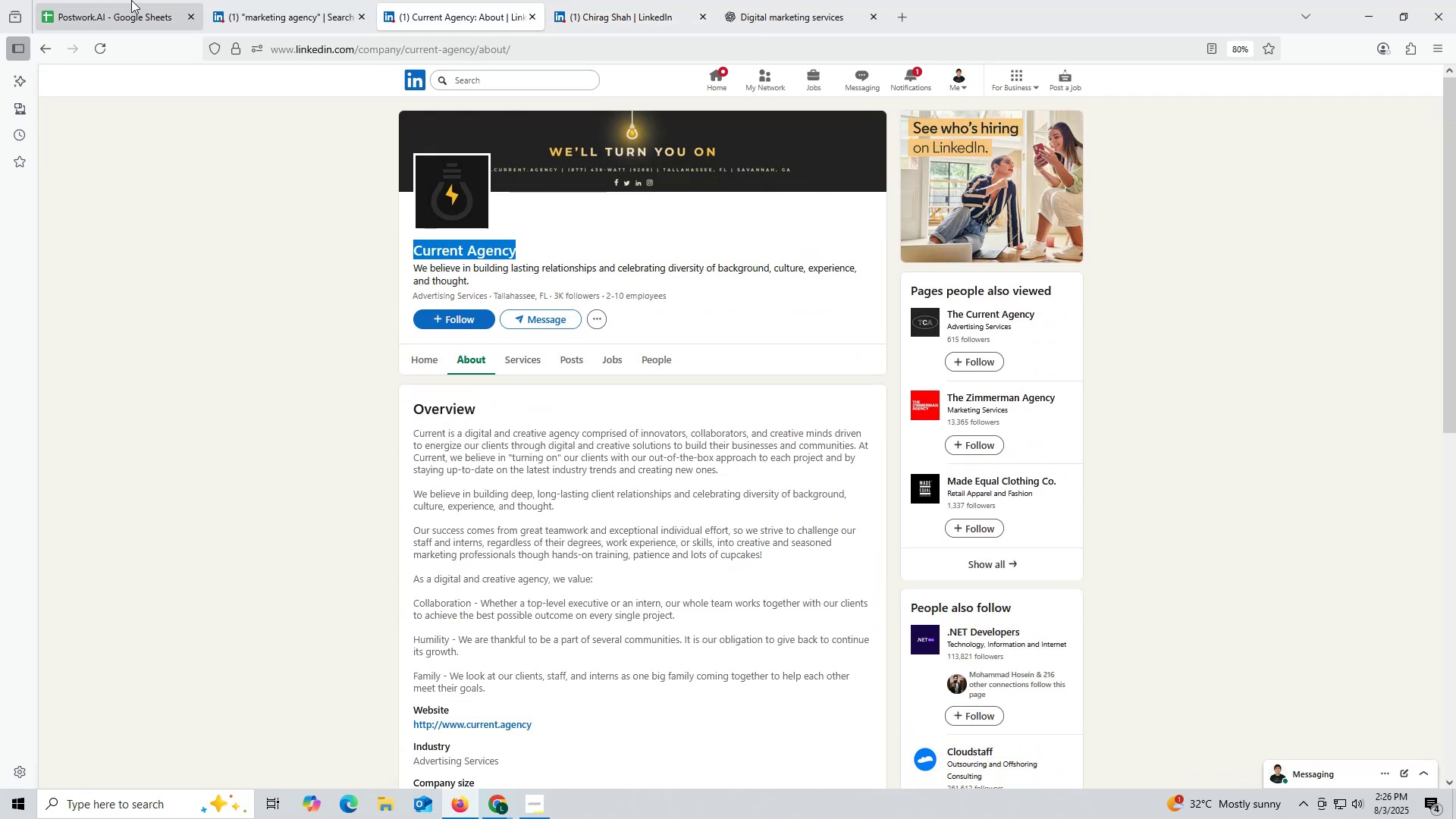 
left_click([130, 0])
 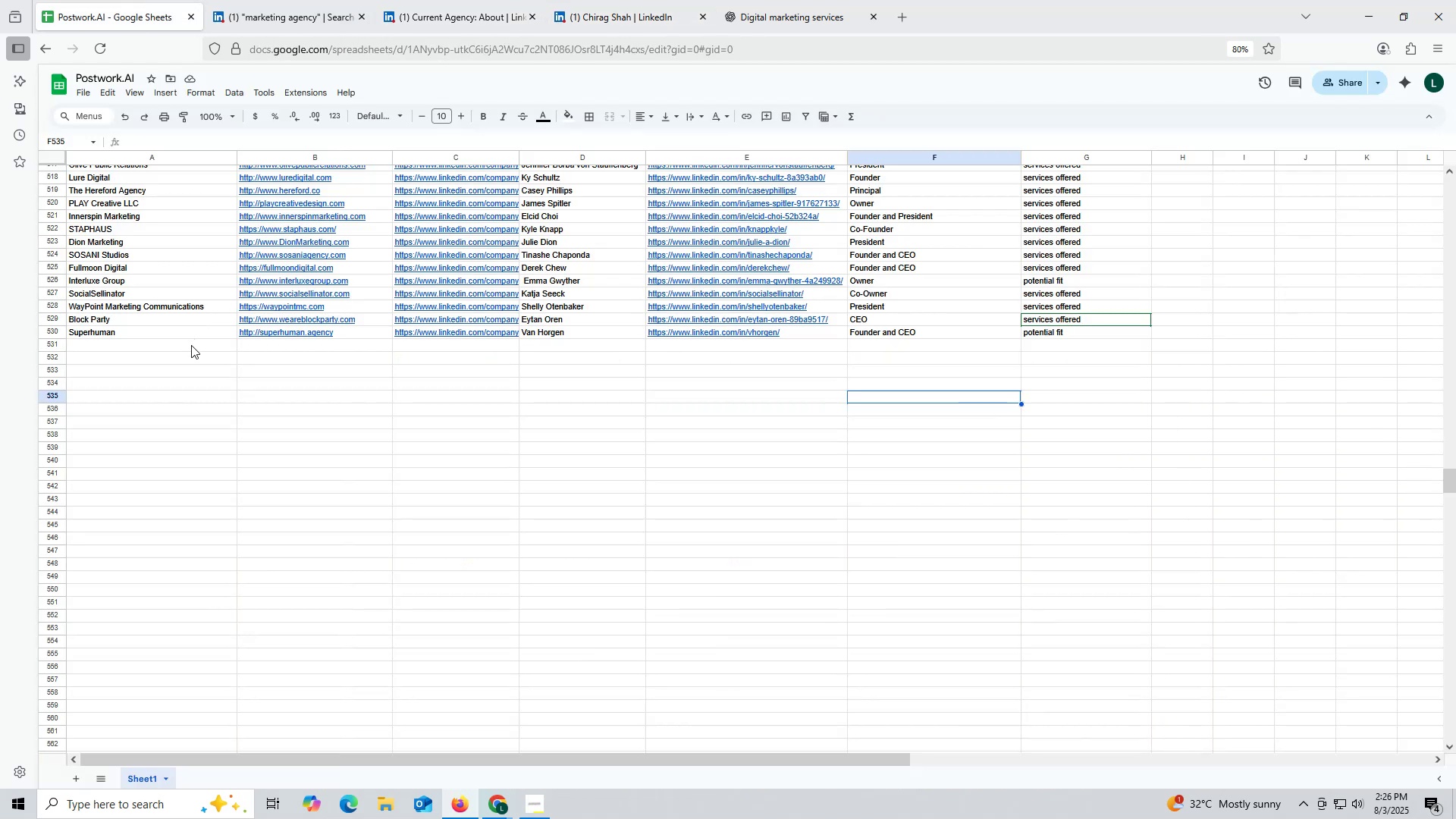 
double_click([191, 345])
 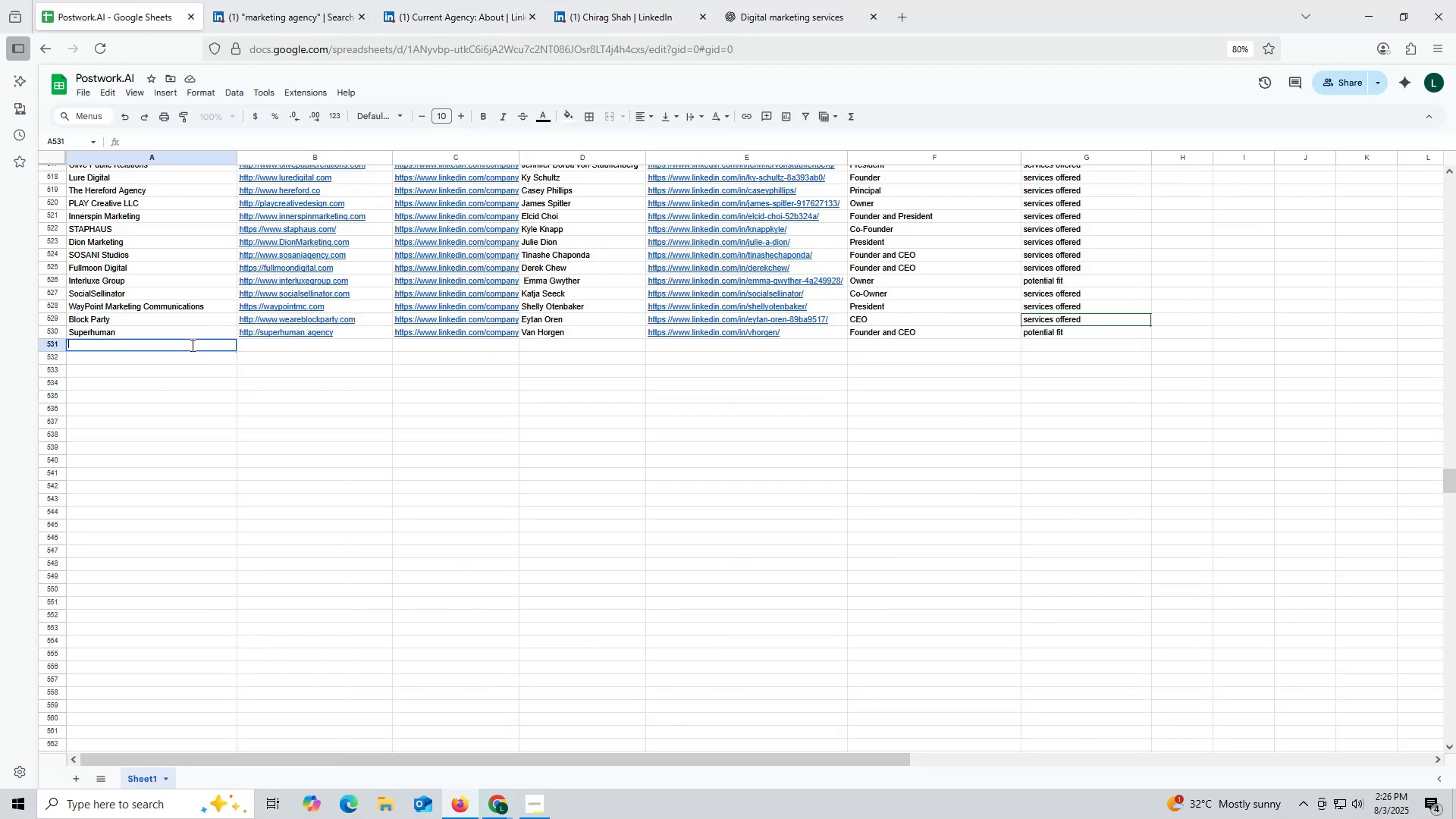 
key(Control+ControlLeft)
 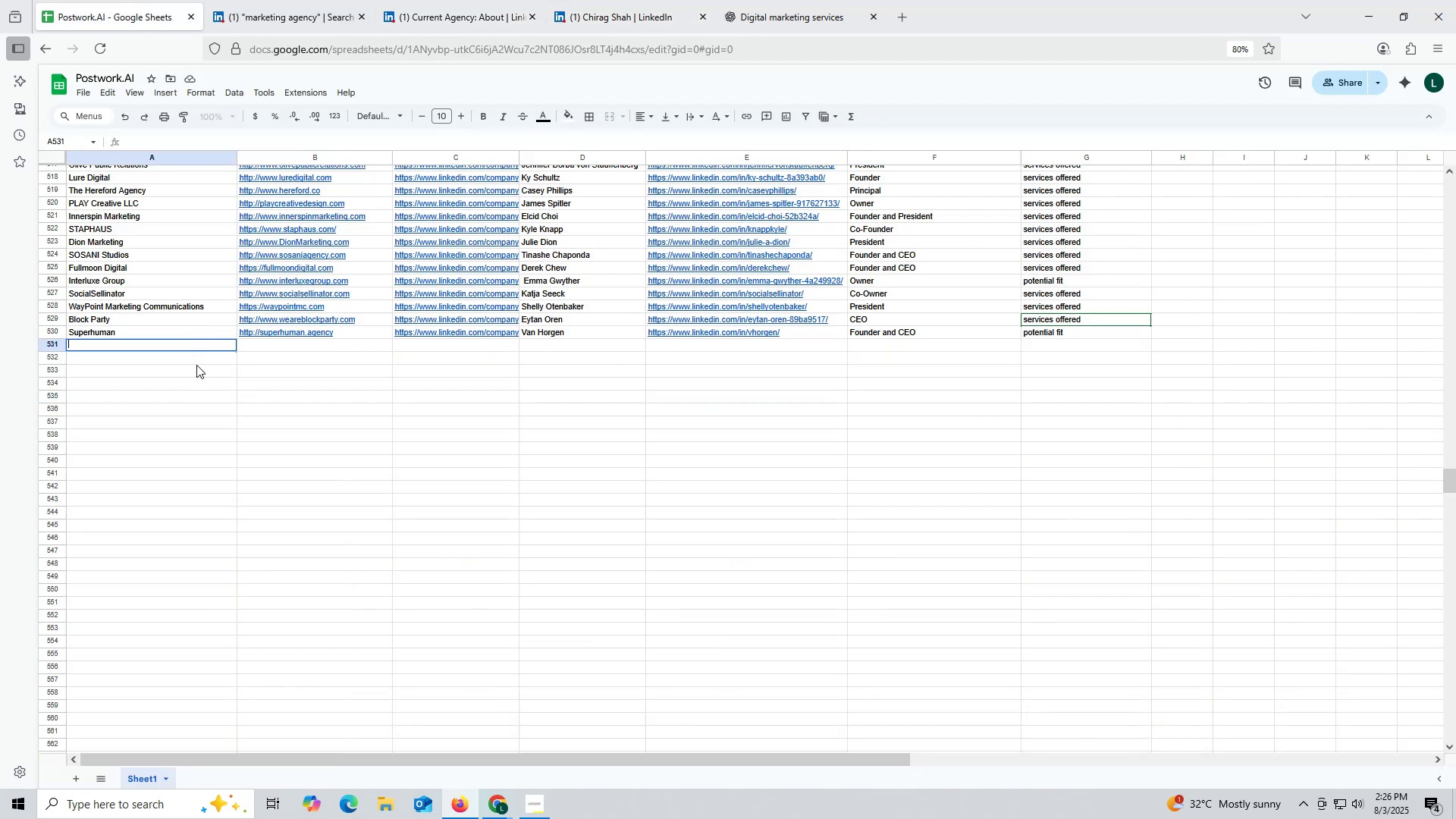 
key(Control+V)
 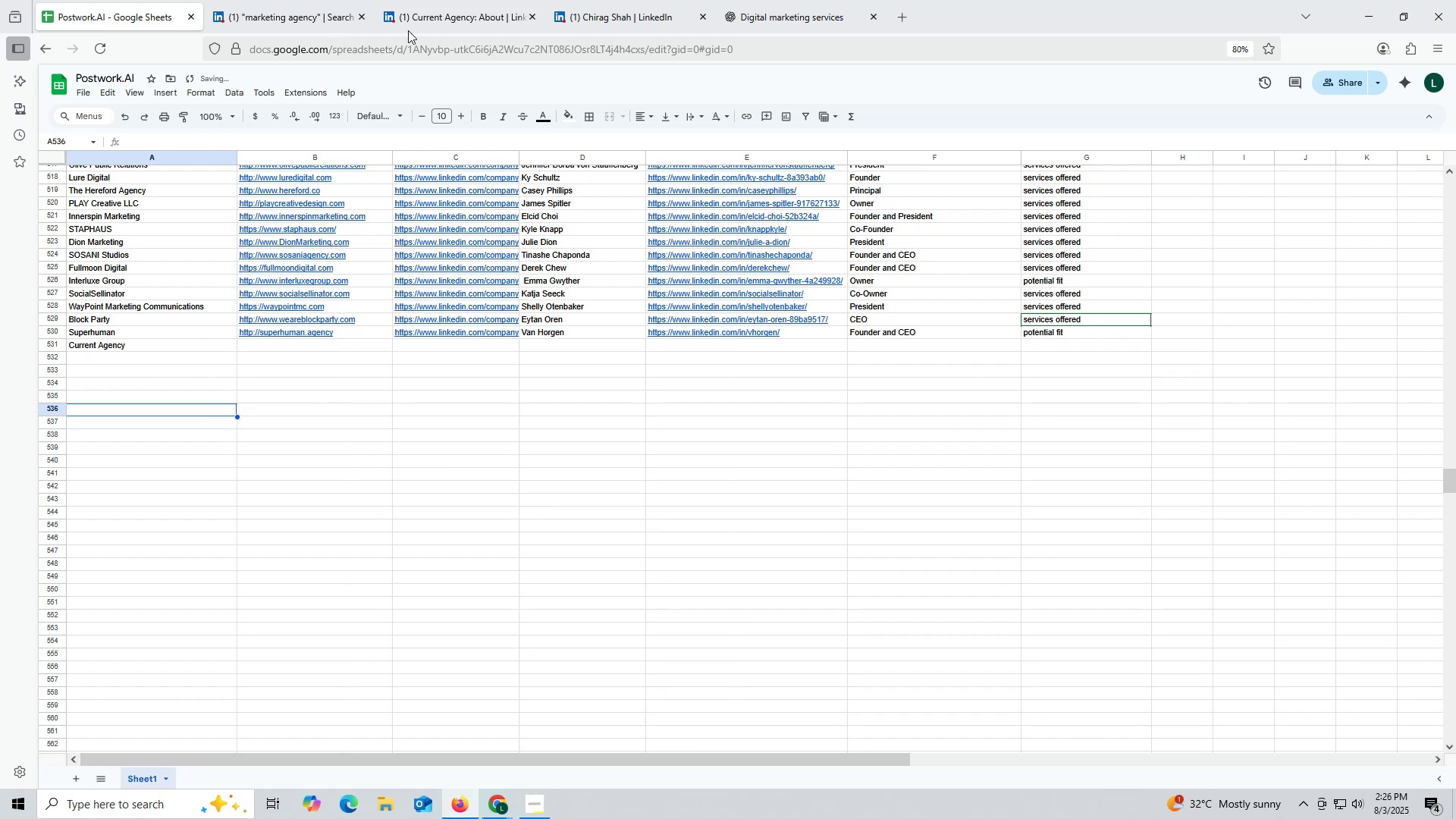 
left_click([438, 20])
 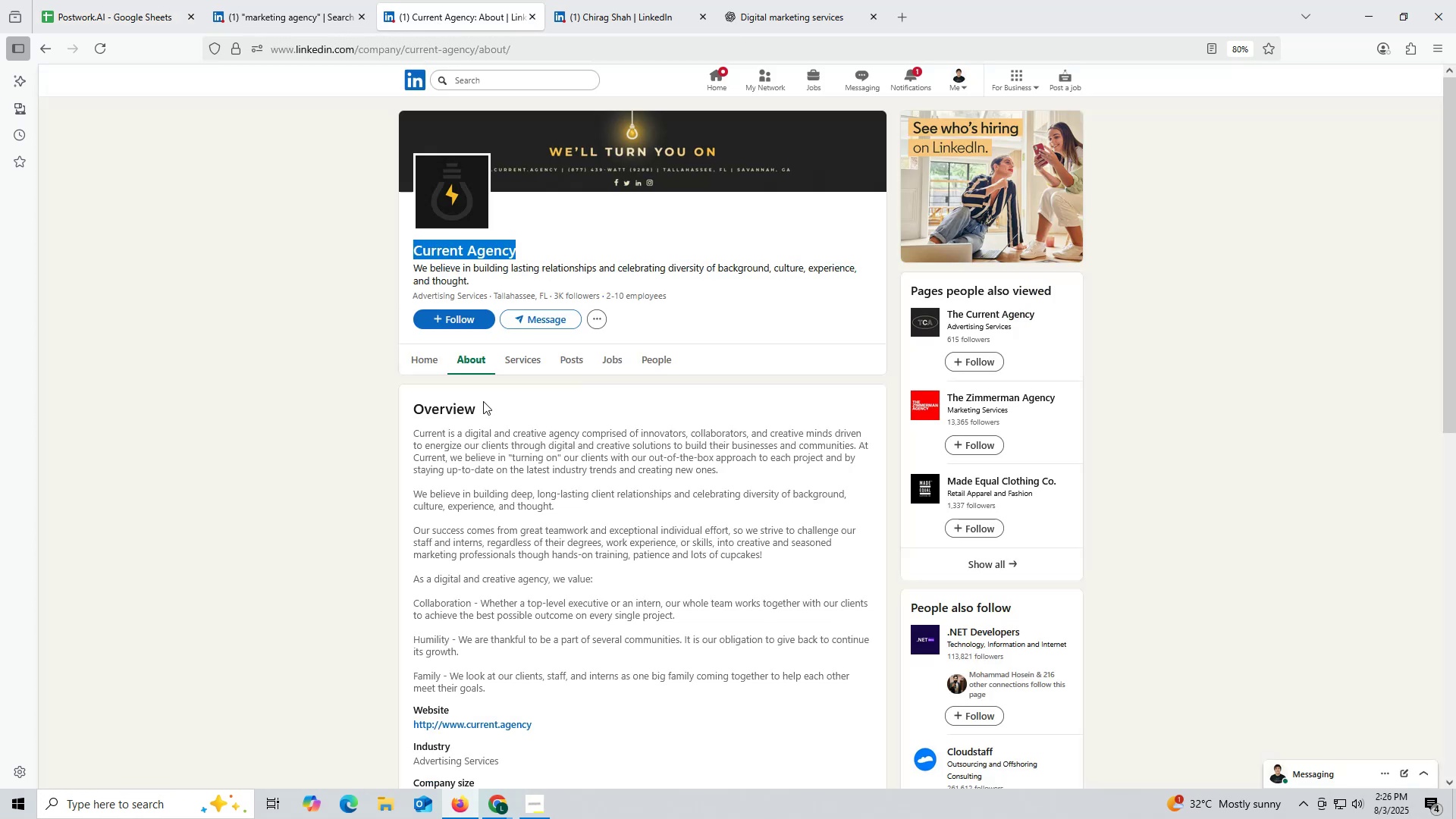 
scroll: coordinate [476, 430], scroll_direction: down, amount: 4.0
 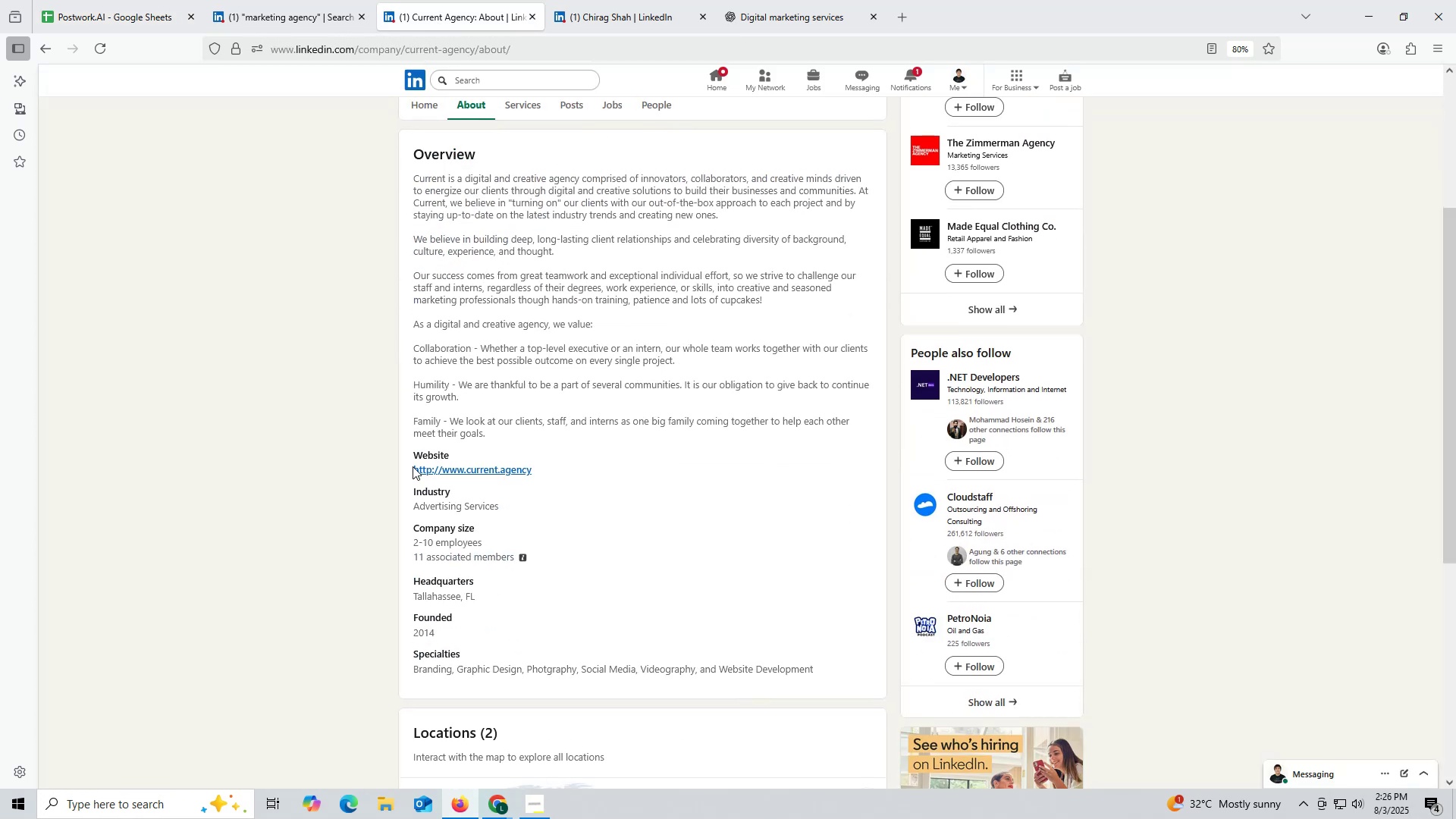 
left_click_drag(start_coordinate=[407, 467], to_coordinate=[547, 464])
 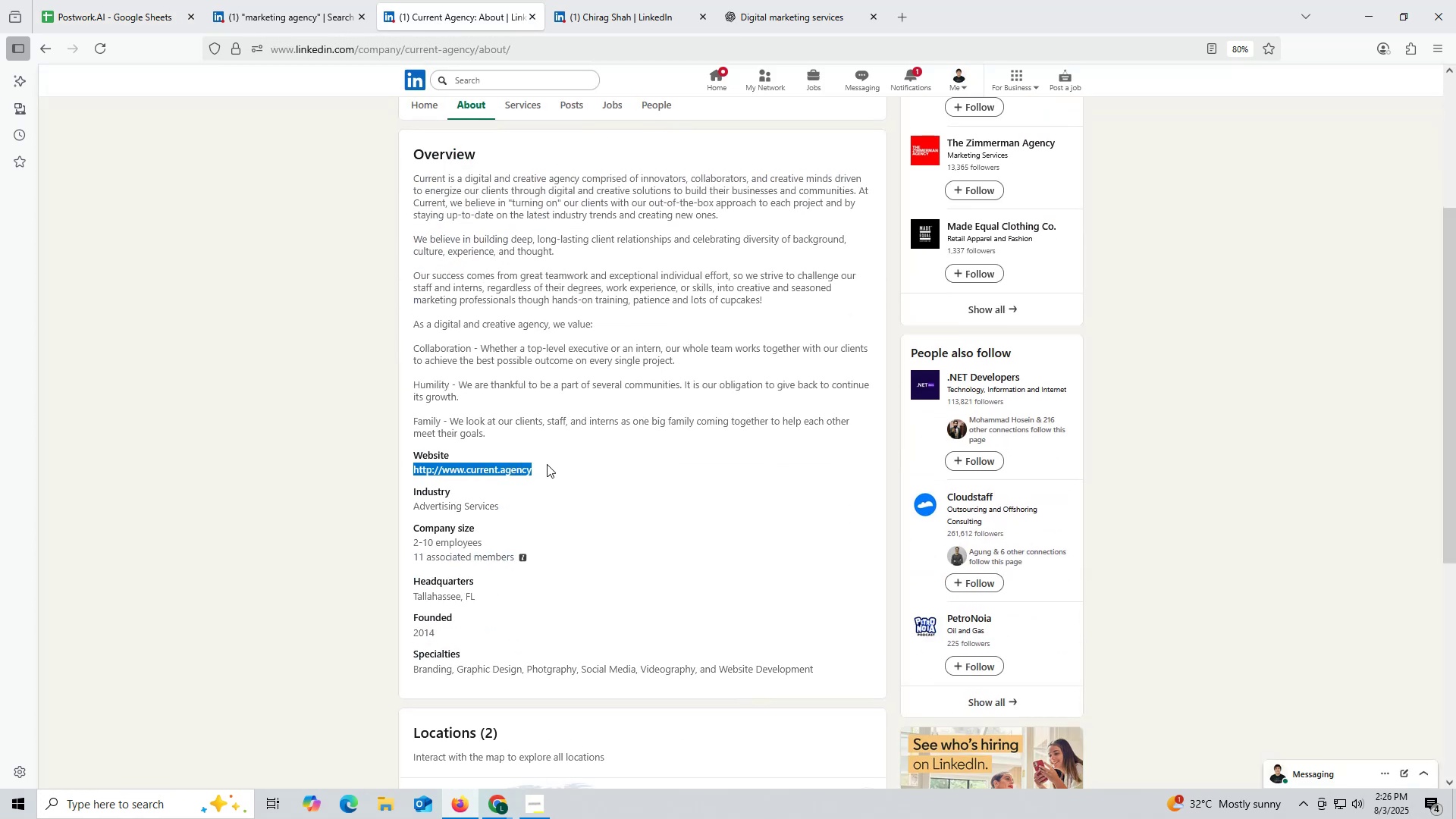 
key(Control+ControlLeft)
 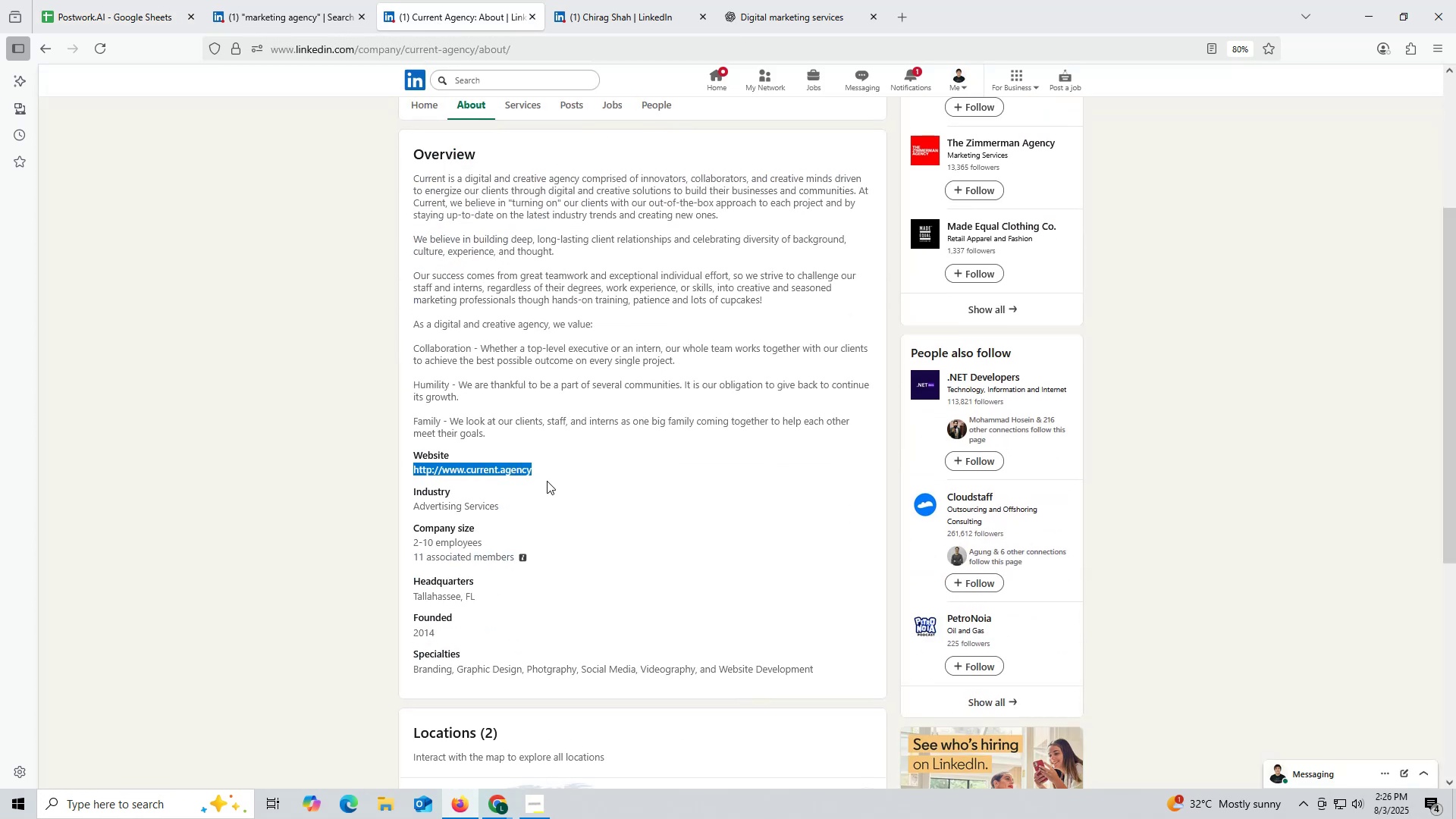 
key(Control+C)
 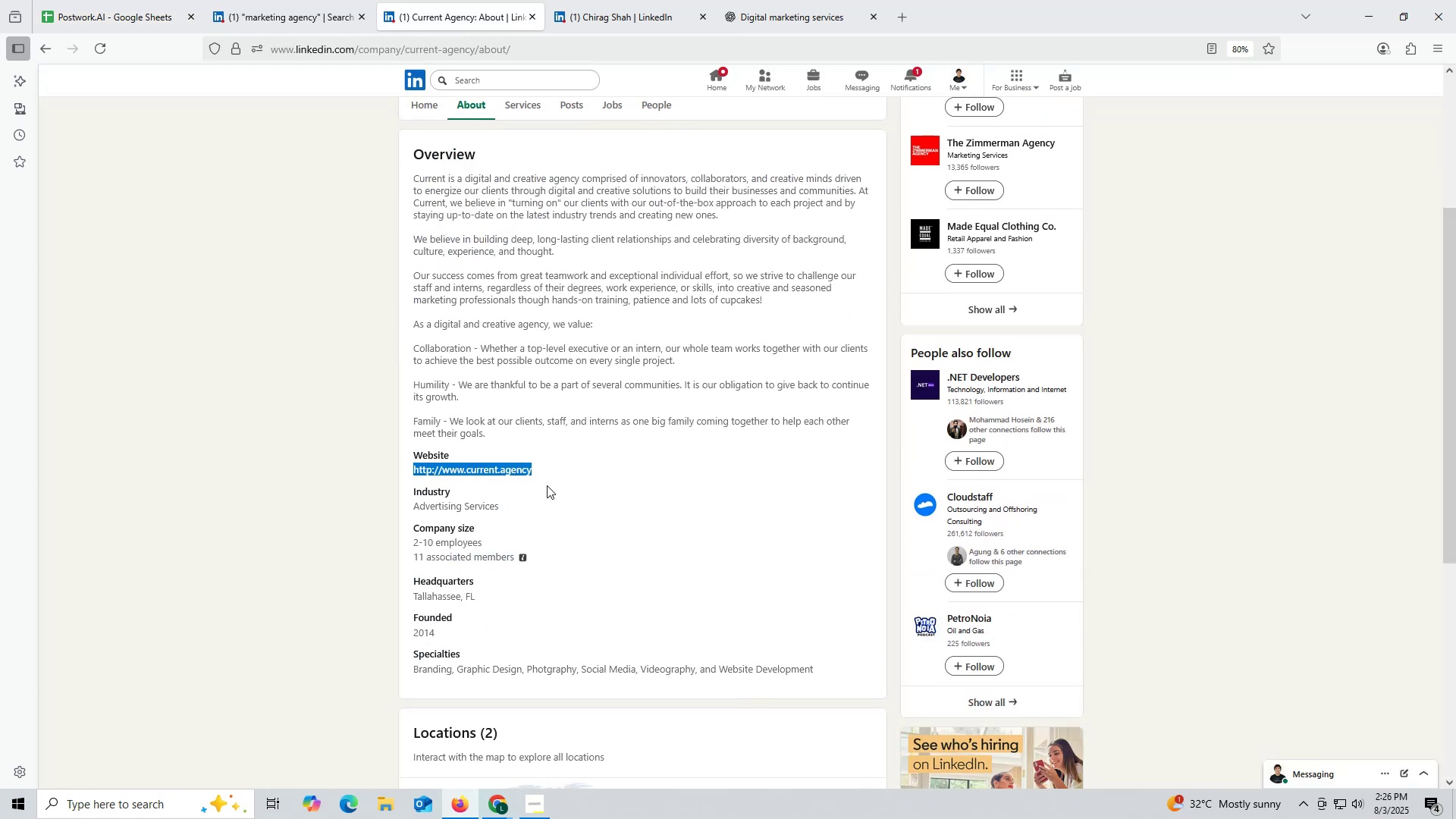 
key(Control+ControlLeft)
 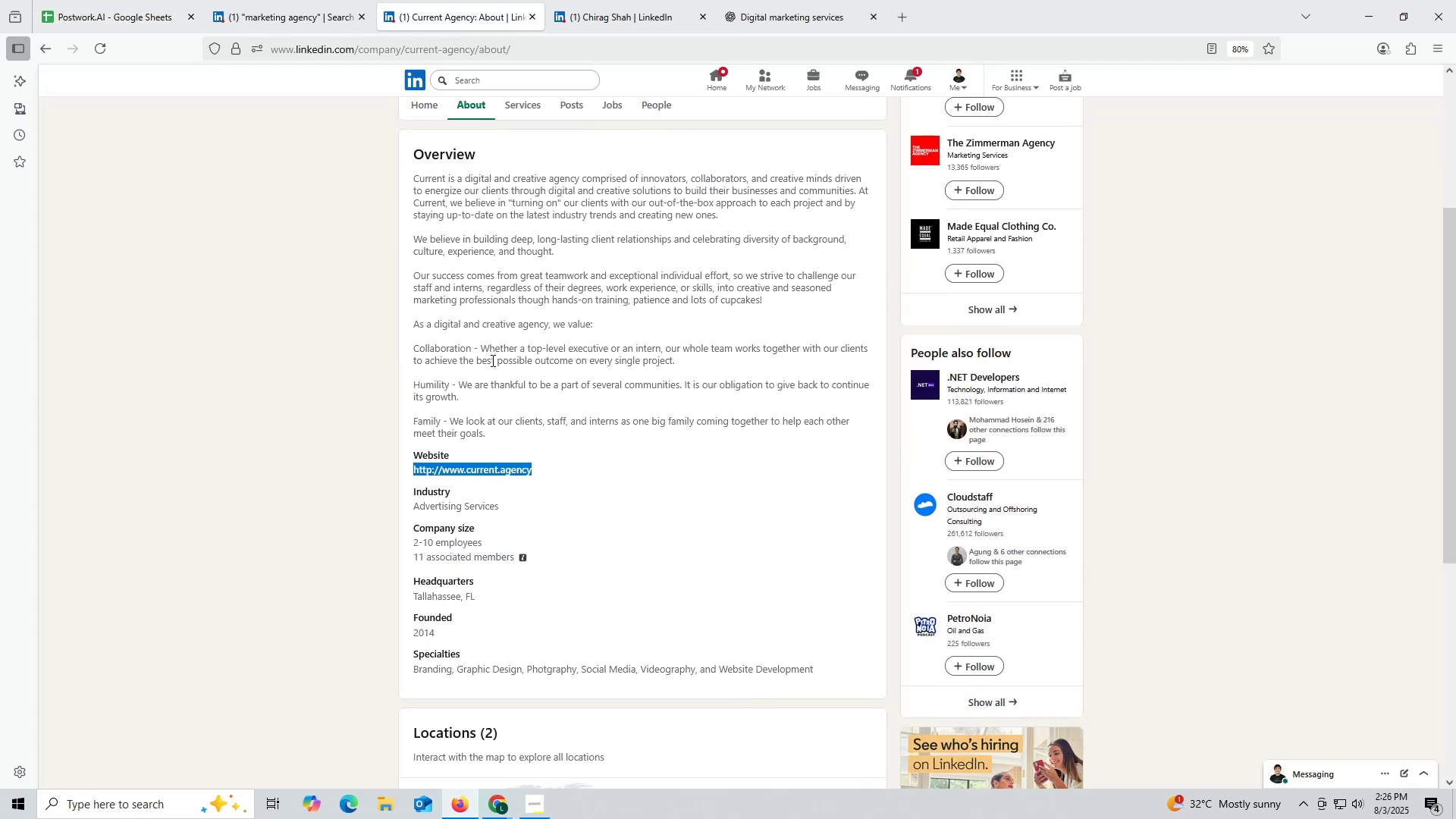 
key(Control+C)
 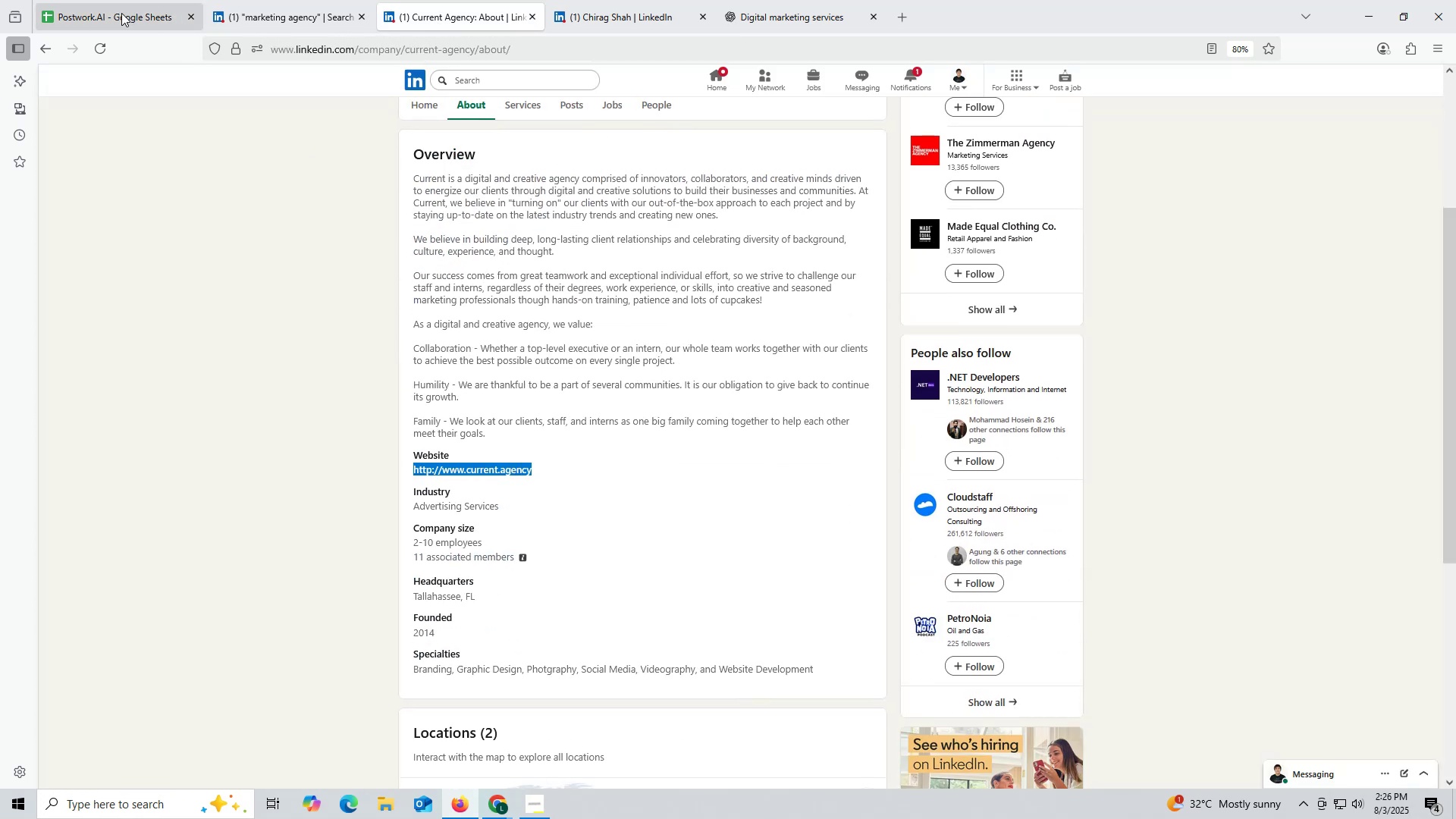 
left_click([121, 13])
 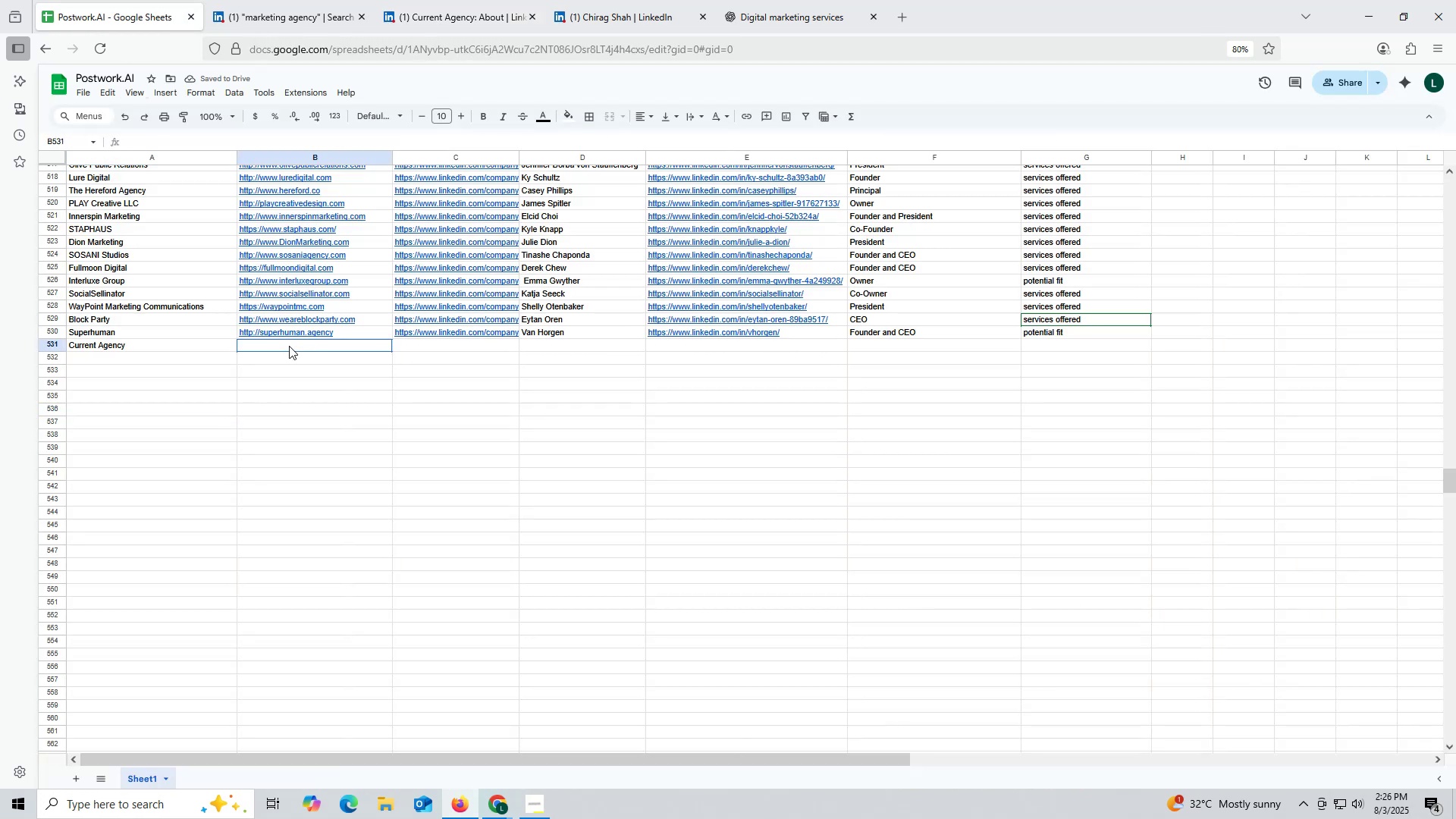 
double_click([289, 347])
 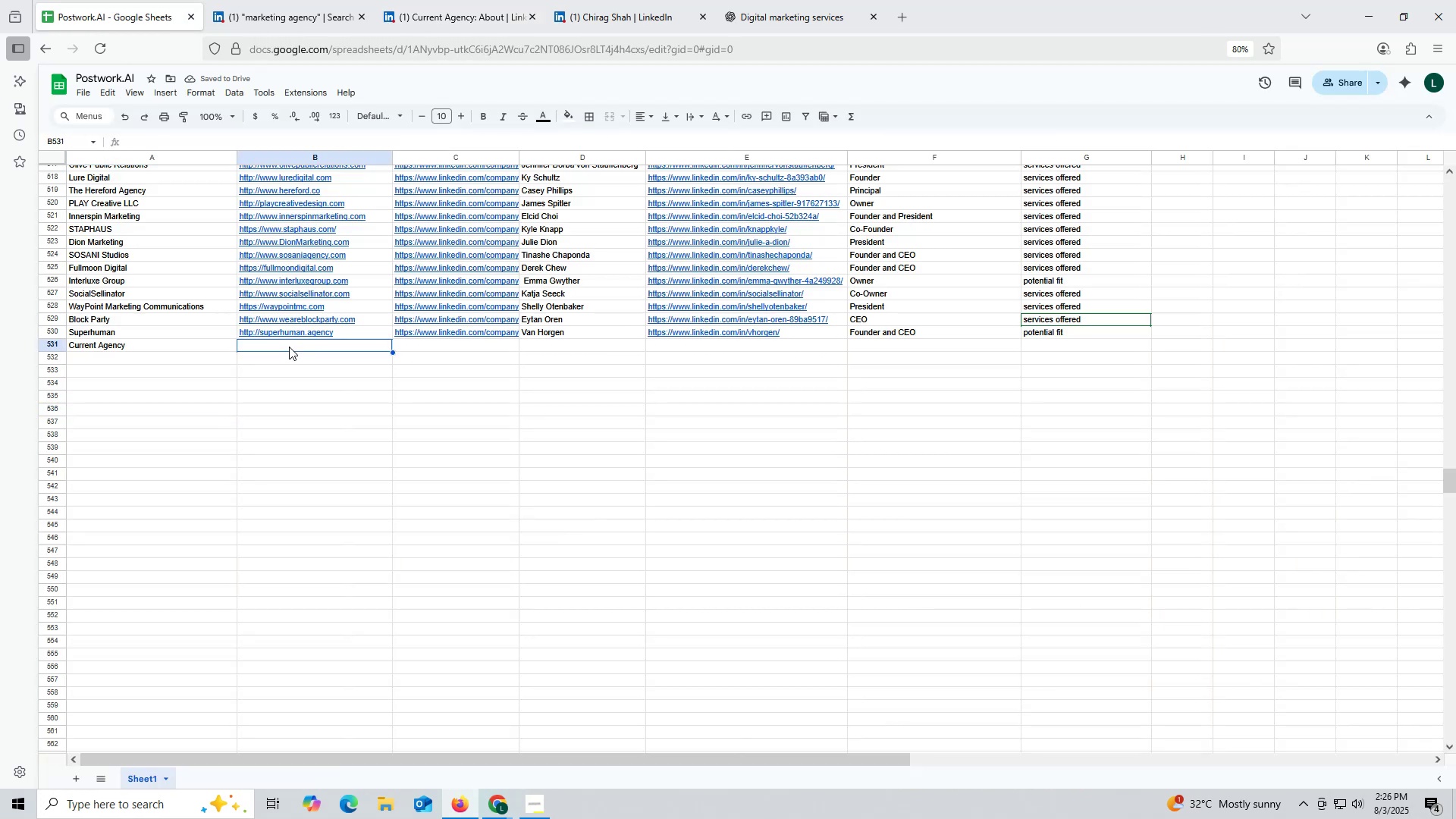 
key(Control+ControlLeft)
 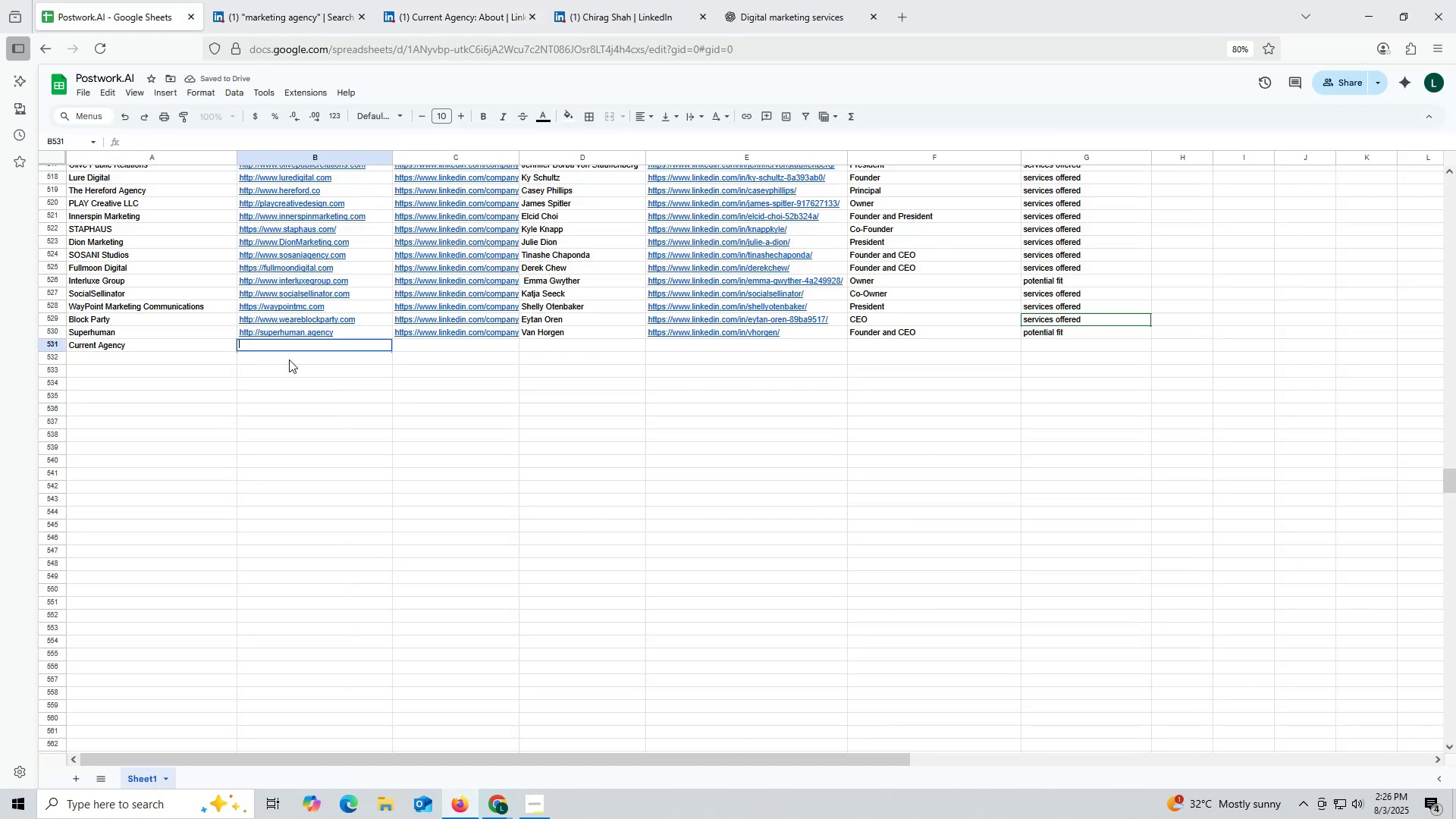 
key(Control+V)
 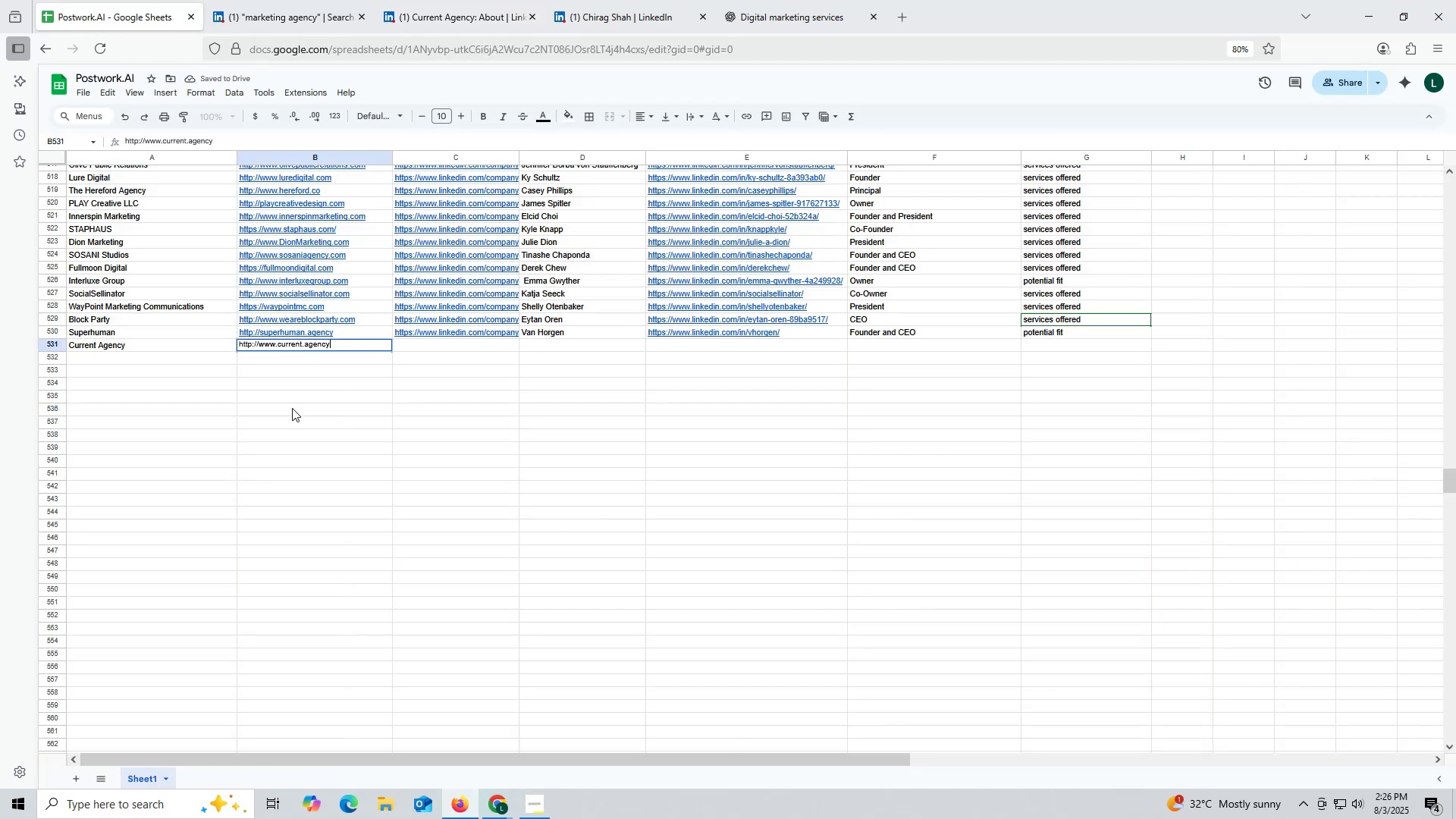 
triple_click([292, 408])
 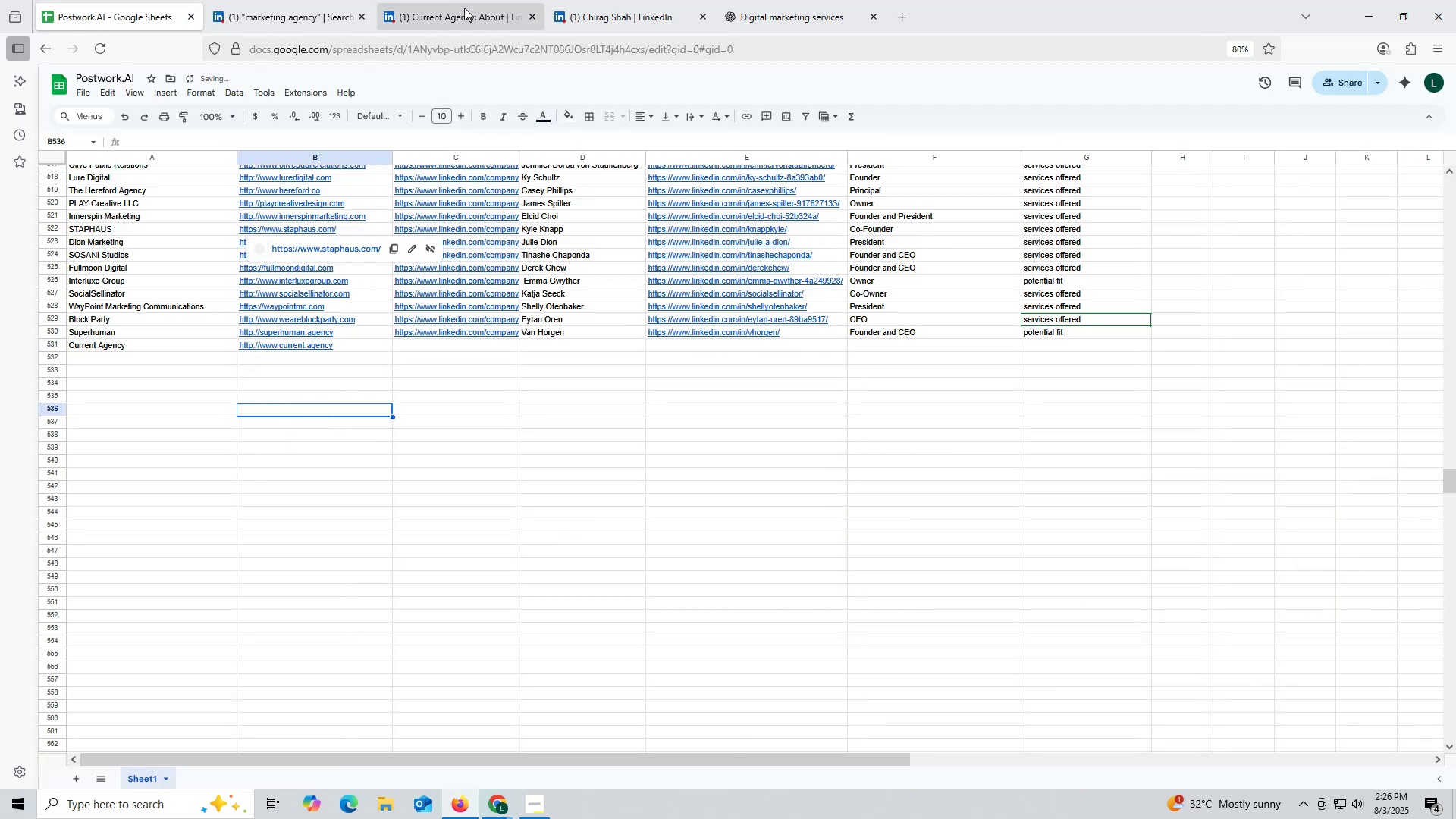 
left_click([464, 8])
 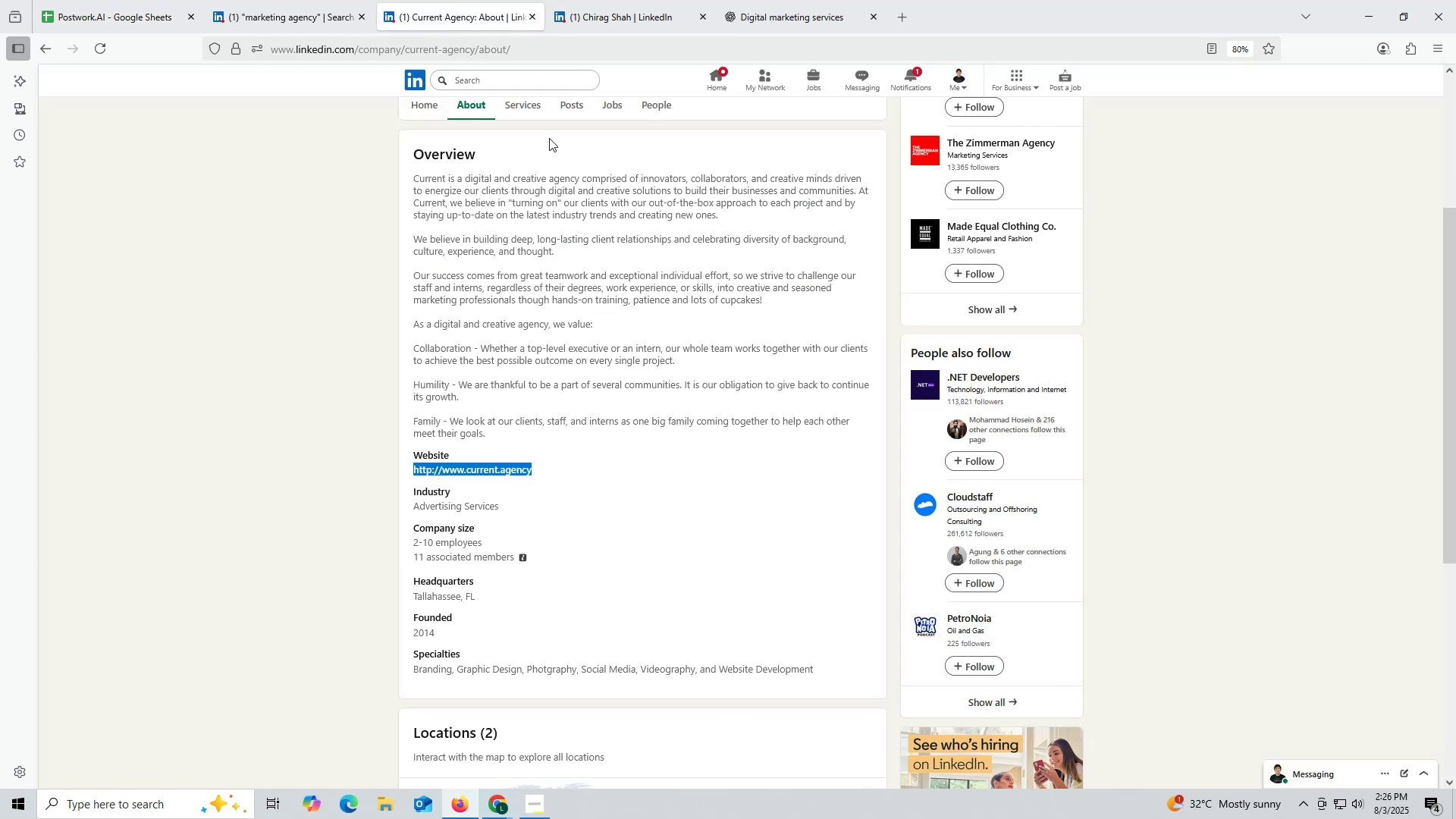 
scroll: coordinate [427, 241], scroll_direction: up, amount: 8.0
 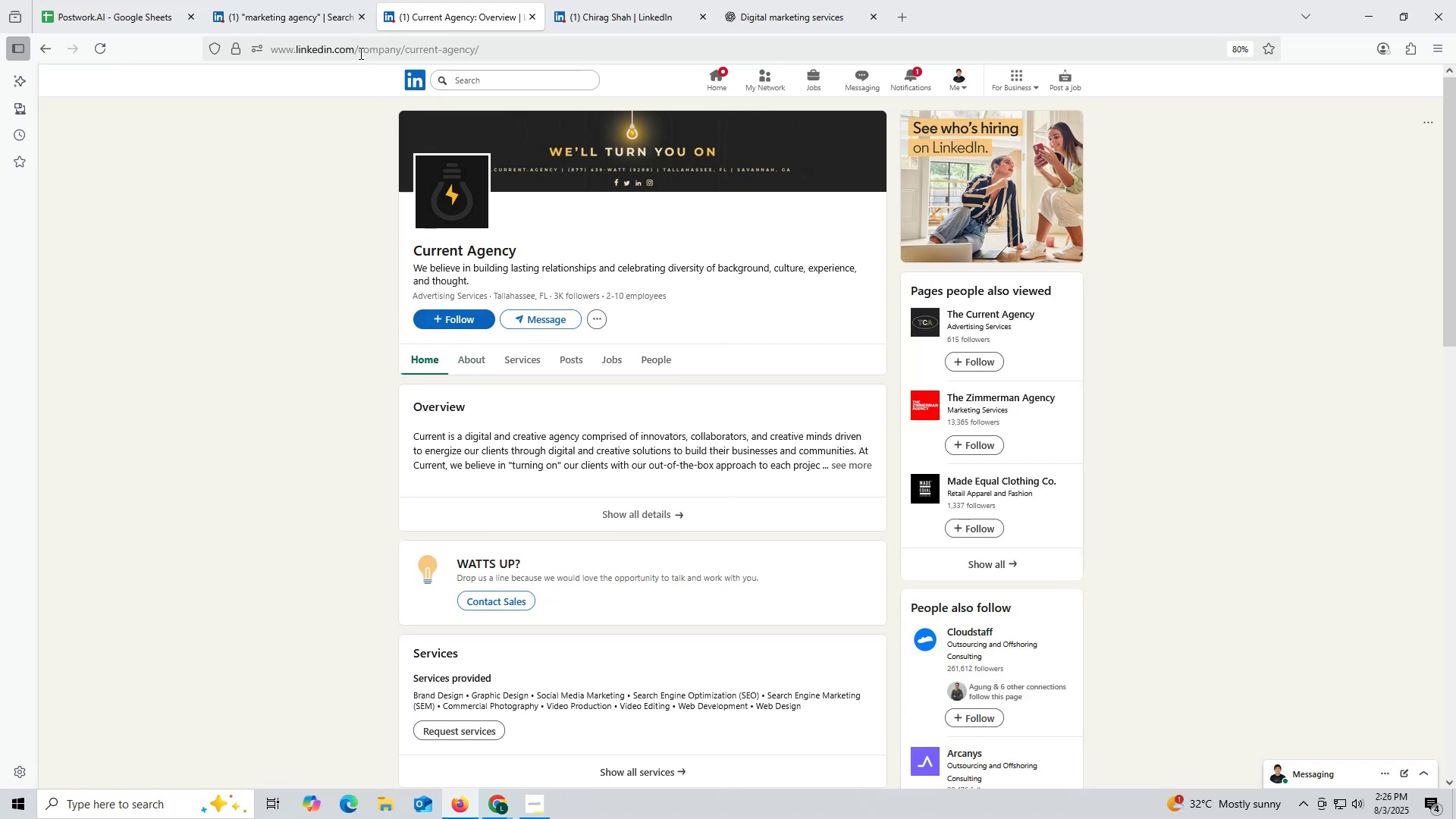 
double_click([359, 53])
 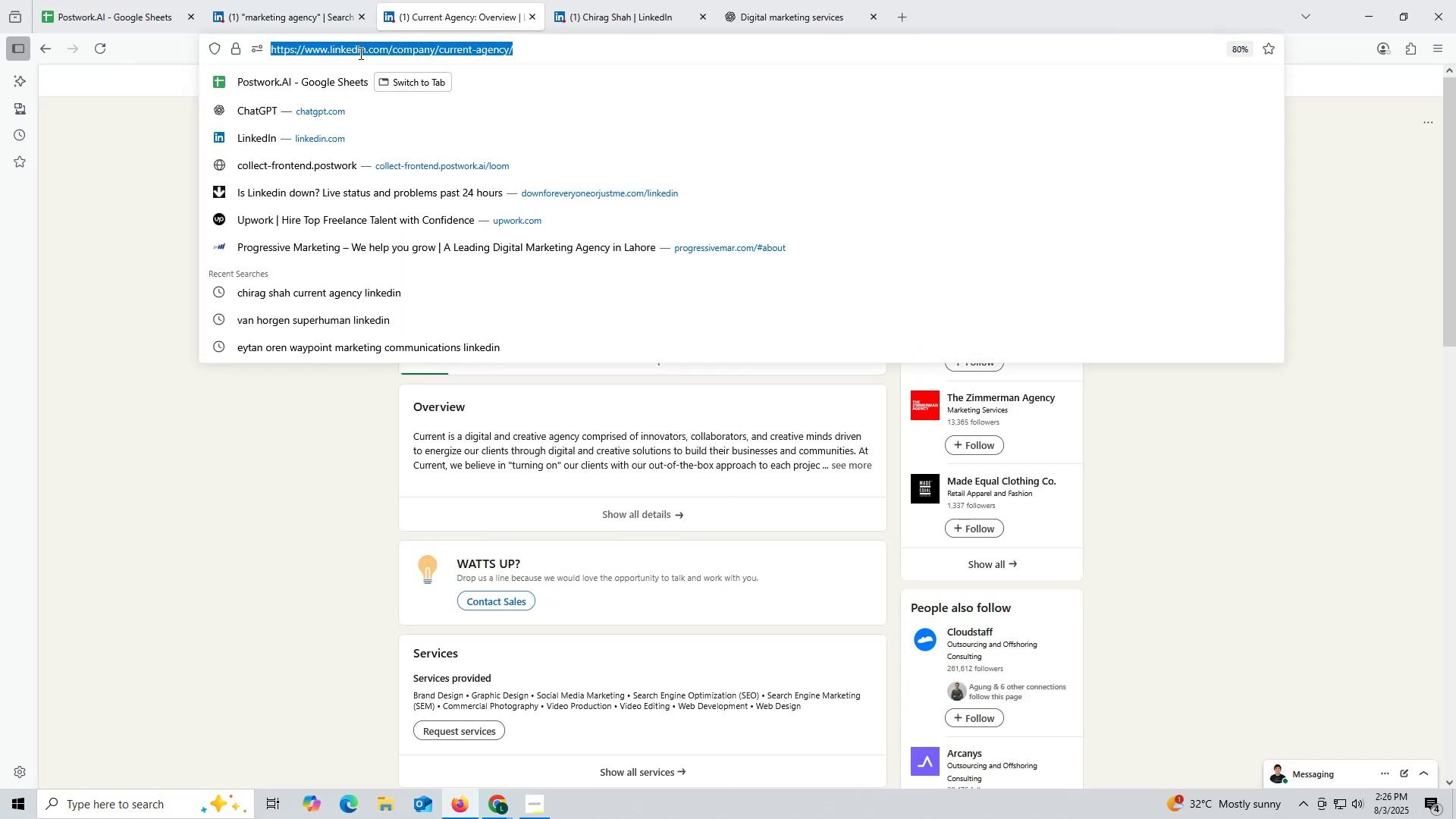 
triple_click([359, 53])
 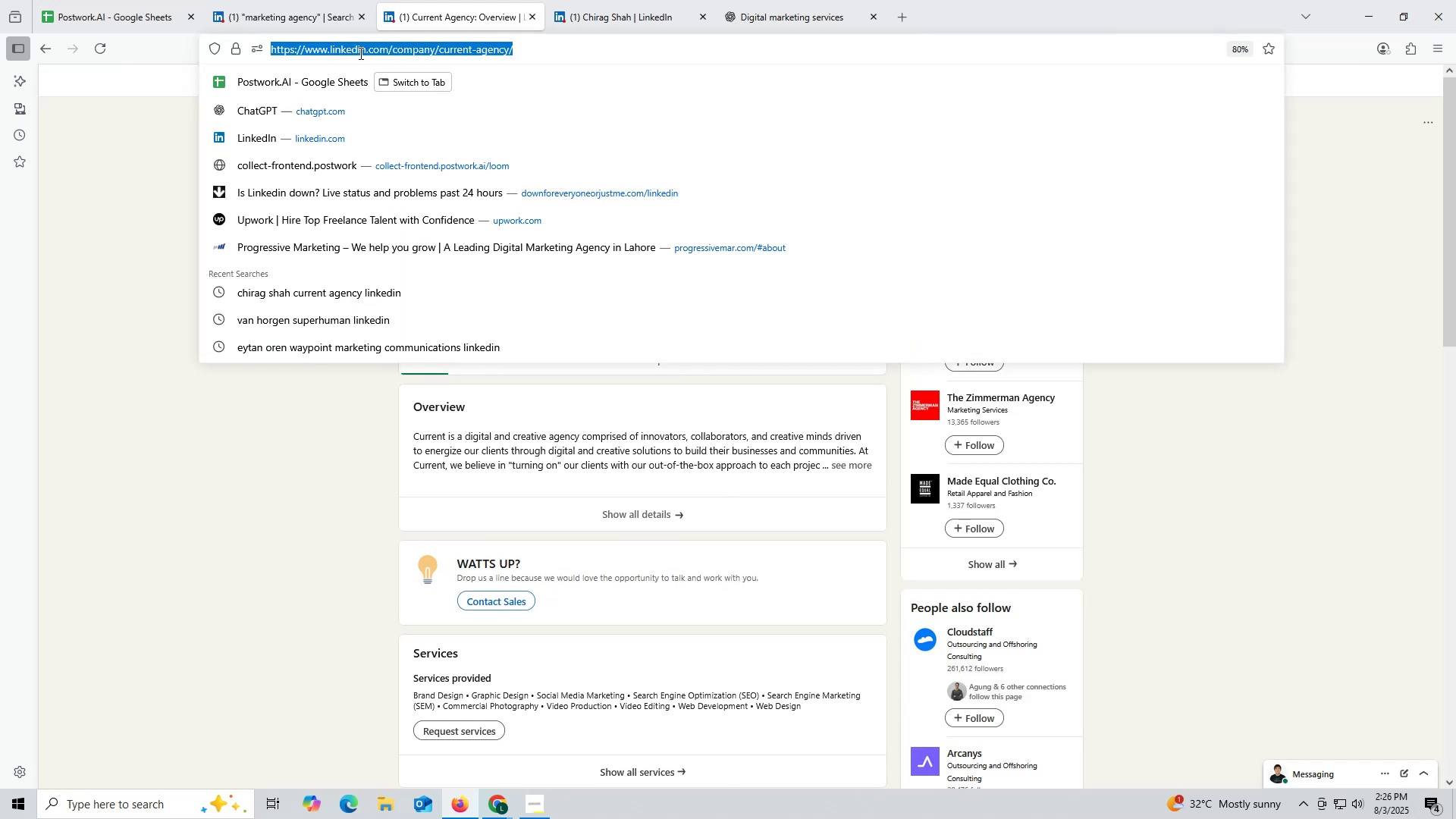 
key(Control+ControlLeft)
 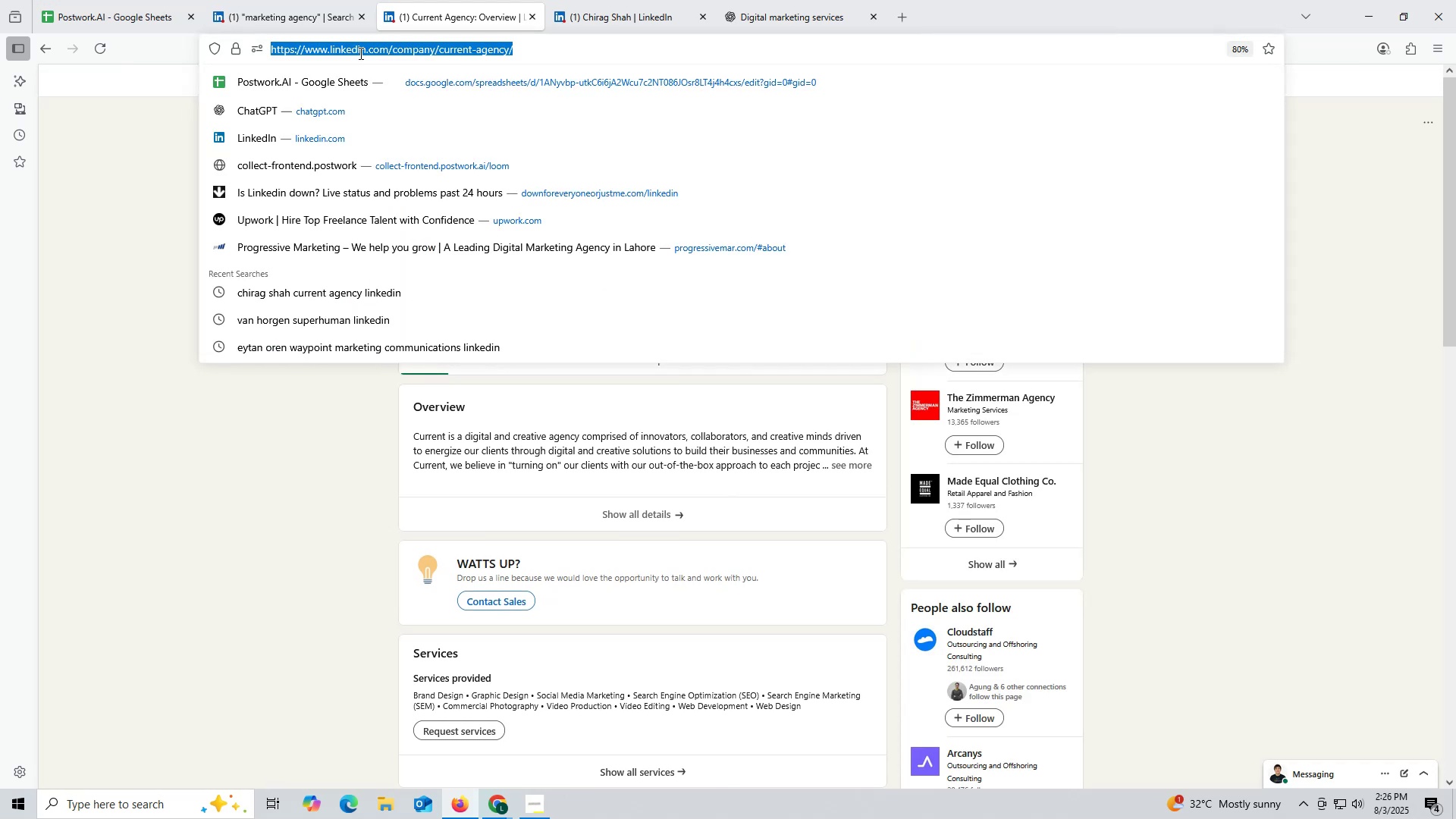 
key(Control+C)
 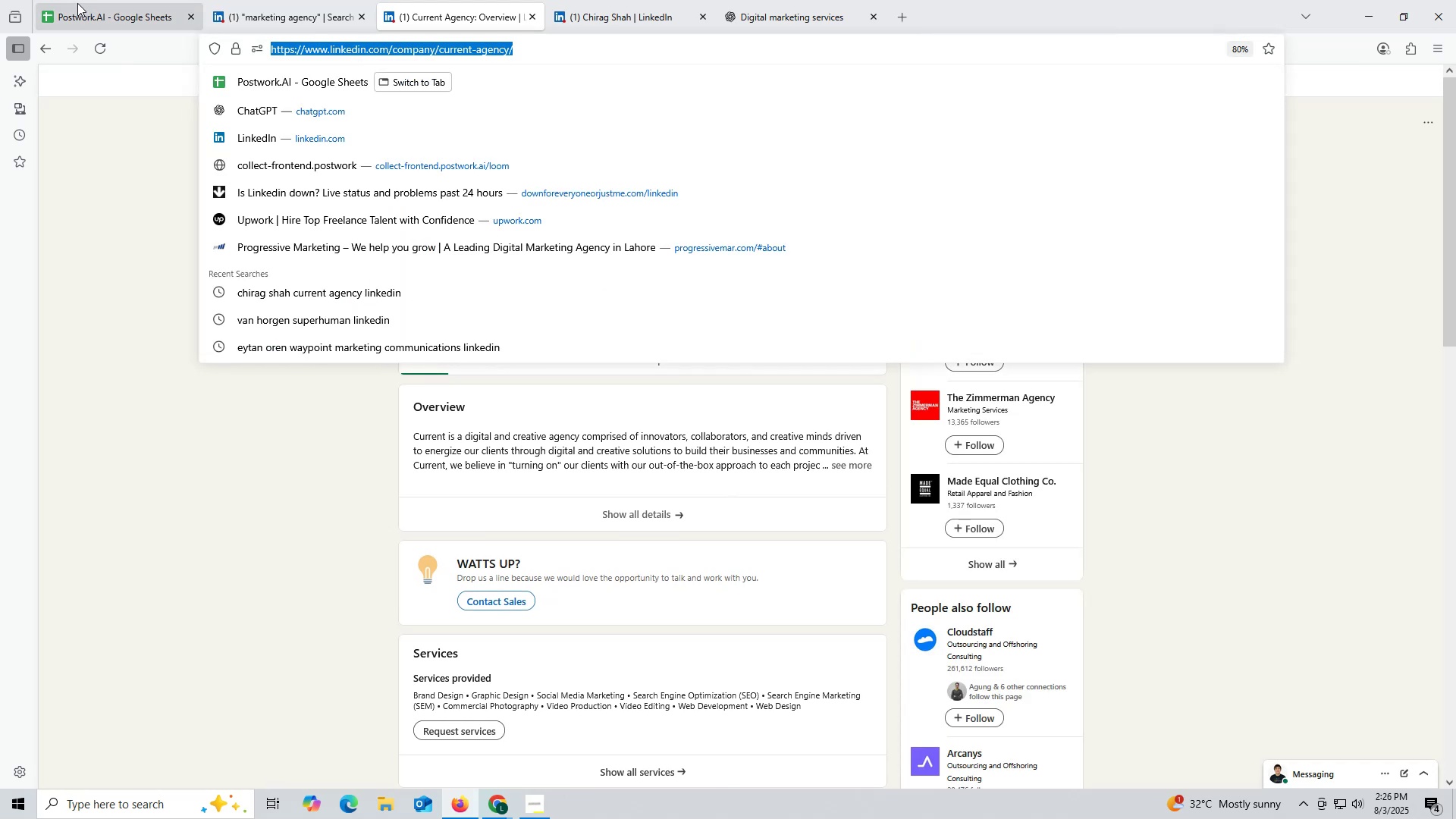 
left_click([77, 3])
 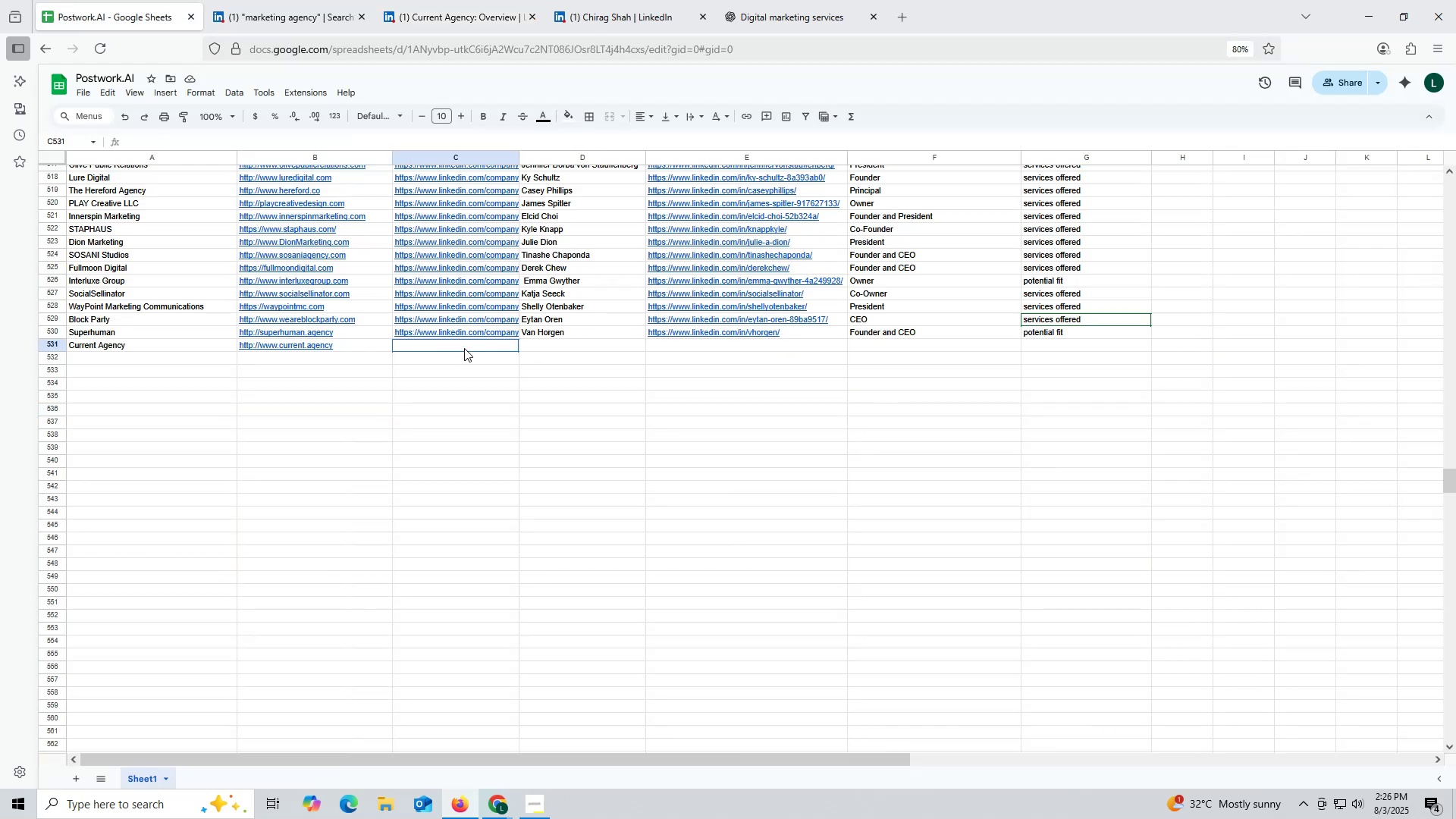 
double_click([464, 348])
 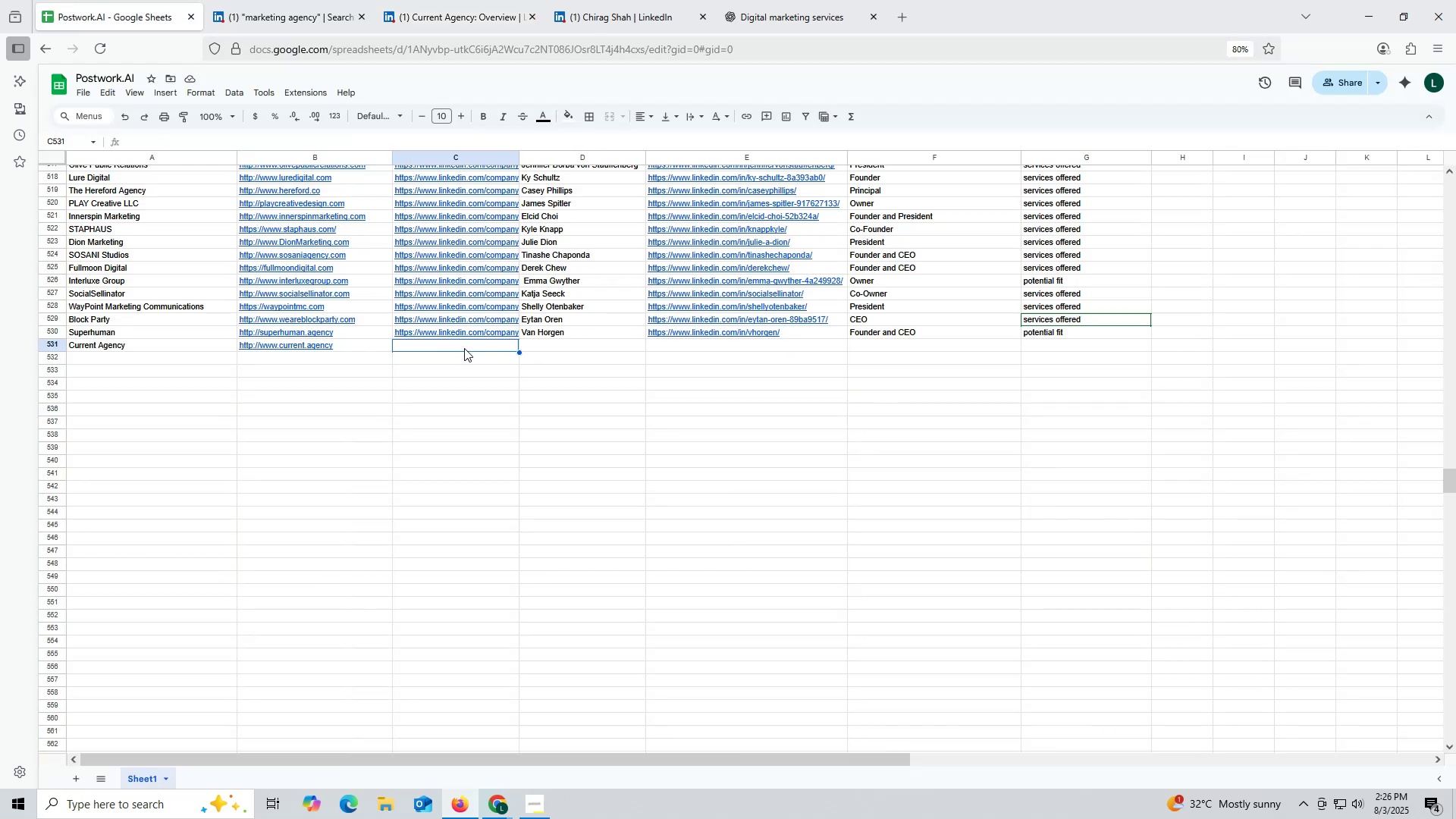 
key(Control+ControlLeft)
 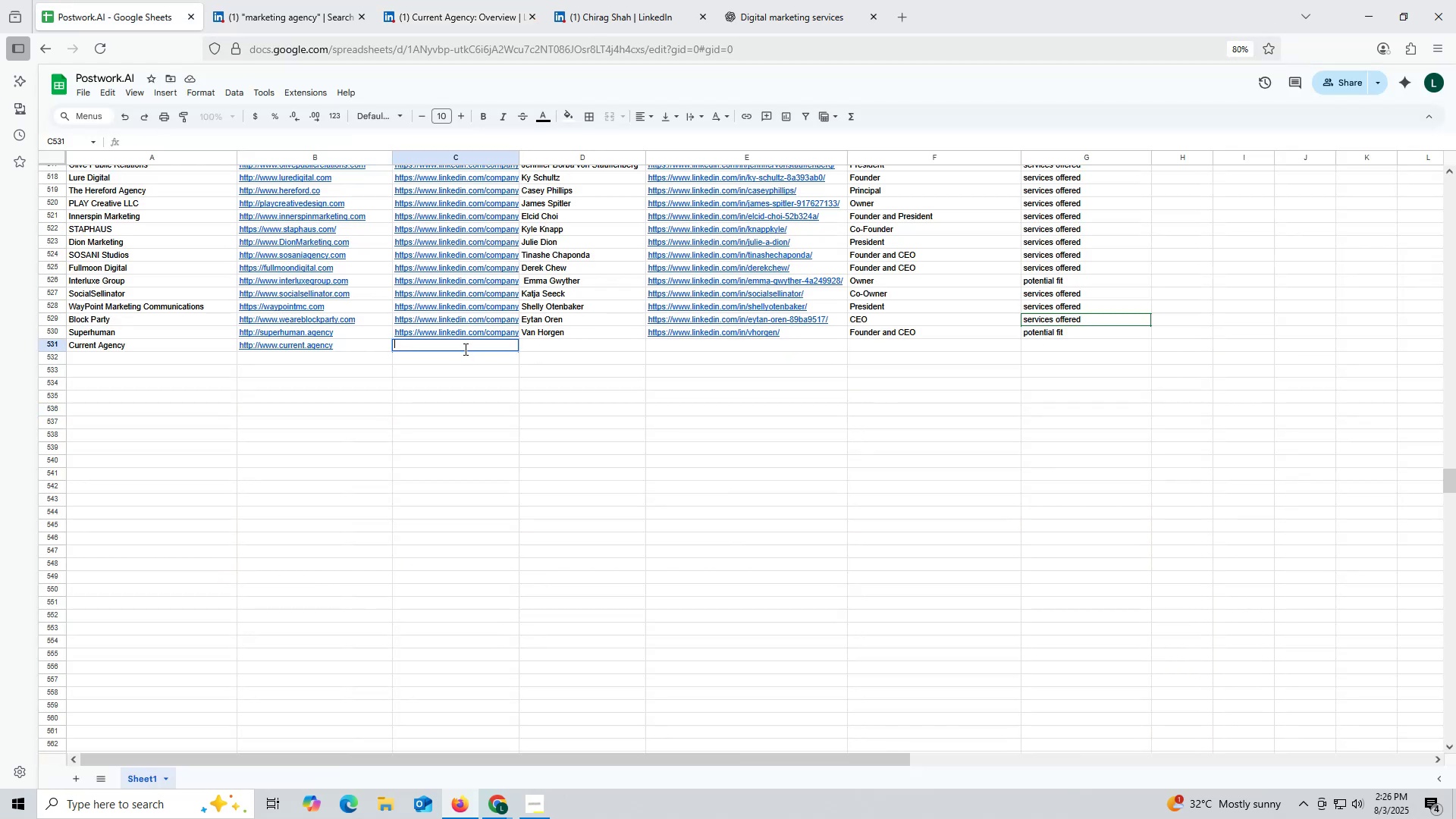 
key(Control+V)
 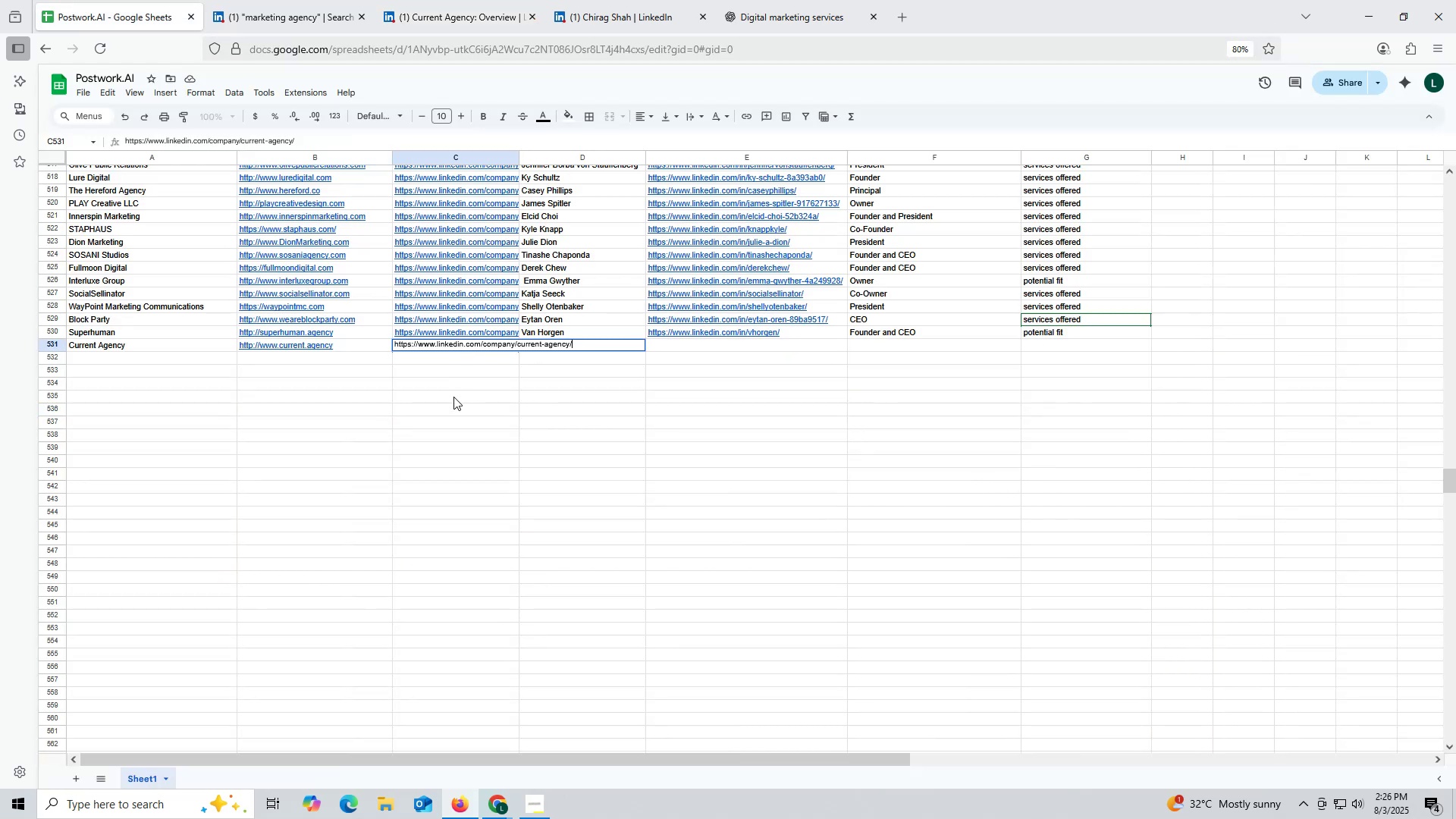 
triple_click([453, 397])
 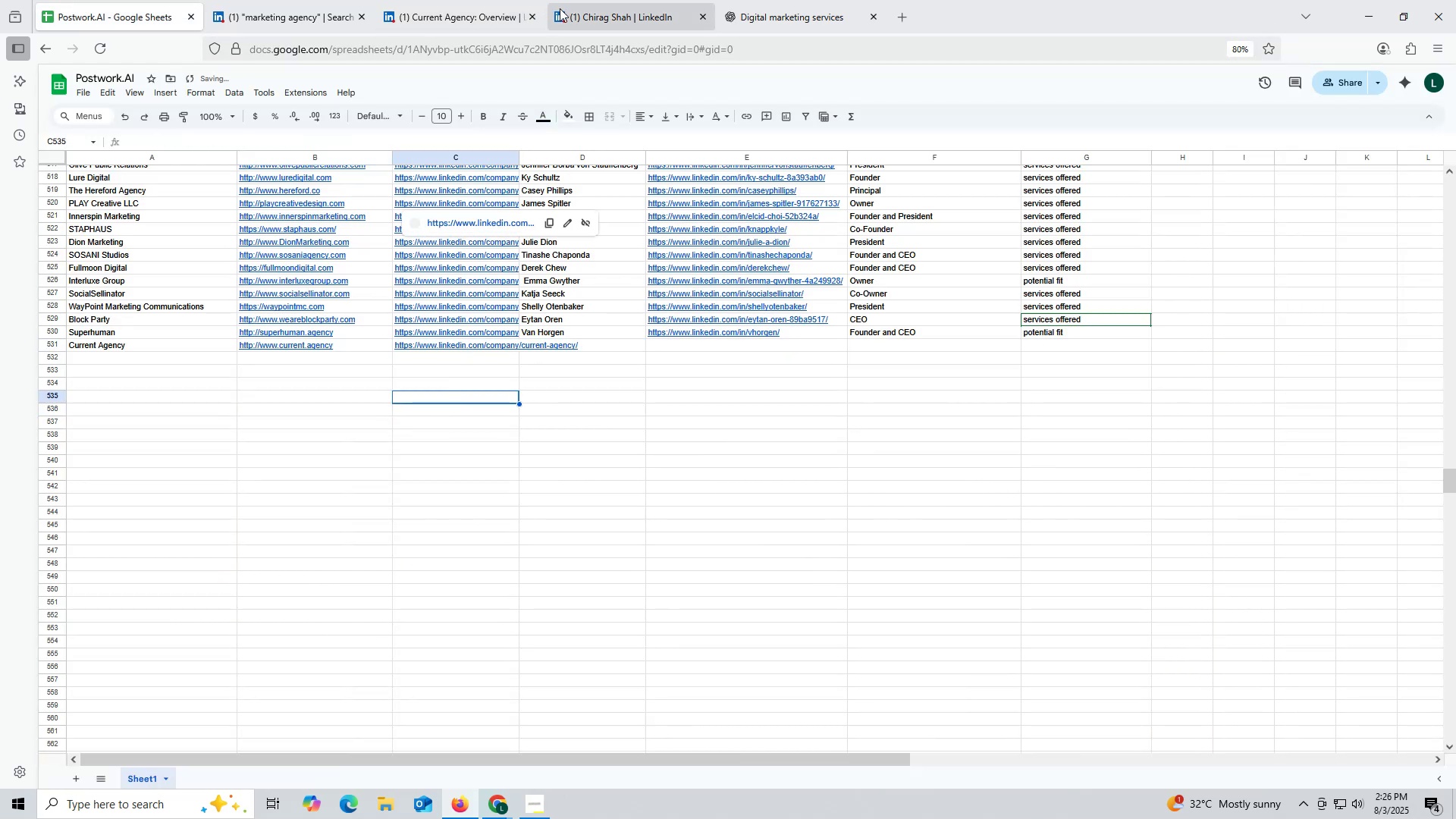 
left_click([583, 17])
 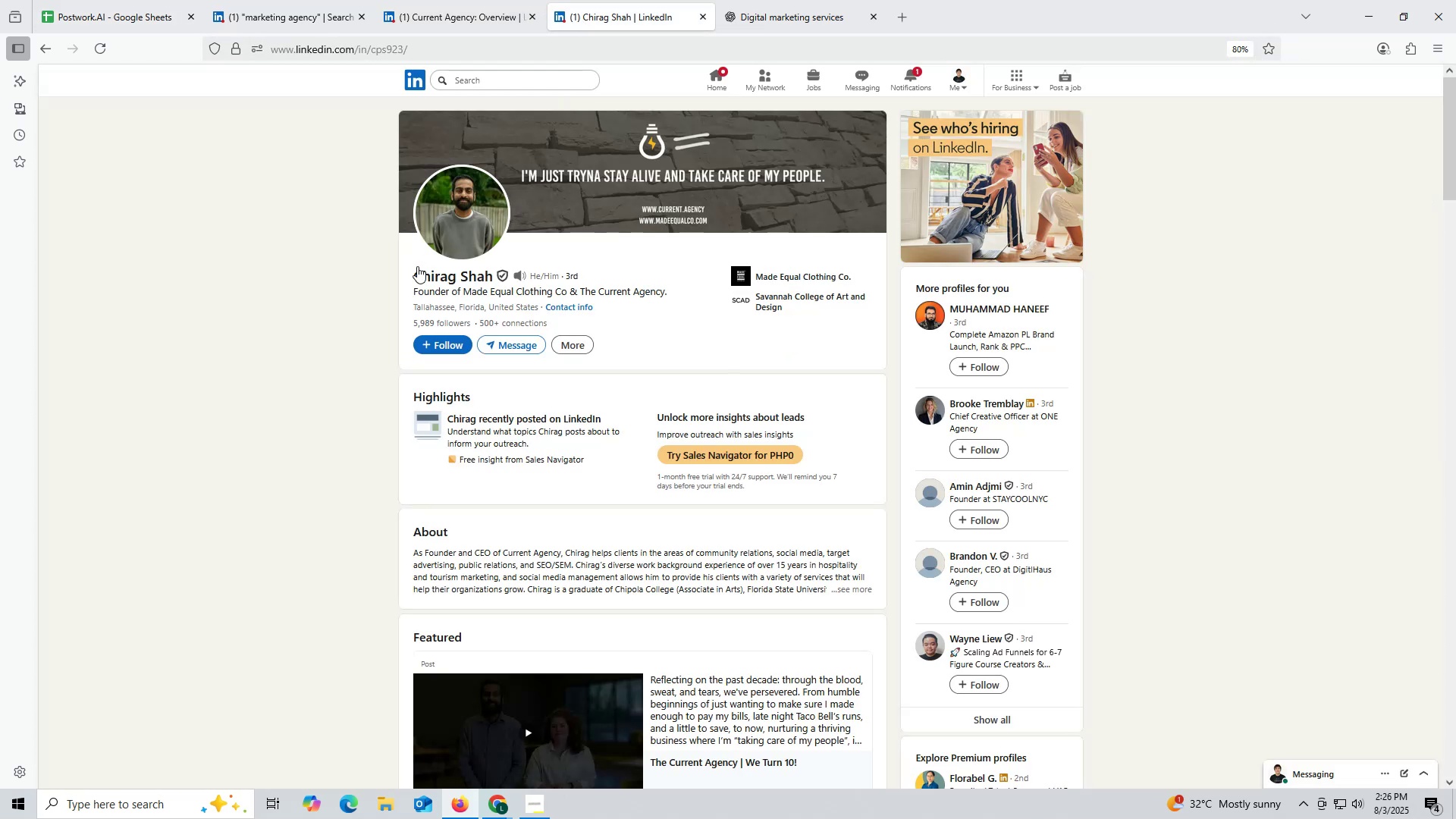 
left_click_drag(start_coordinate=[403, 270], to_coordinate=[491, 275])
 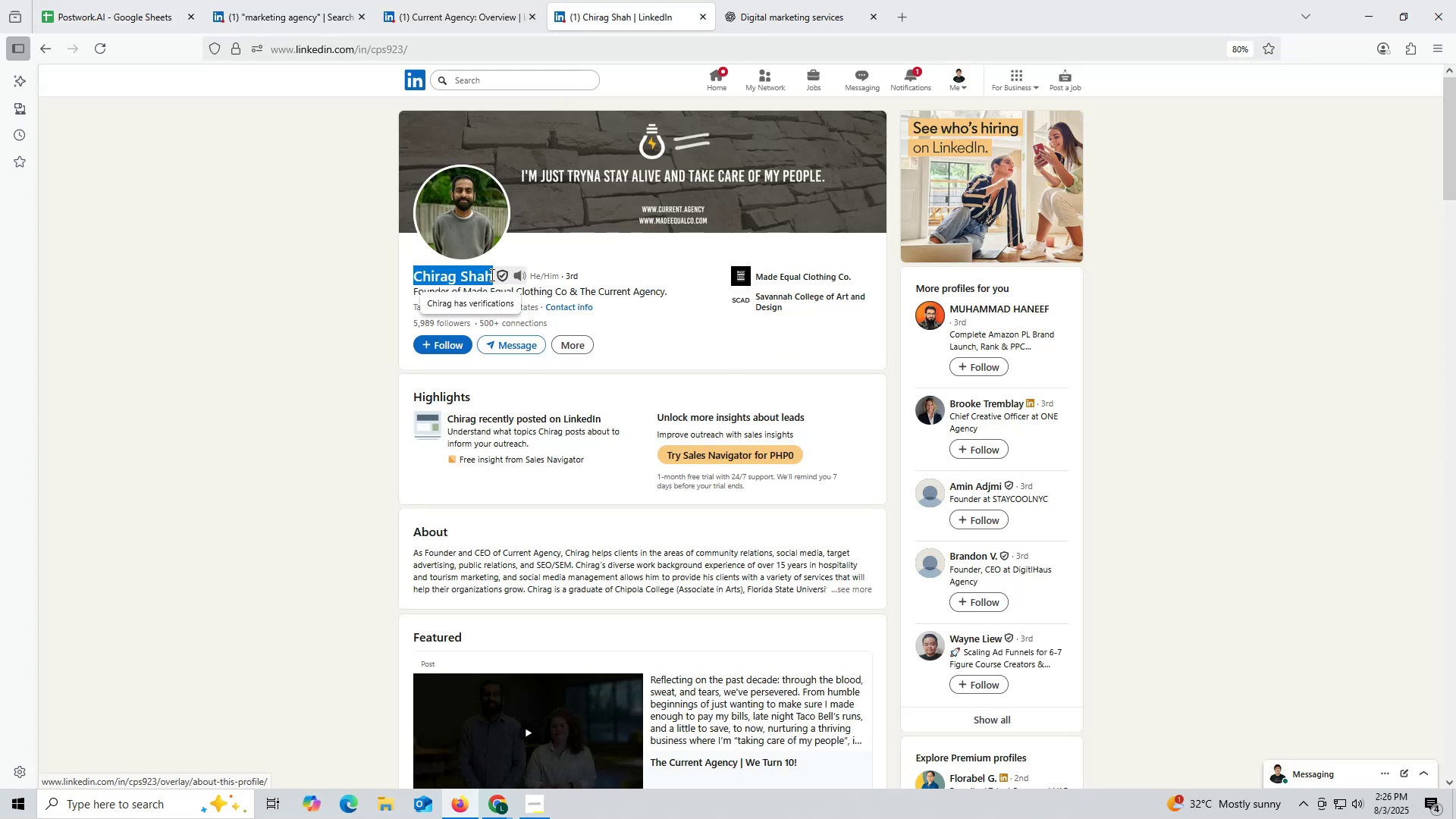 
key(Control+C)
 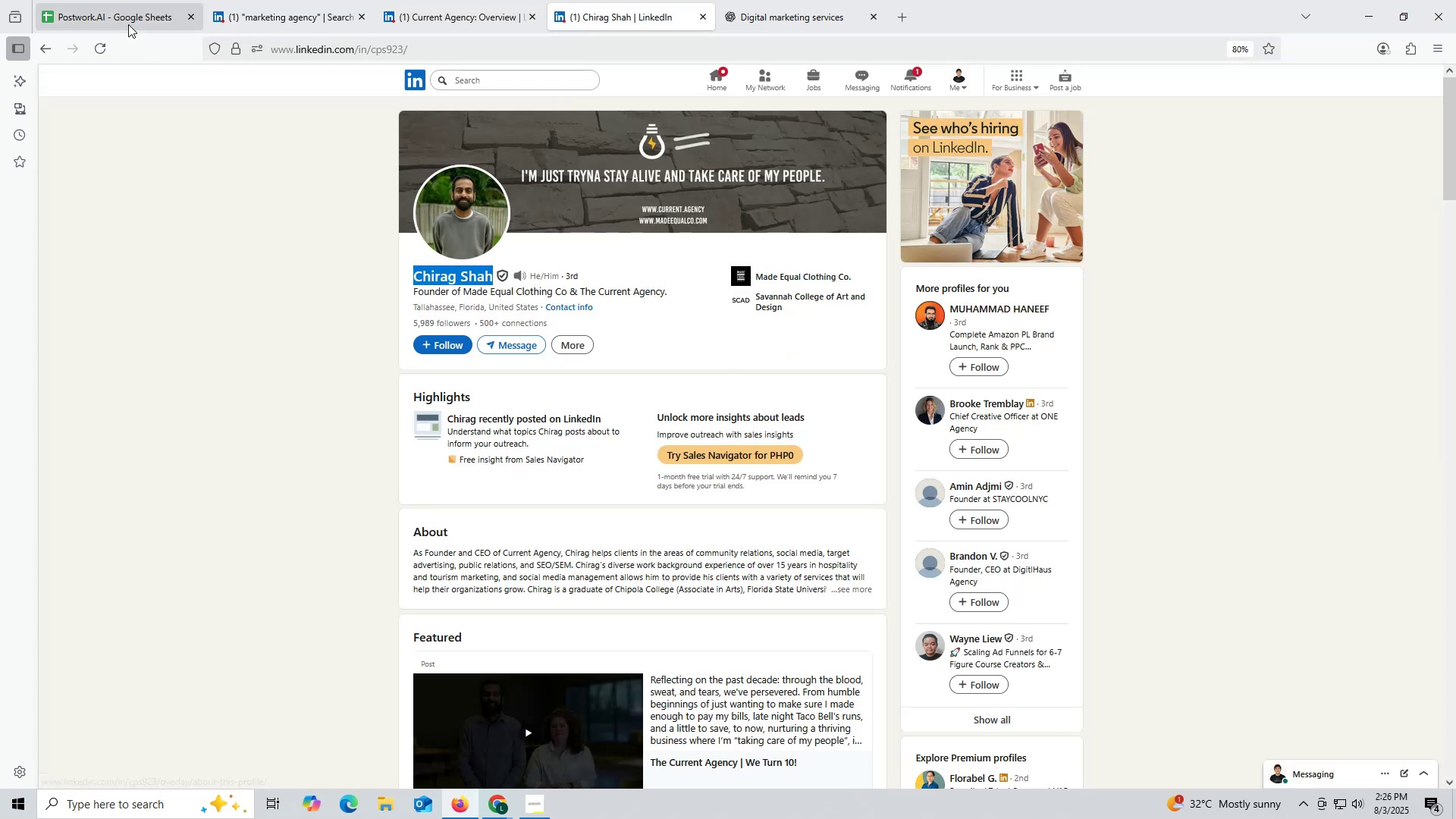 
left_click([127, 23])
 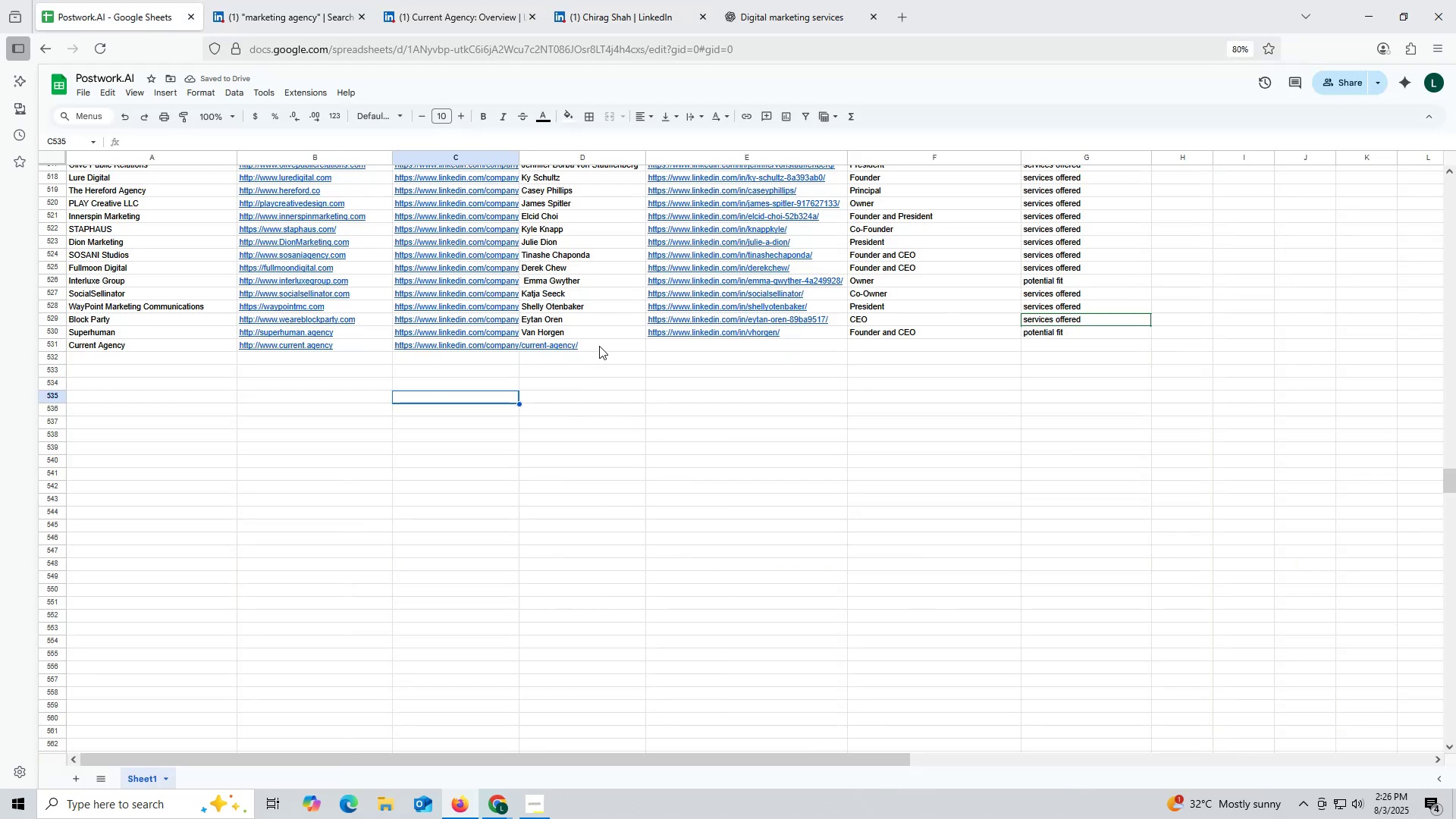 
double_click([600, 343])
 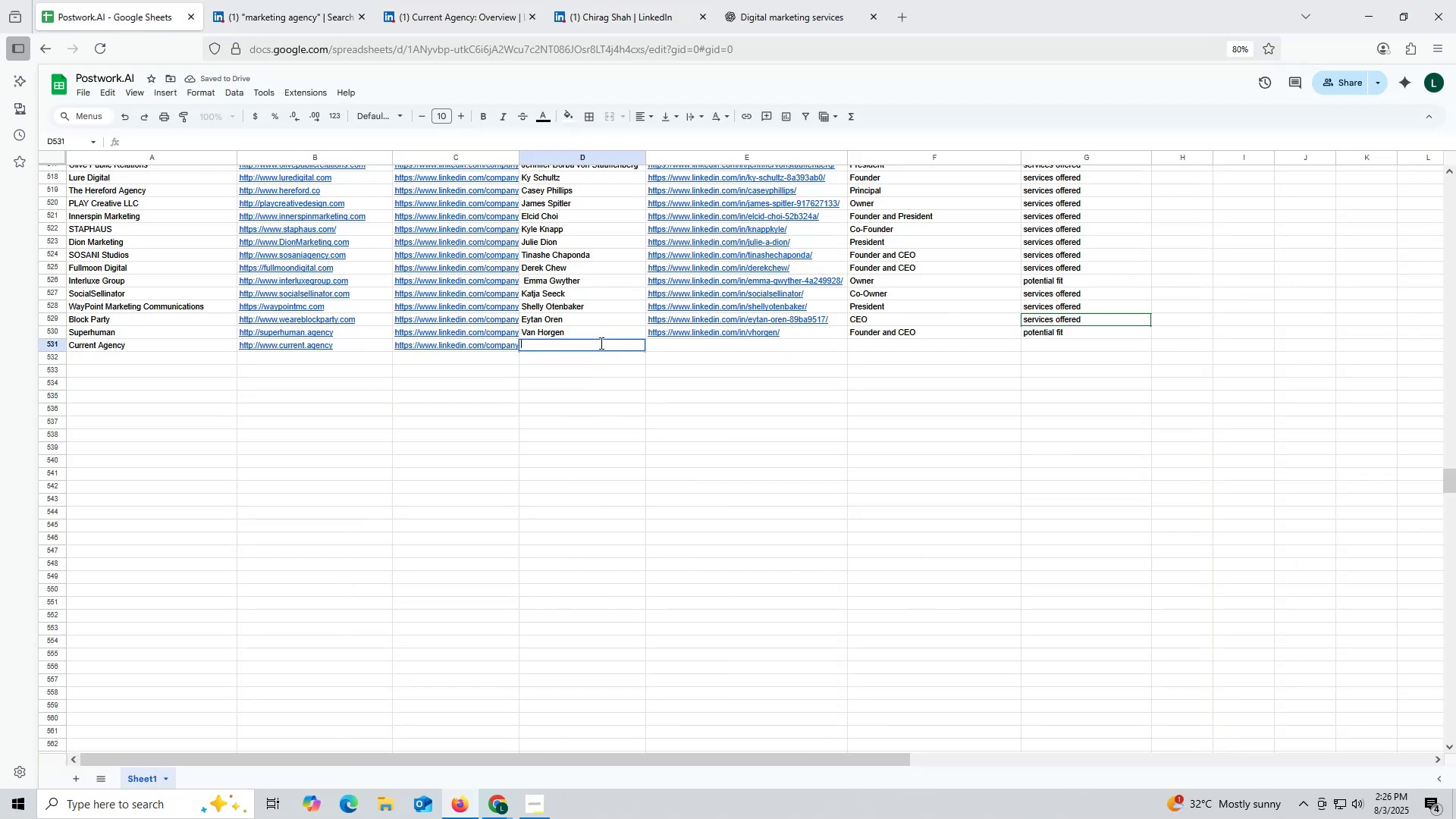 
key(Control+V)
 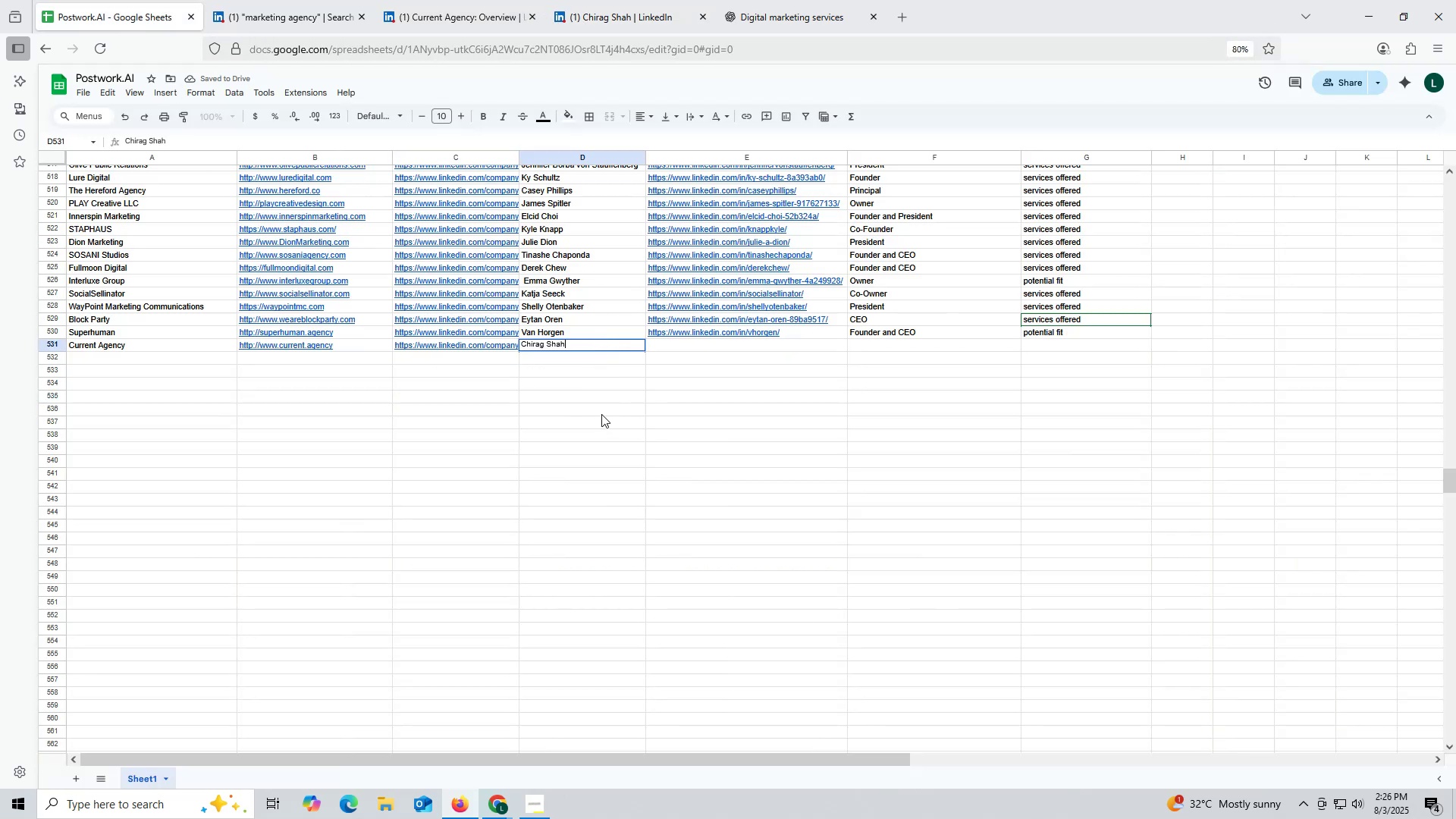 
left_click([601, 414])
 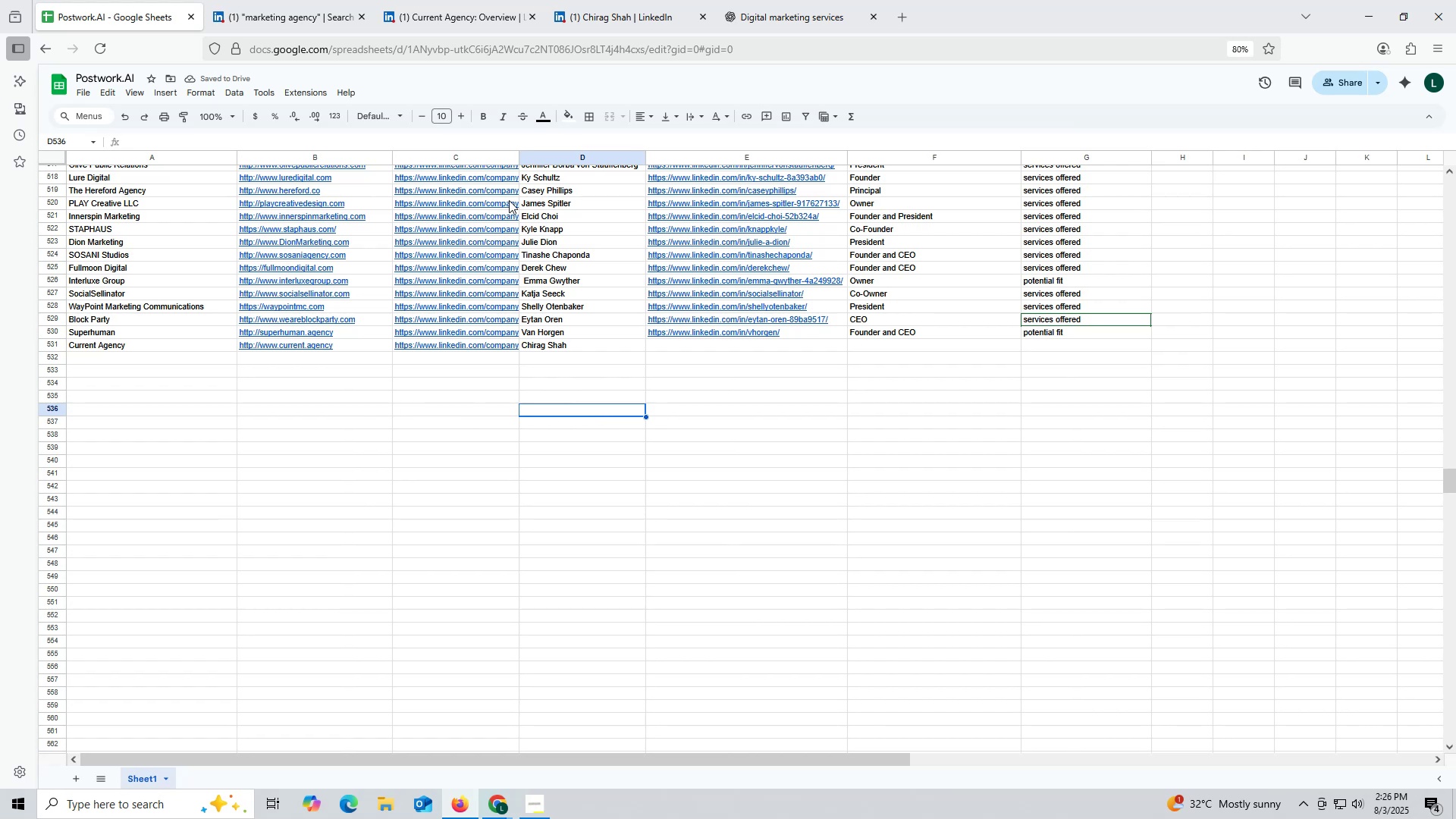 
left_click([612, 12])
 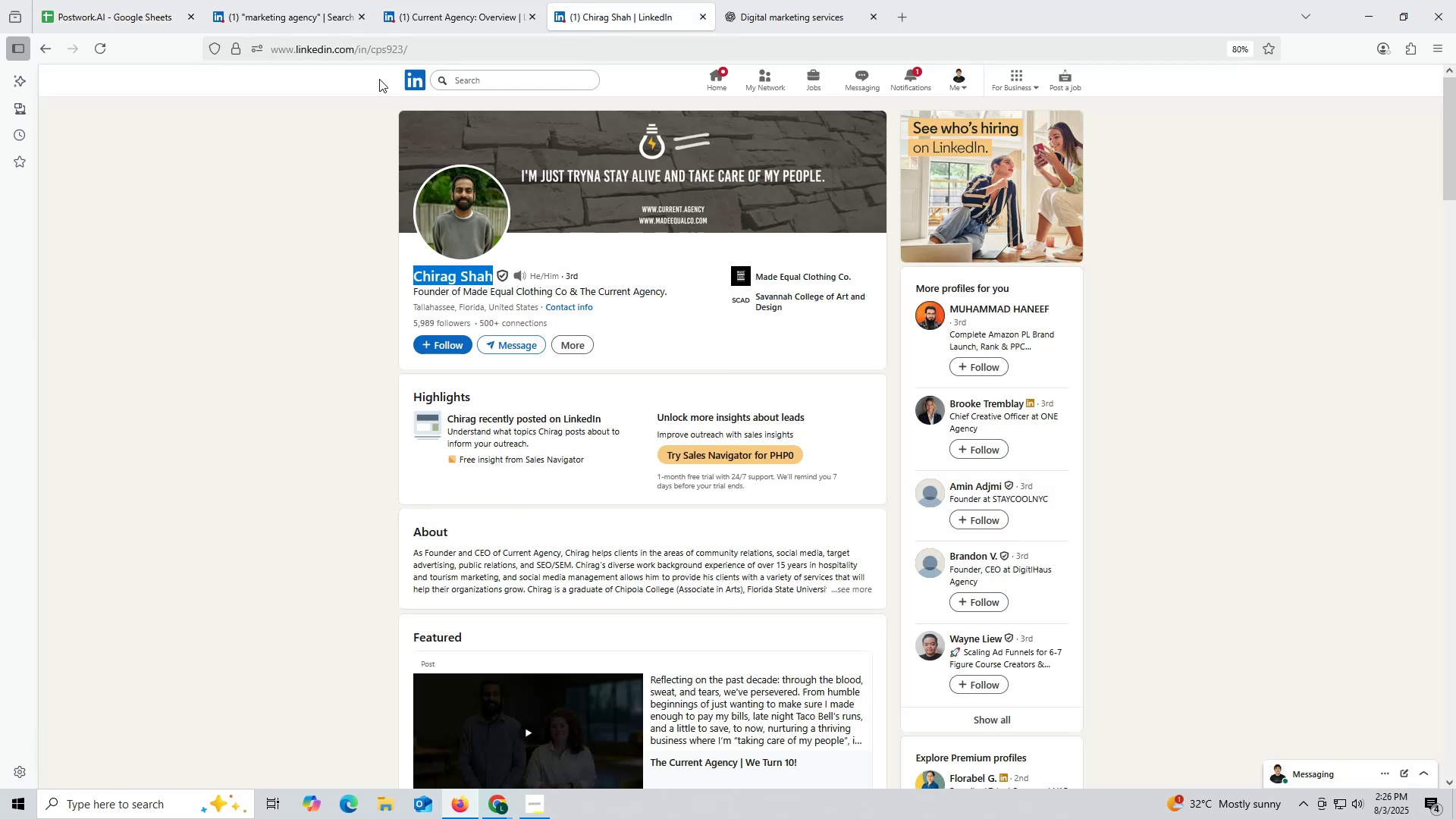 
double_click([361, 44])
 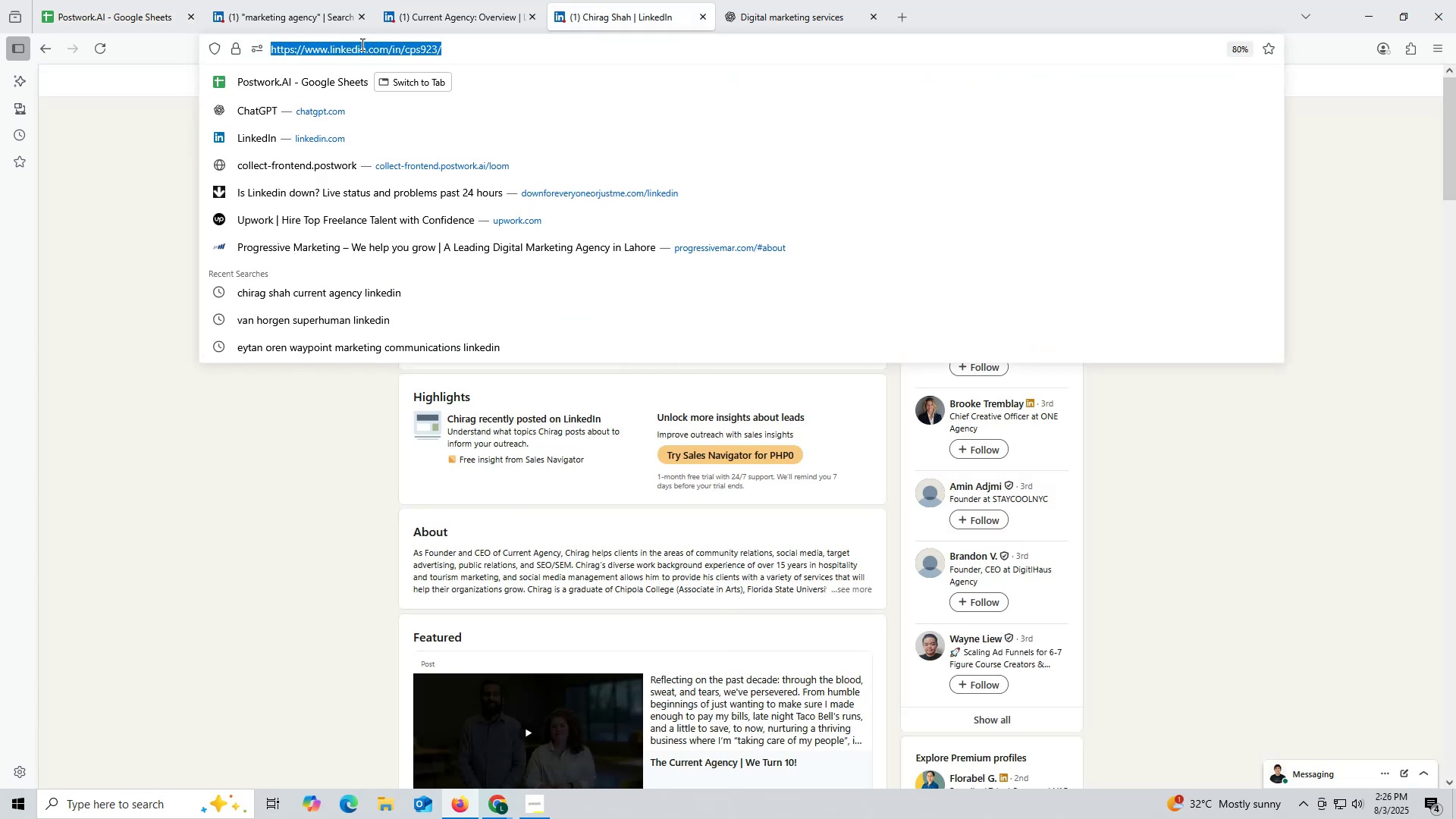 
triple_click([361, 44])
 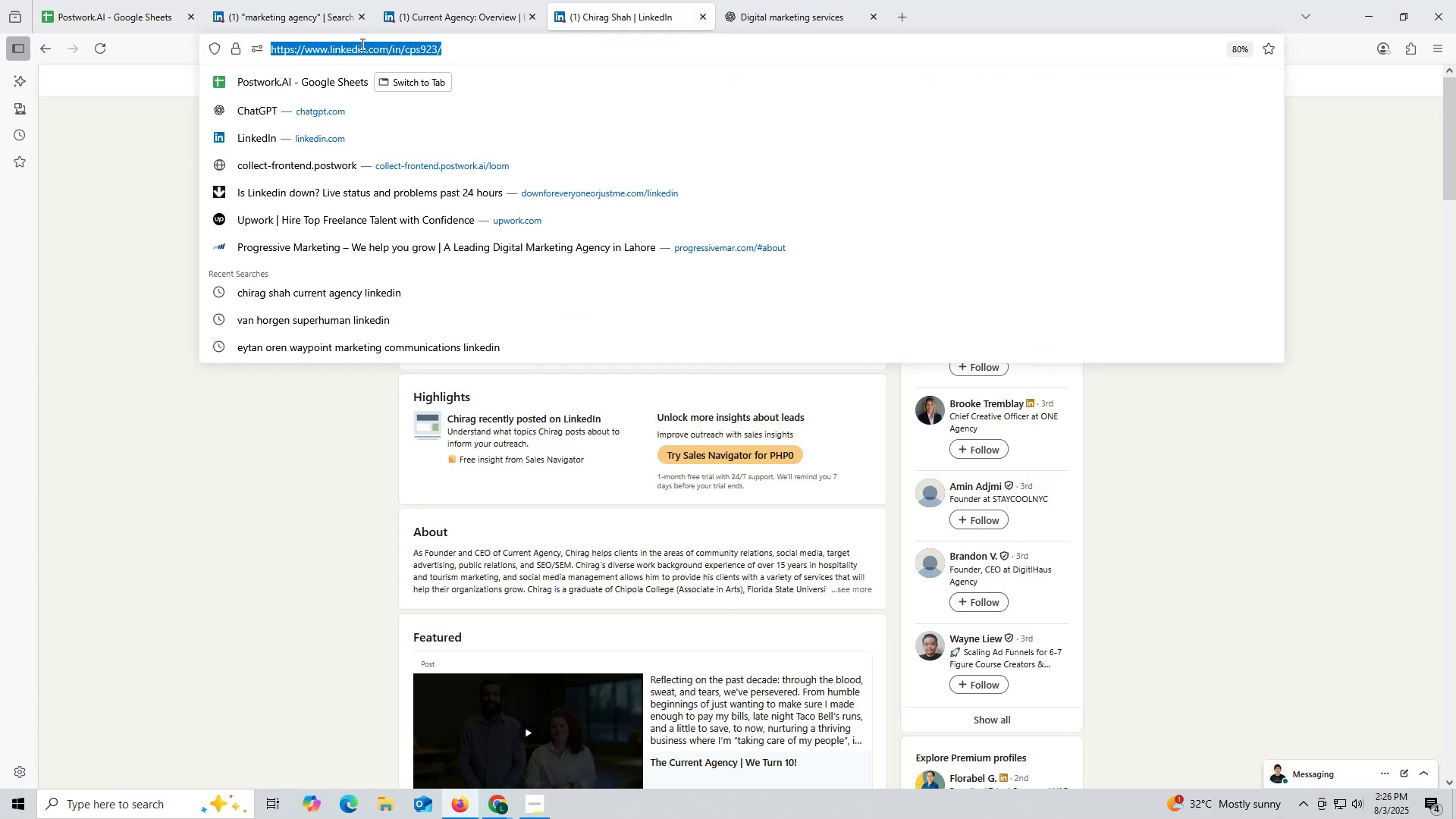 
key(Control+ControlLeft)
 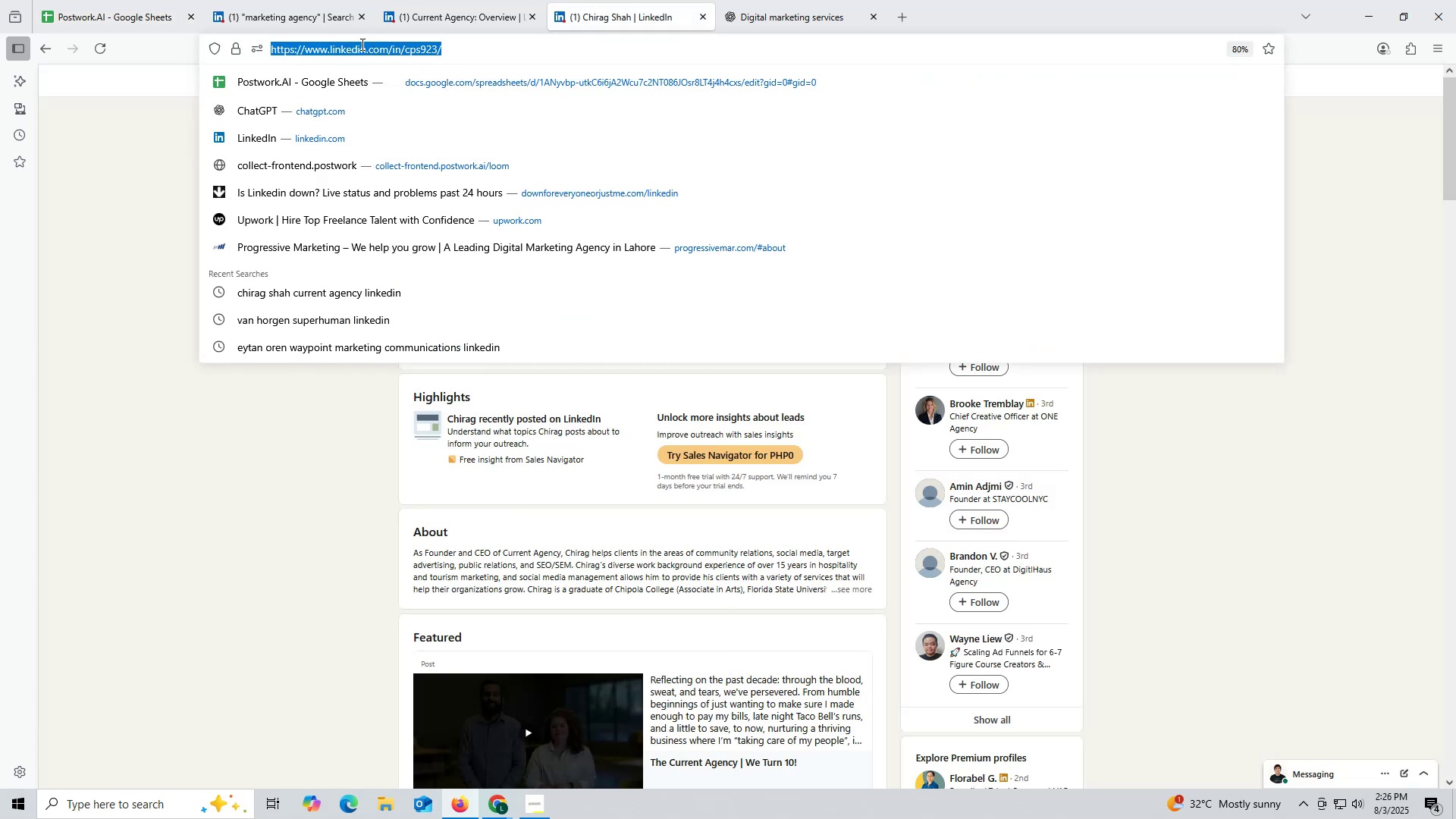 
key(Control+C)
 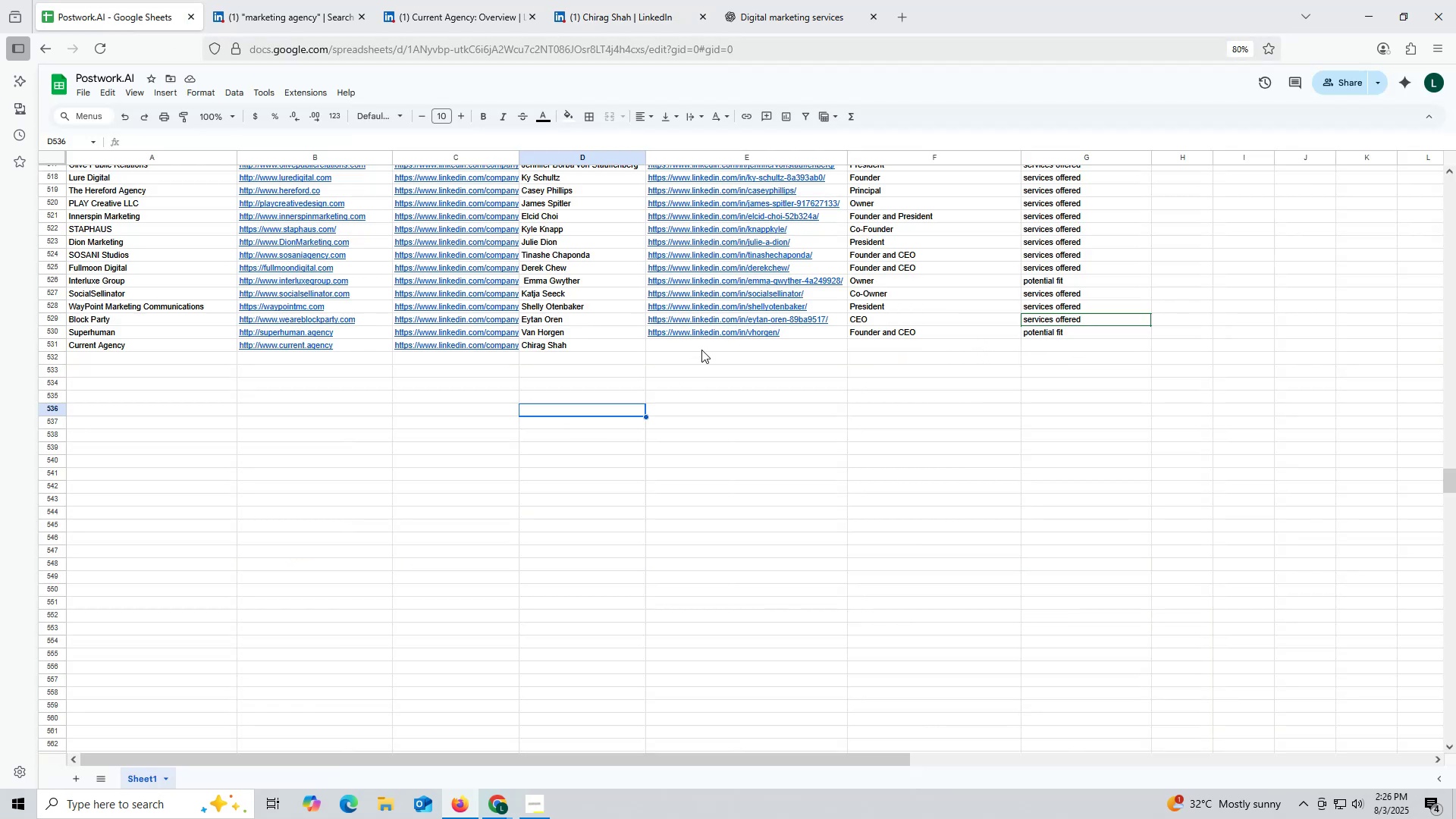 
double_click([701, 347])
 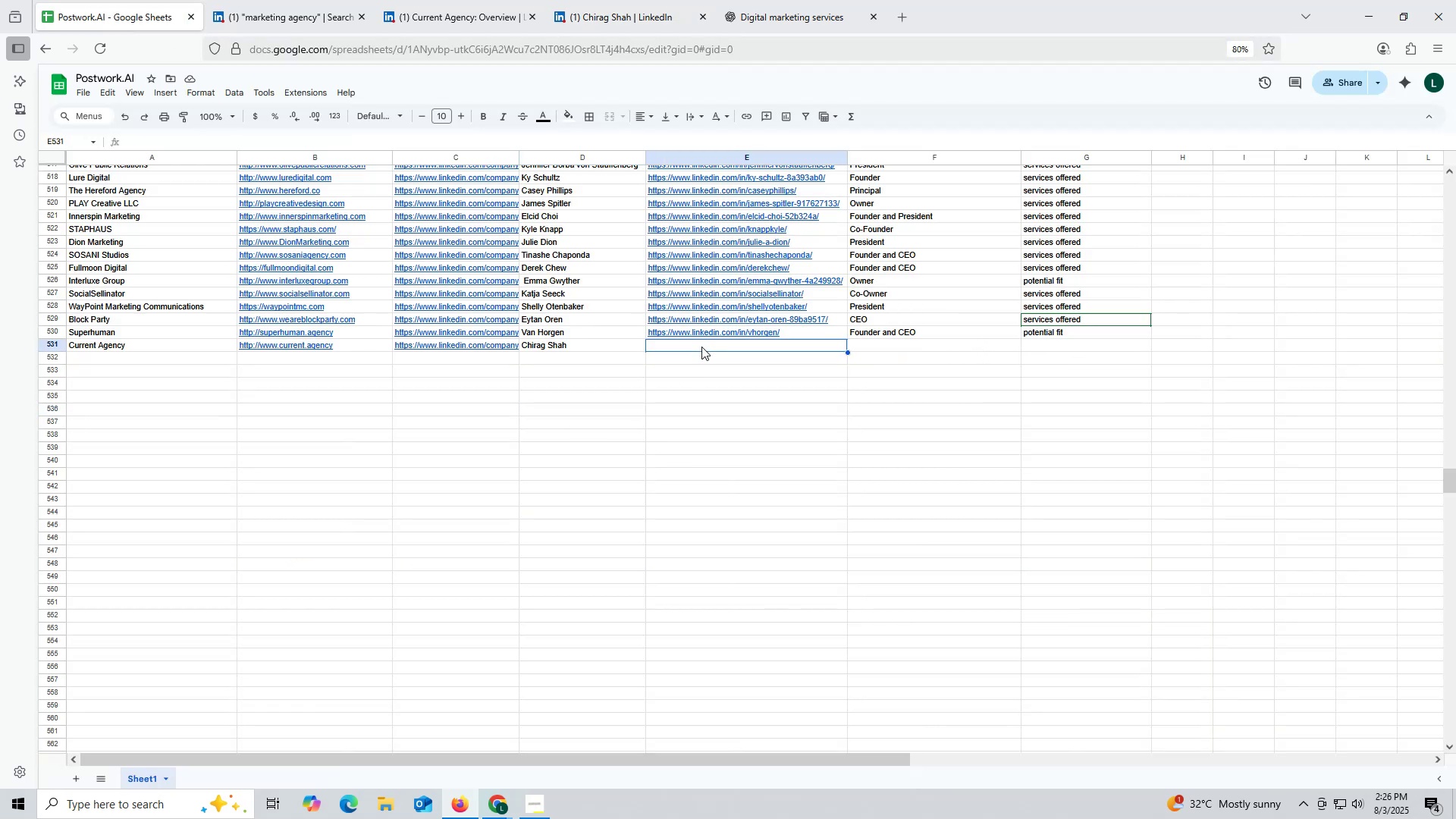 
key(Control+ControlLeft)
 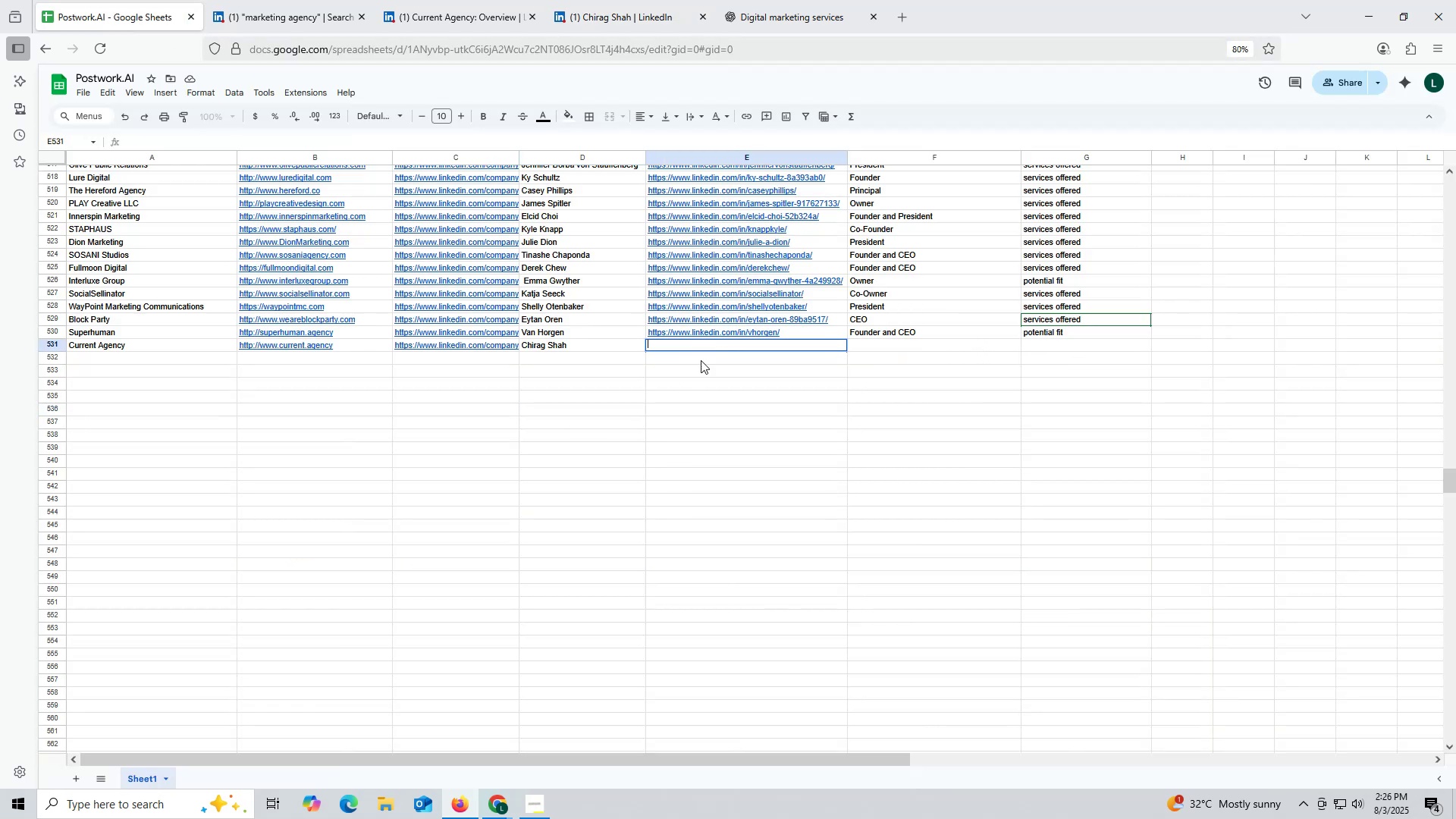 
key(Control+V)
 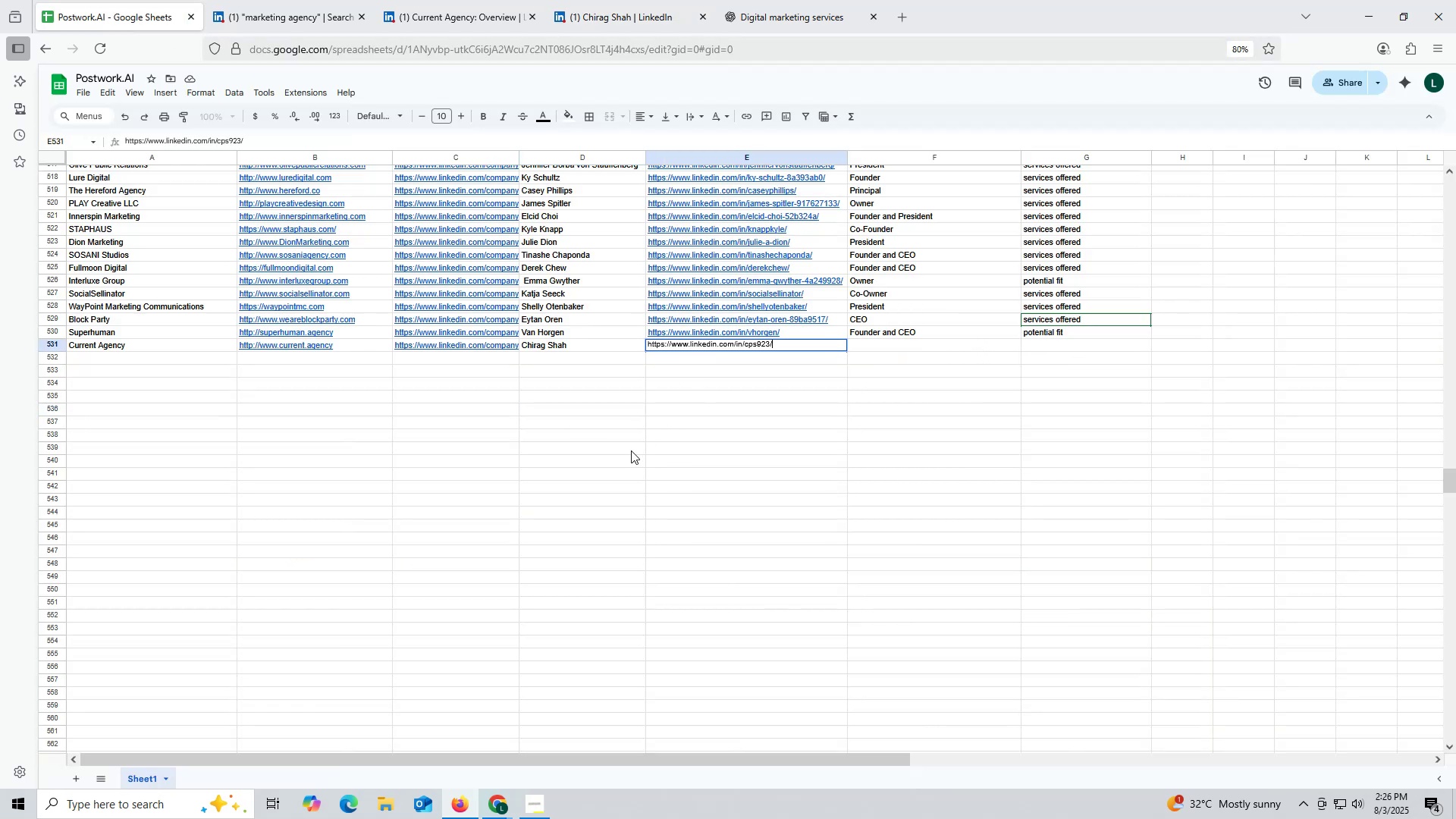 
triple_click([631, 450])
 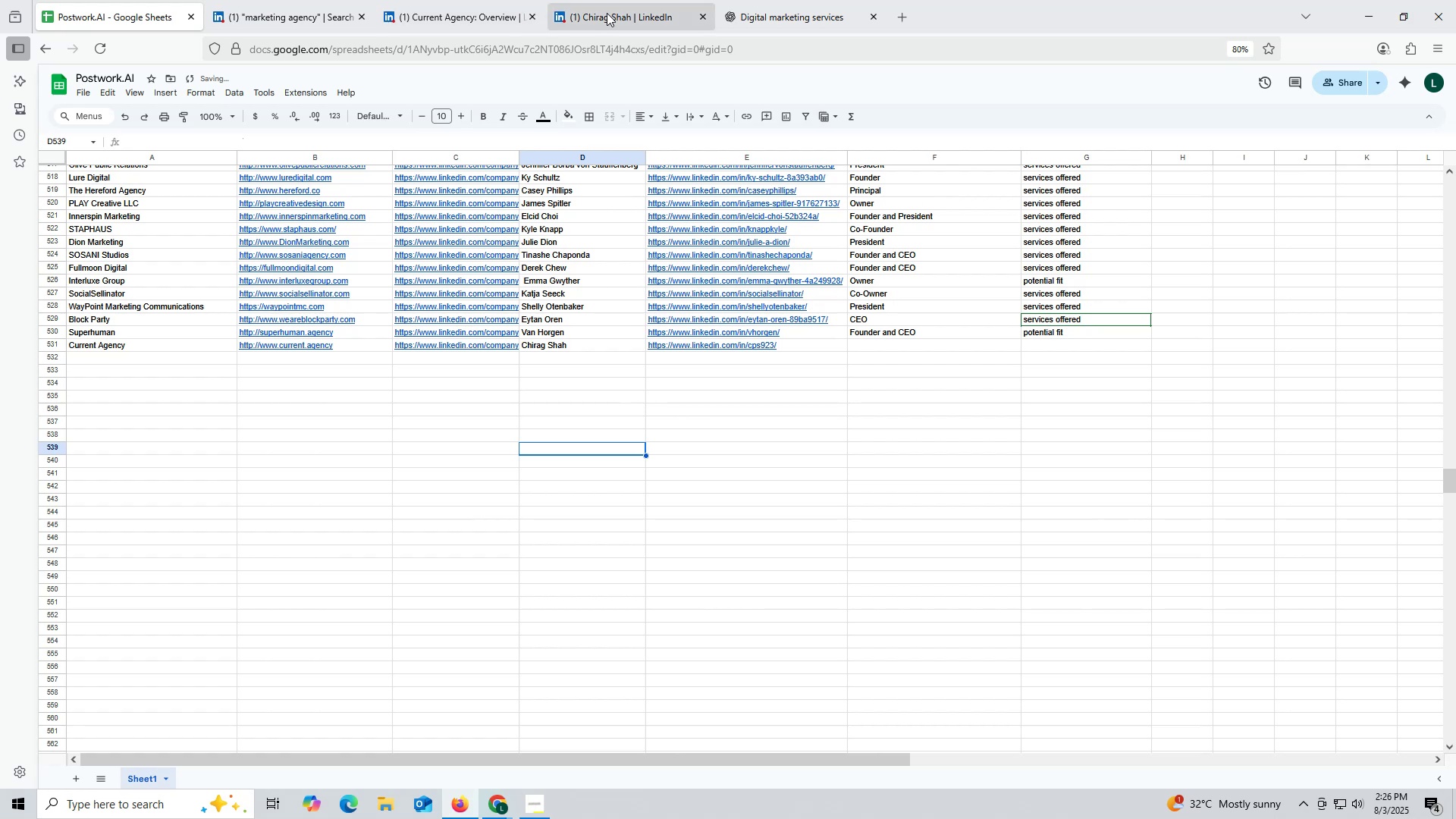 
left_click([609, 10])
 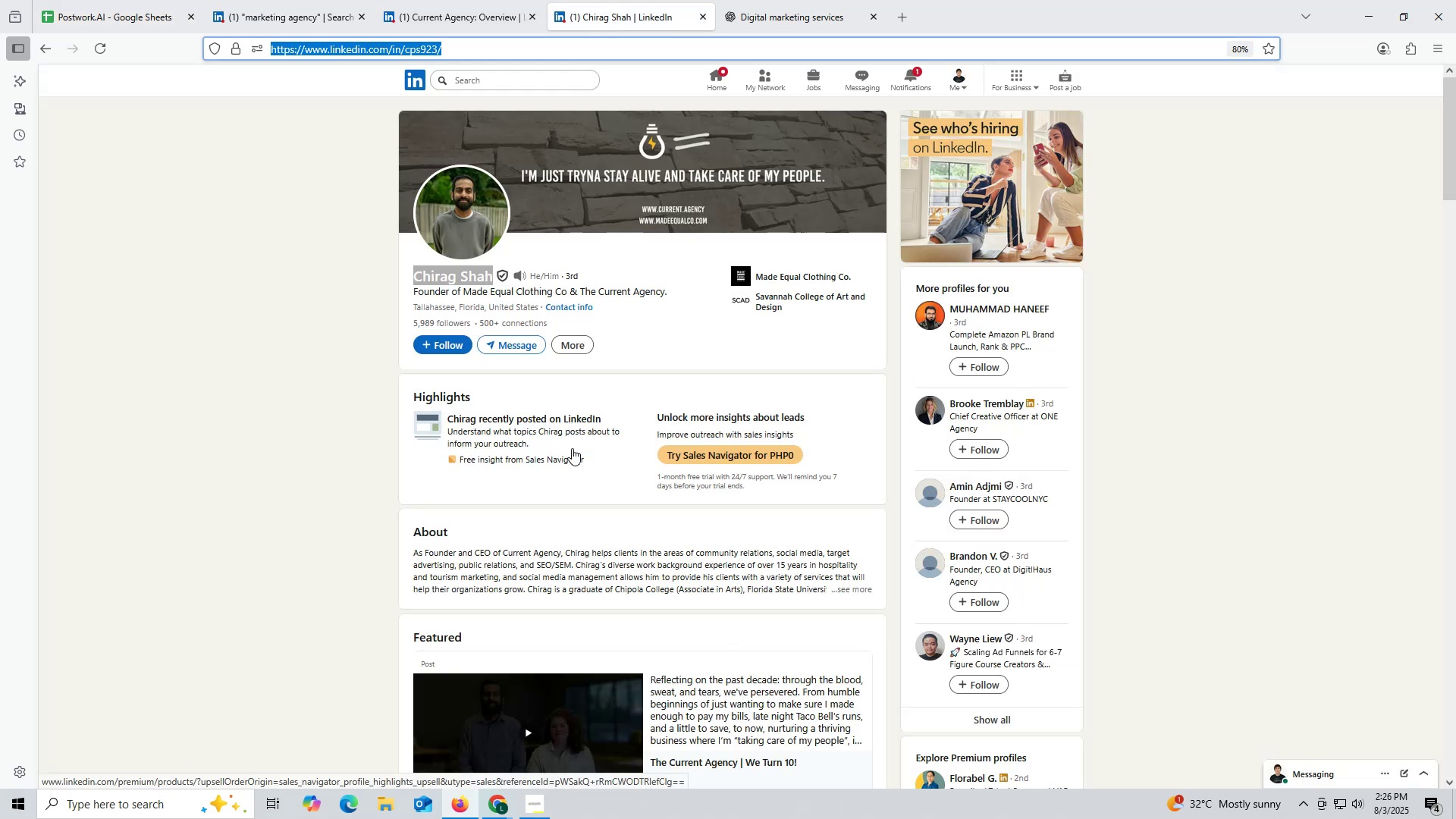 
scroll: coordinate [572, 448], scroll_direction: down, amount: 13.0
 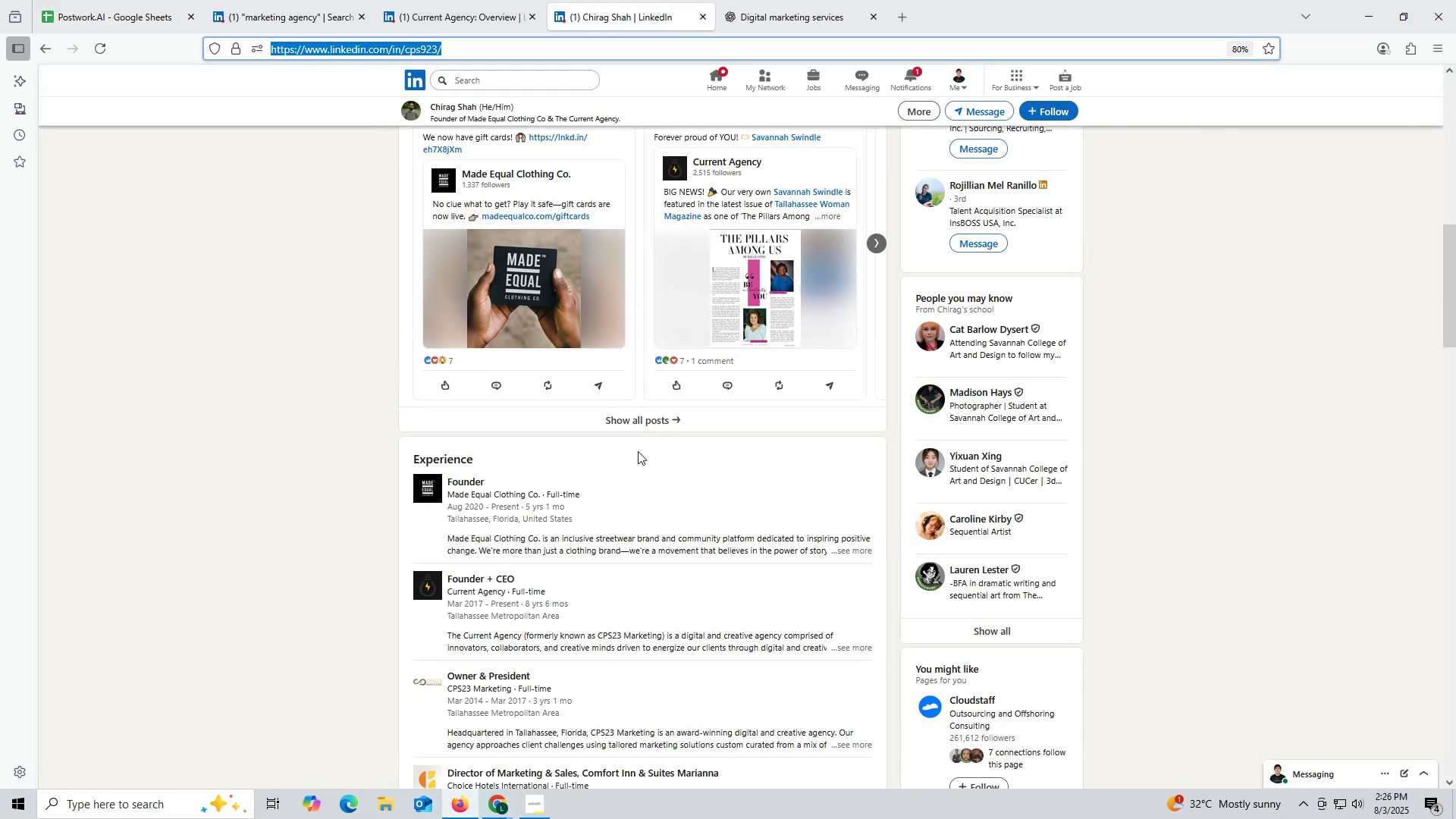 
scroll: coordinate [642, 403], scroll_direction: up, amount: 5.0
 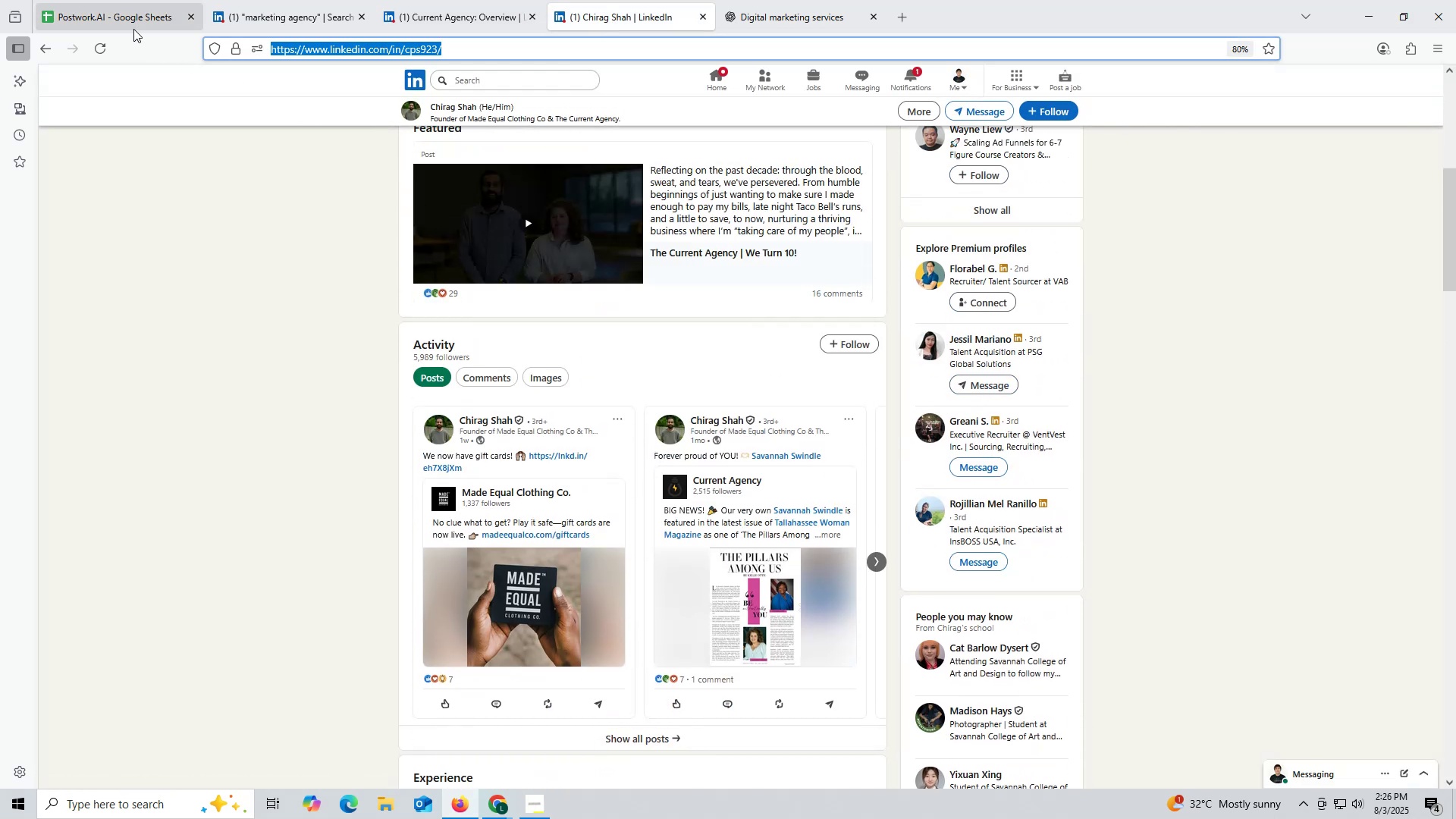 
left_click([131, 17])
 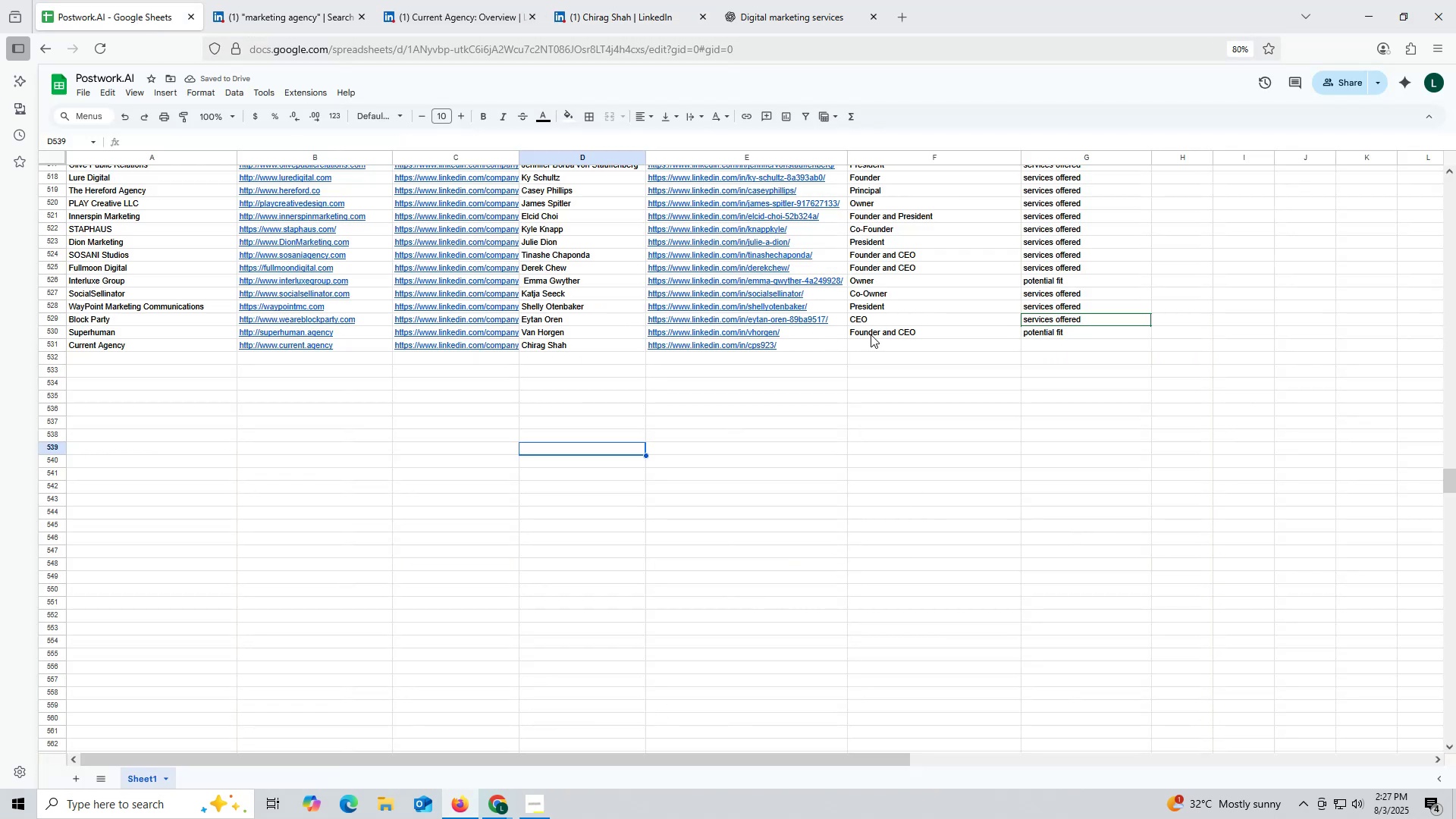 
left_click([871, 334])
 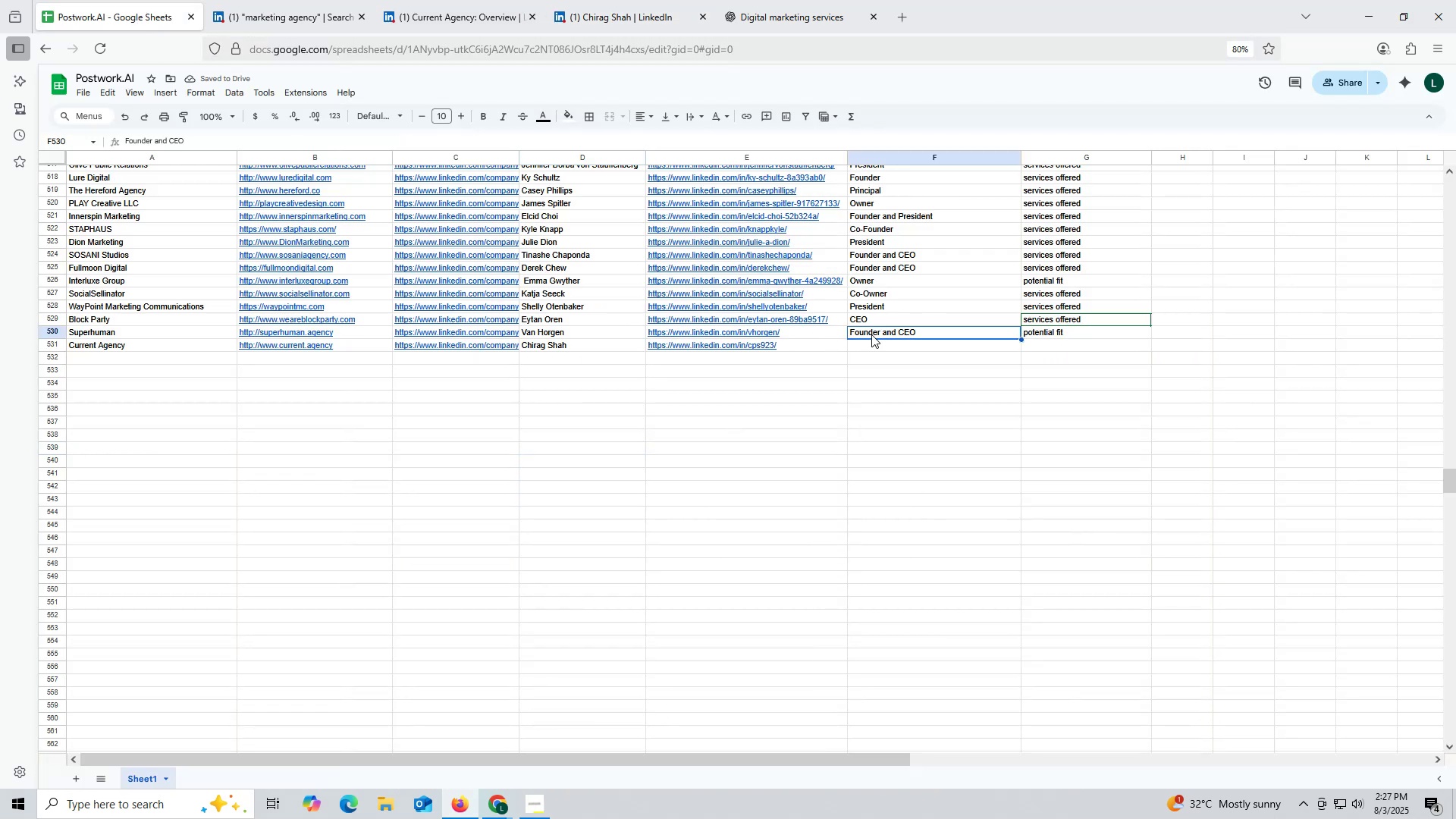 
key(Control+ControlLeft)
 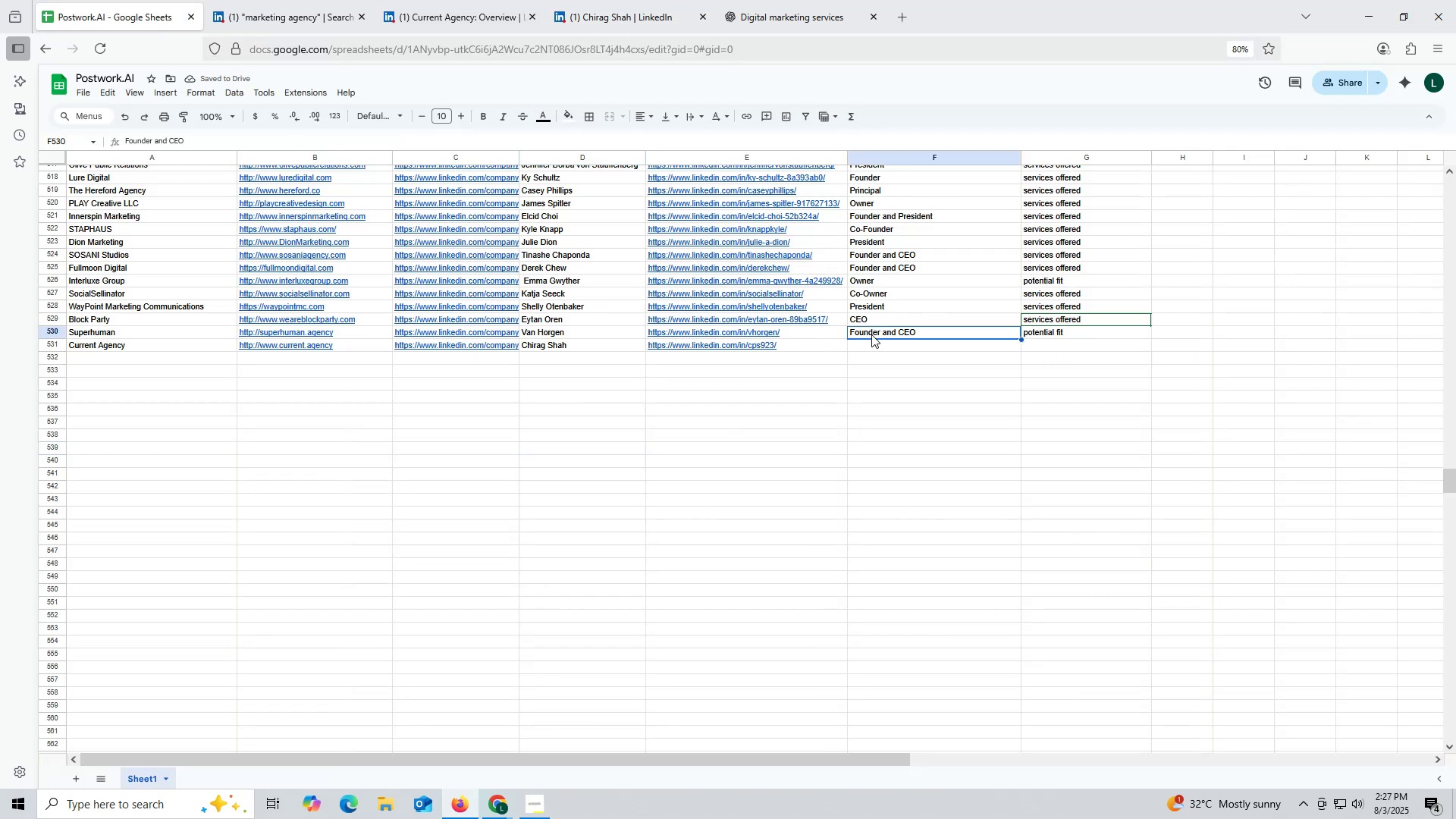 
key(Control+C)
 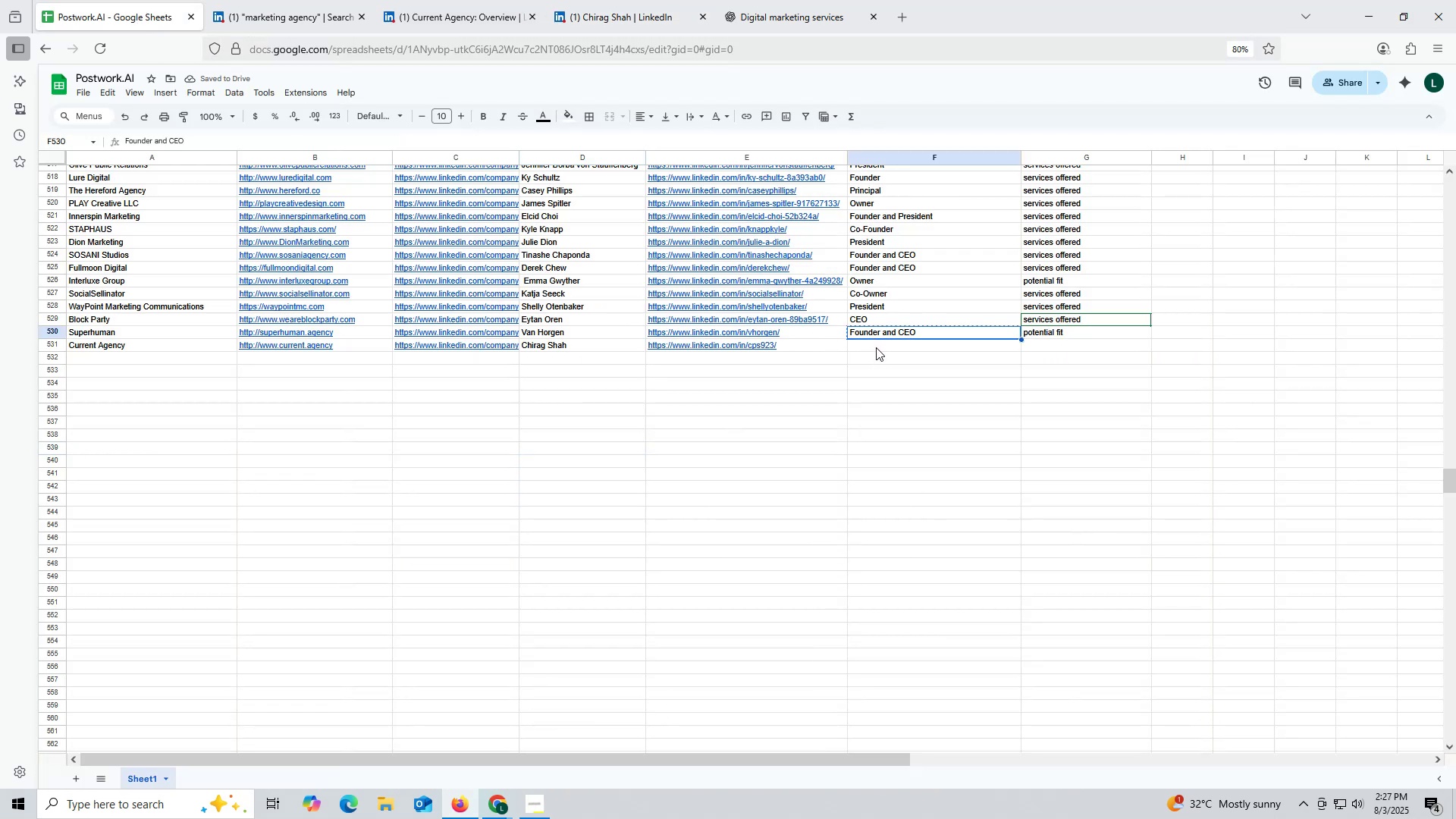 
key(Control+ControlLeft)
 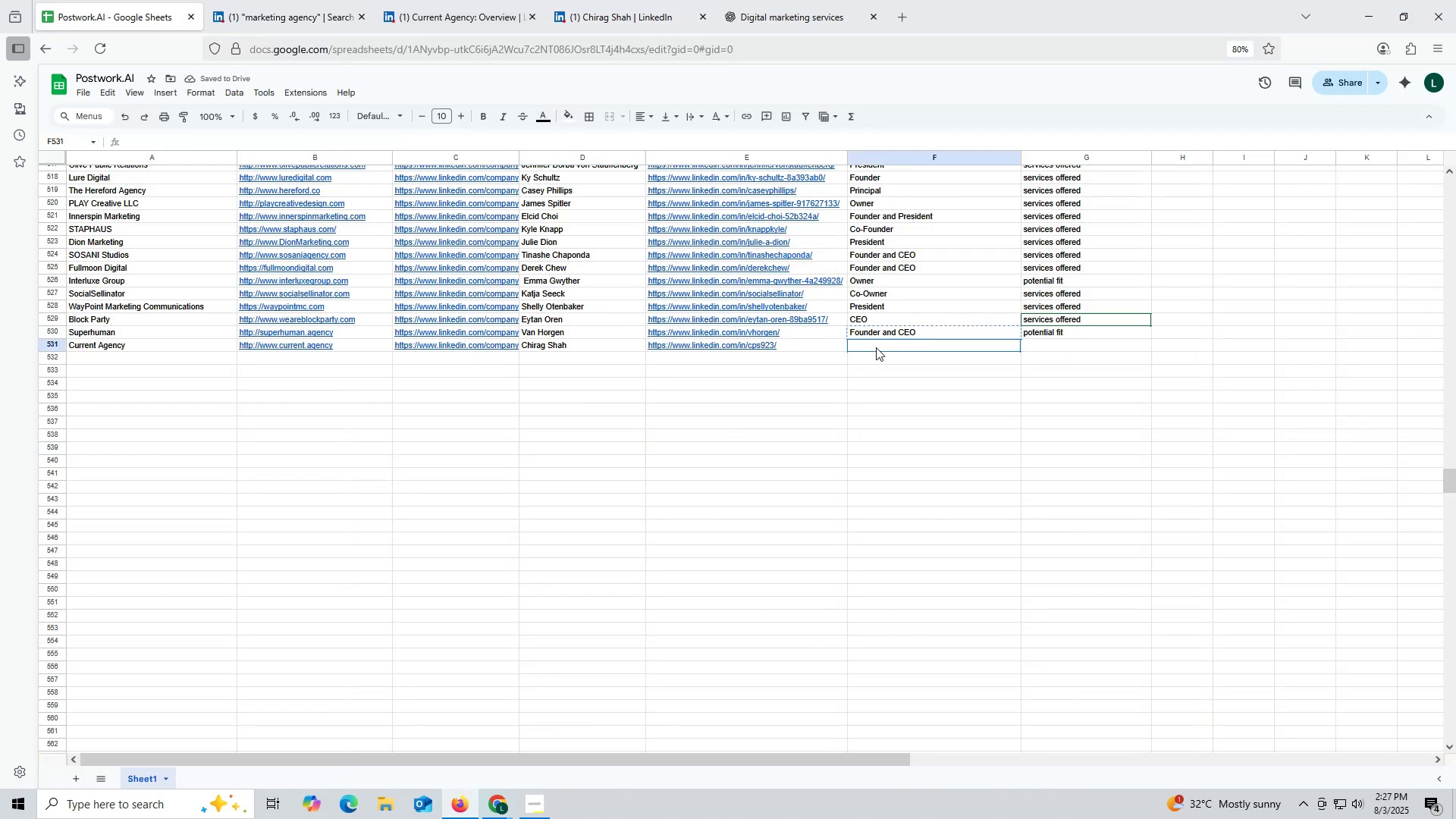 
left_click([876, 347])
 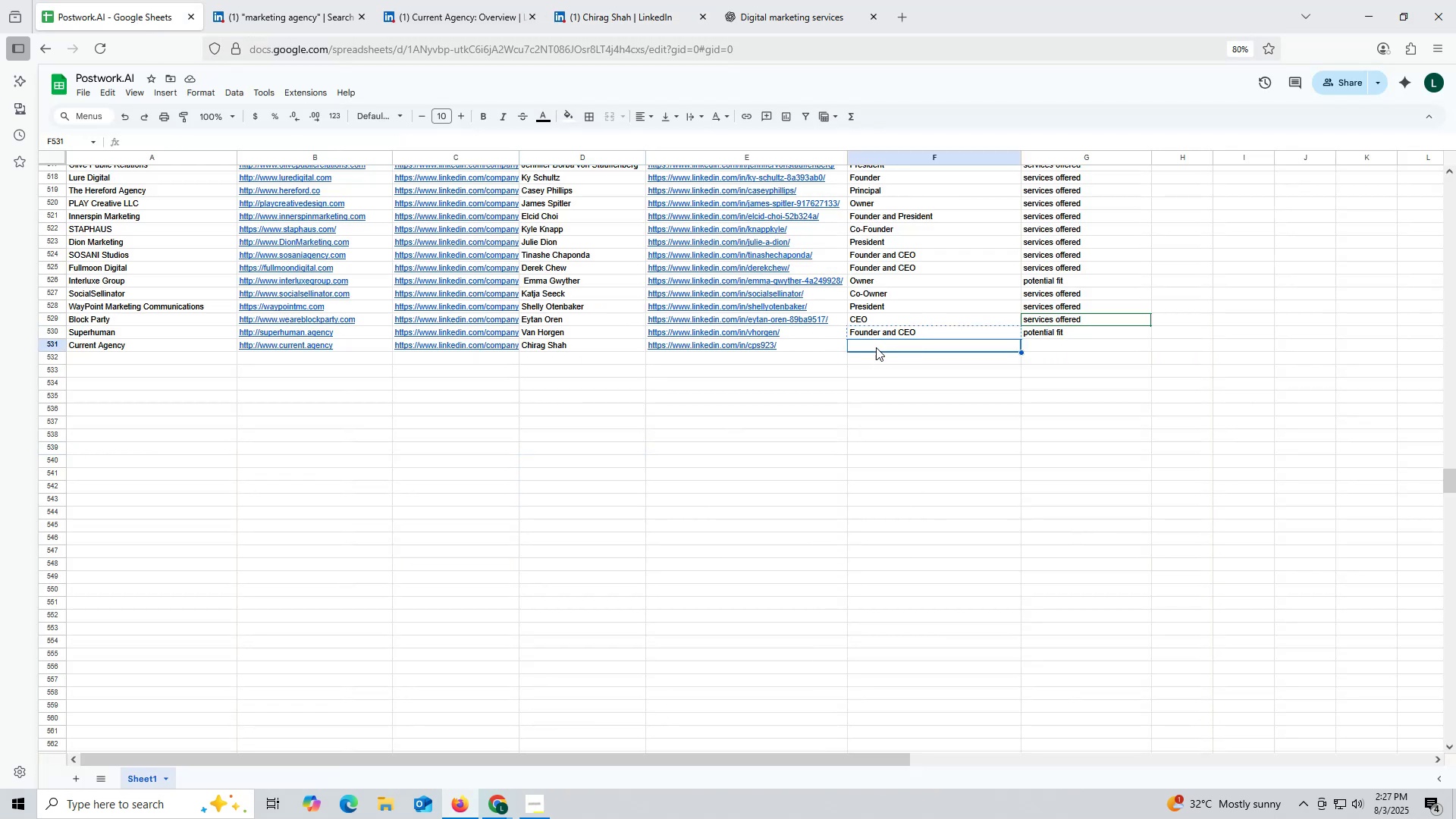 
key(Control+V)
 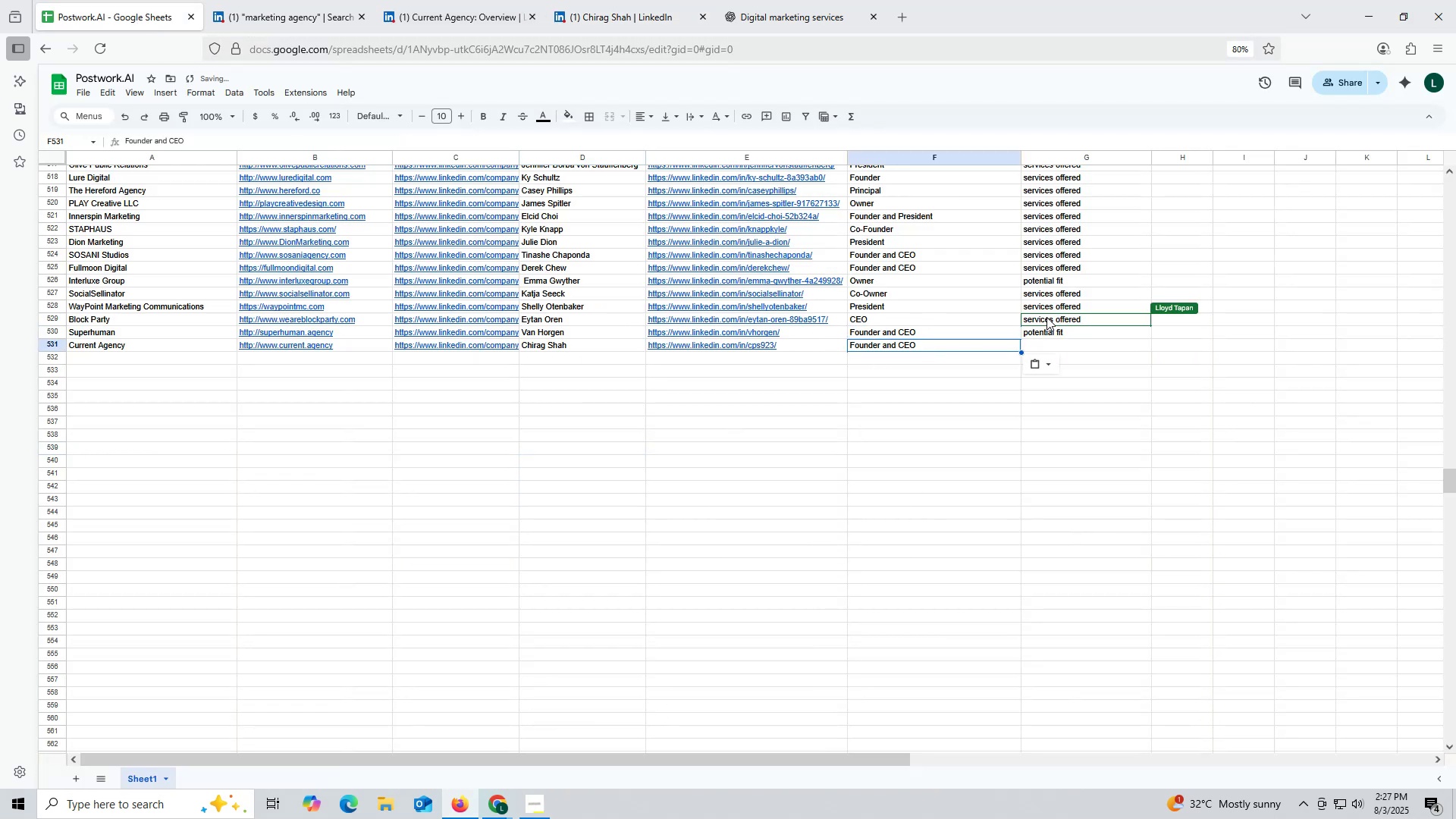 
key(Control+ControlLeft)
 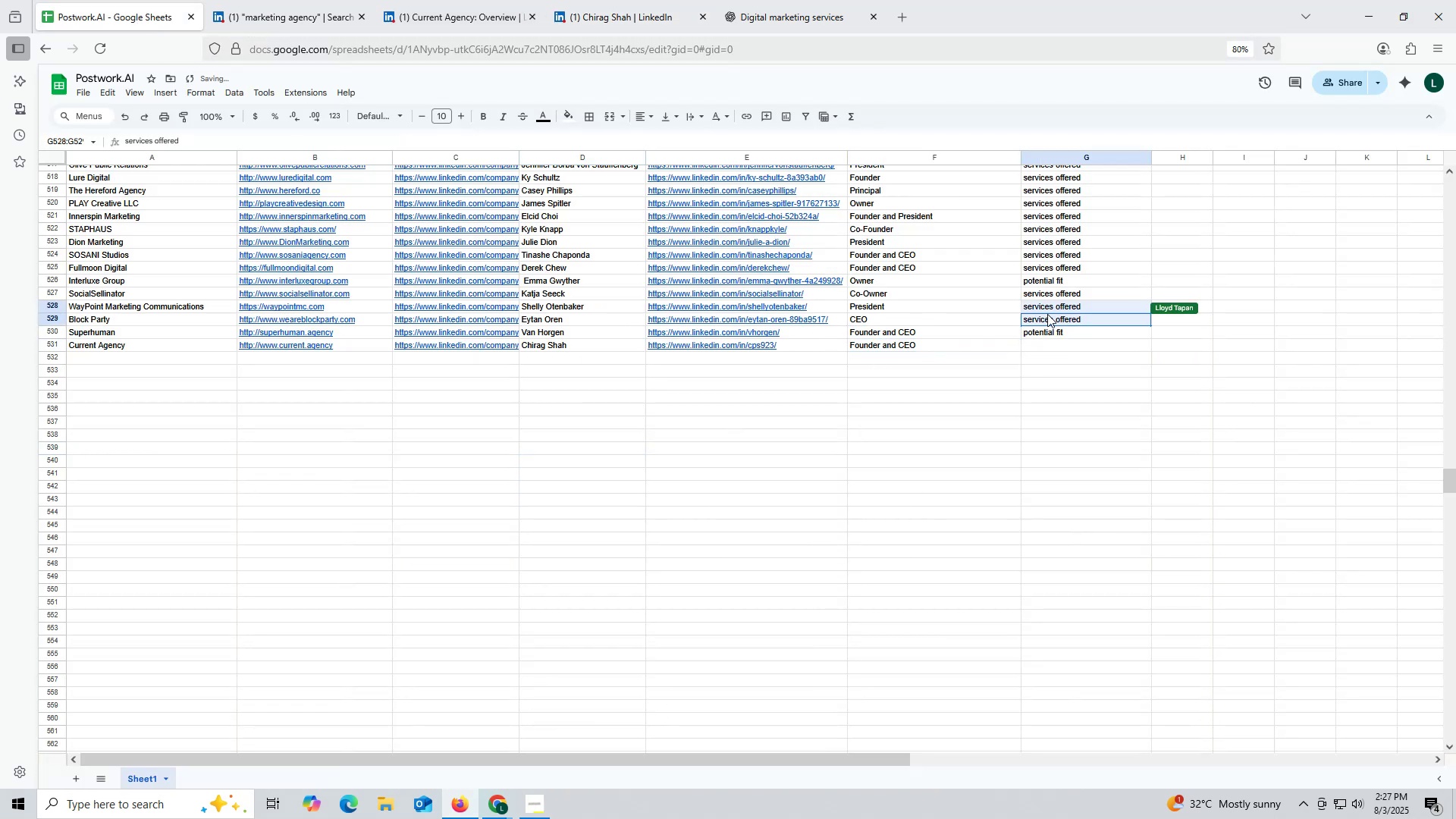 
key(Control+C)
 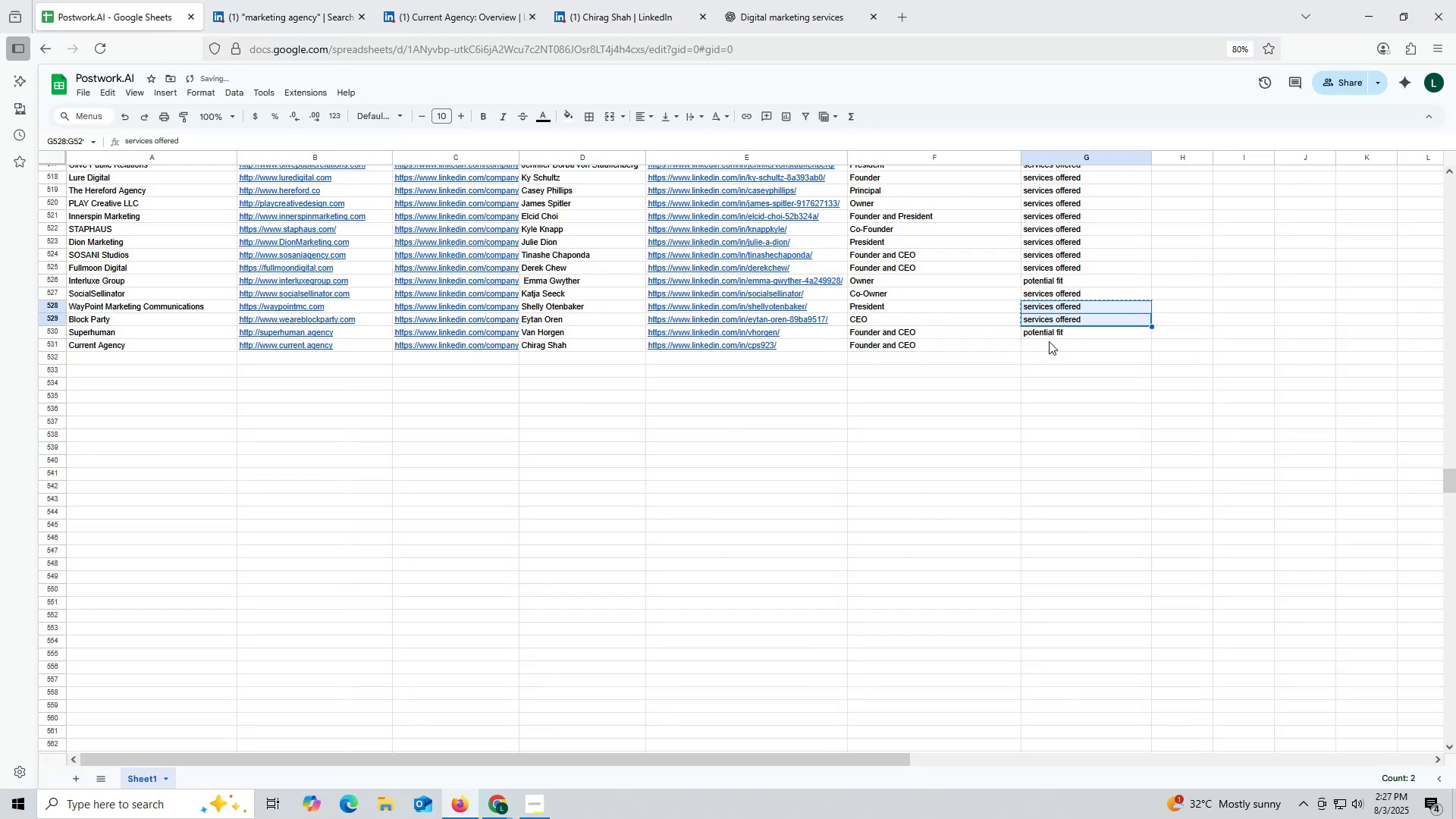 
left_click([1049, 341])
 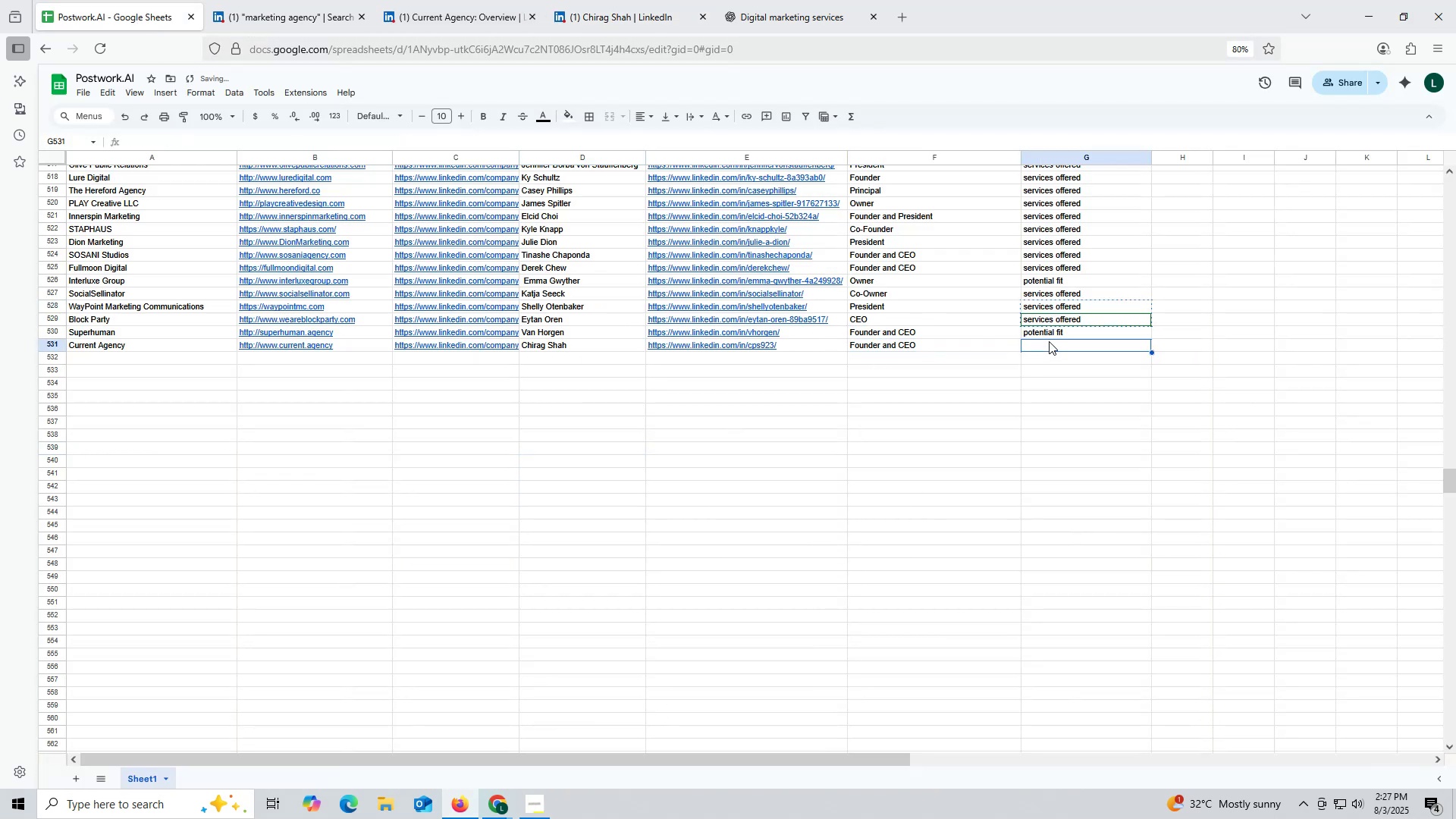 
key(Control+V)
 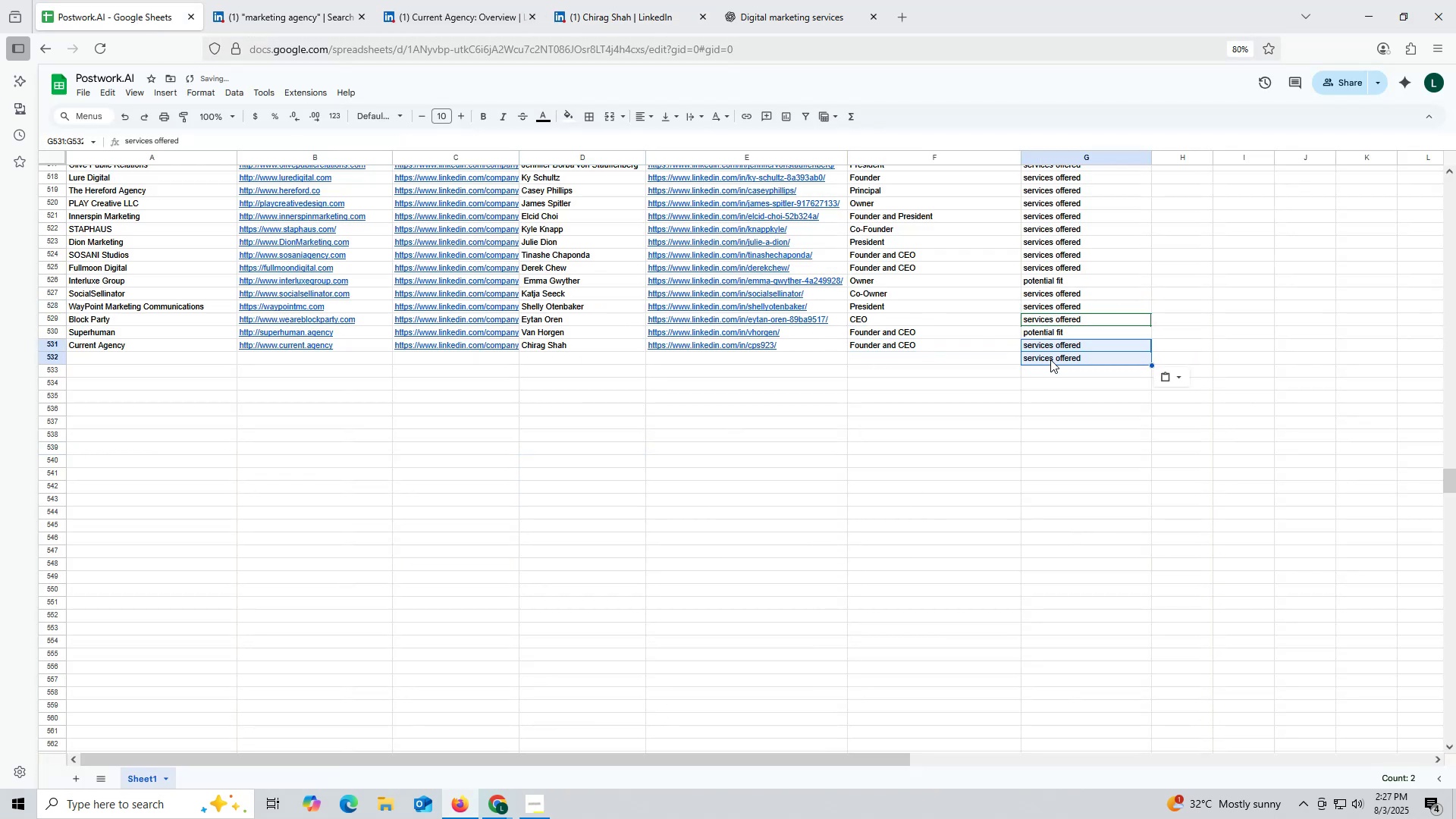 
left_click([1050, 359])
 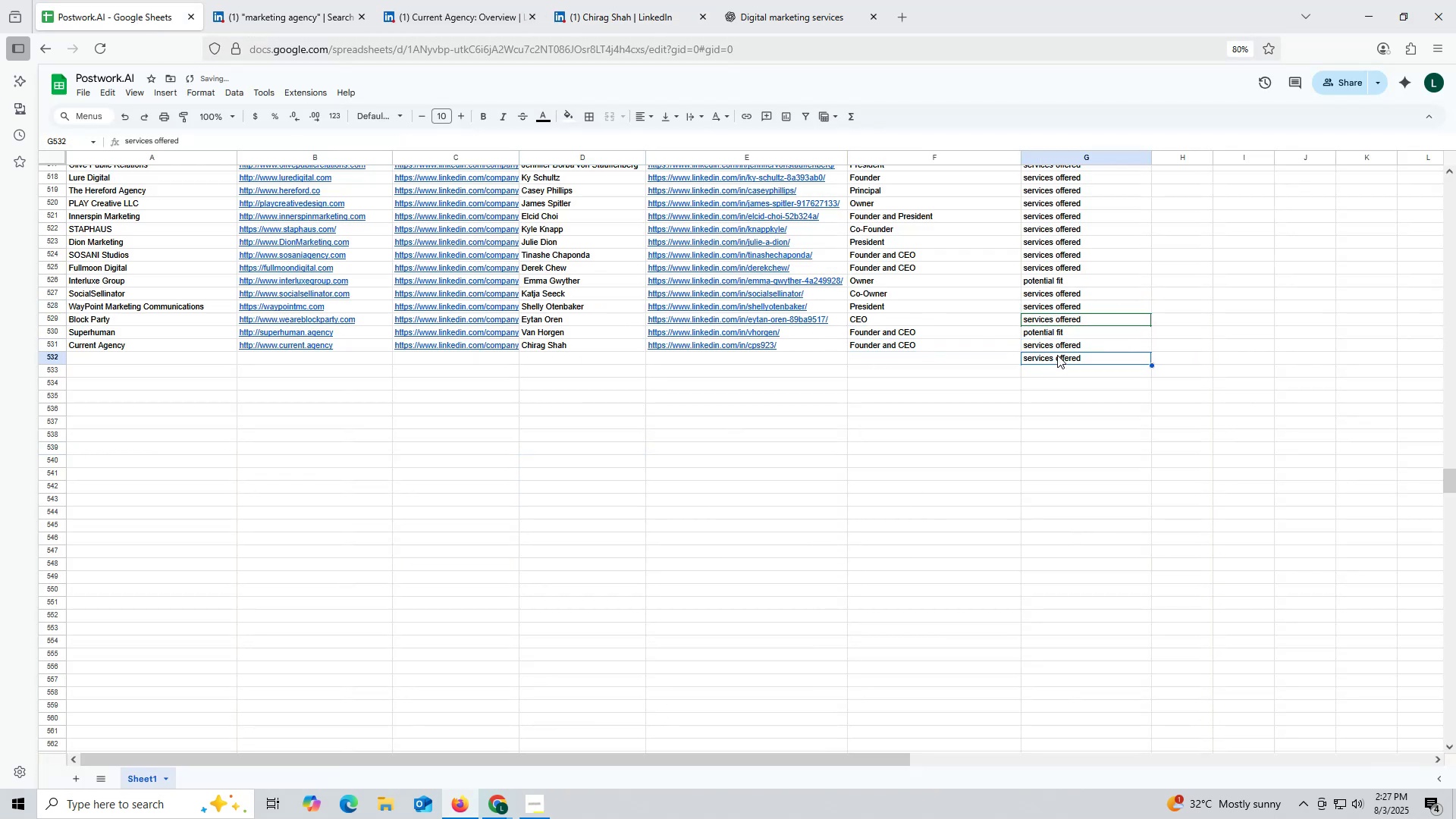 
key(Backspace)
 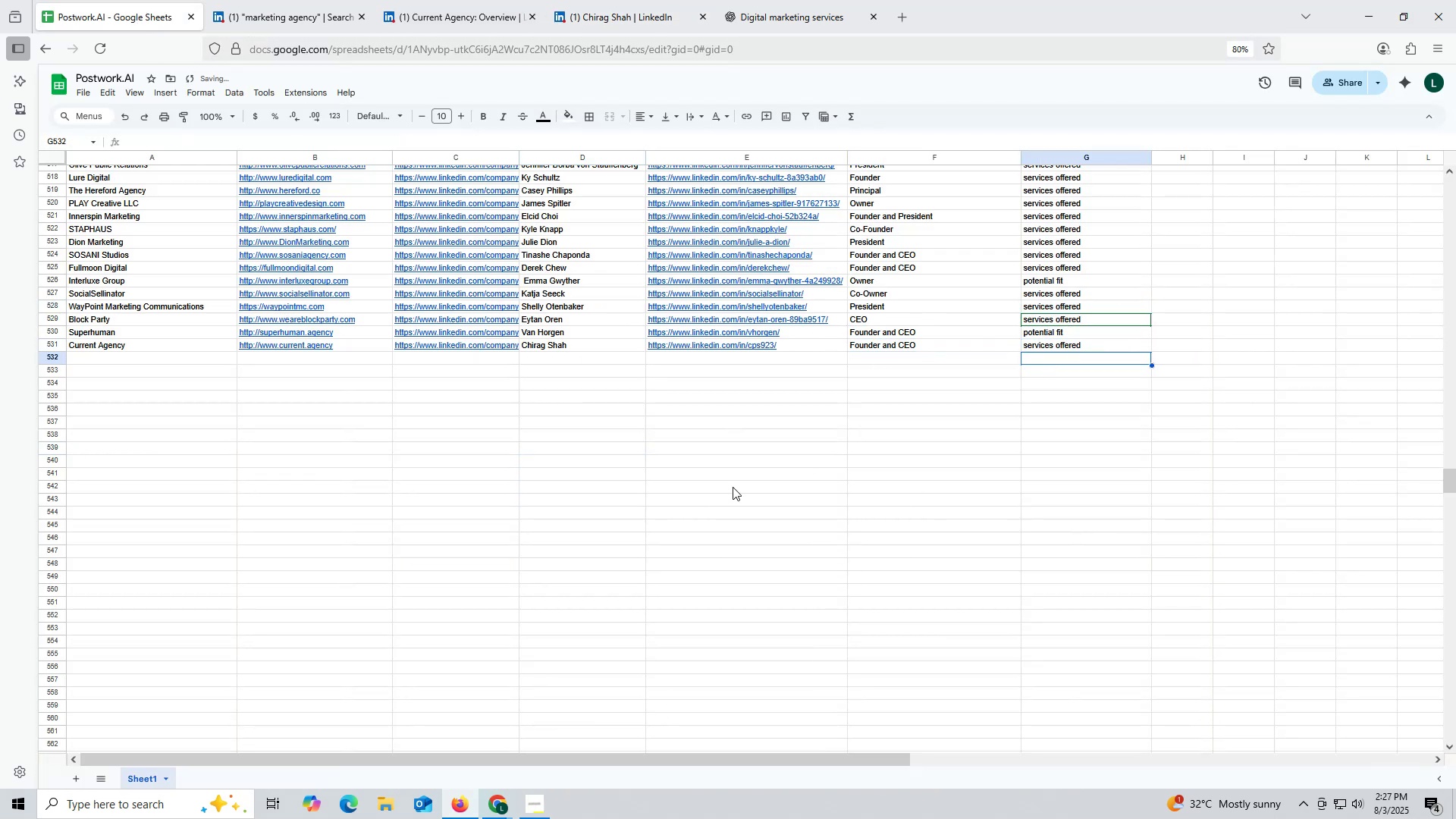 
left_click([704, 491])
 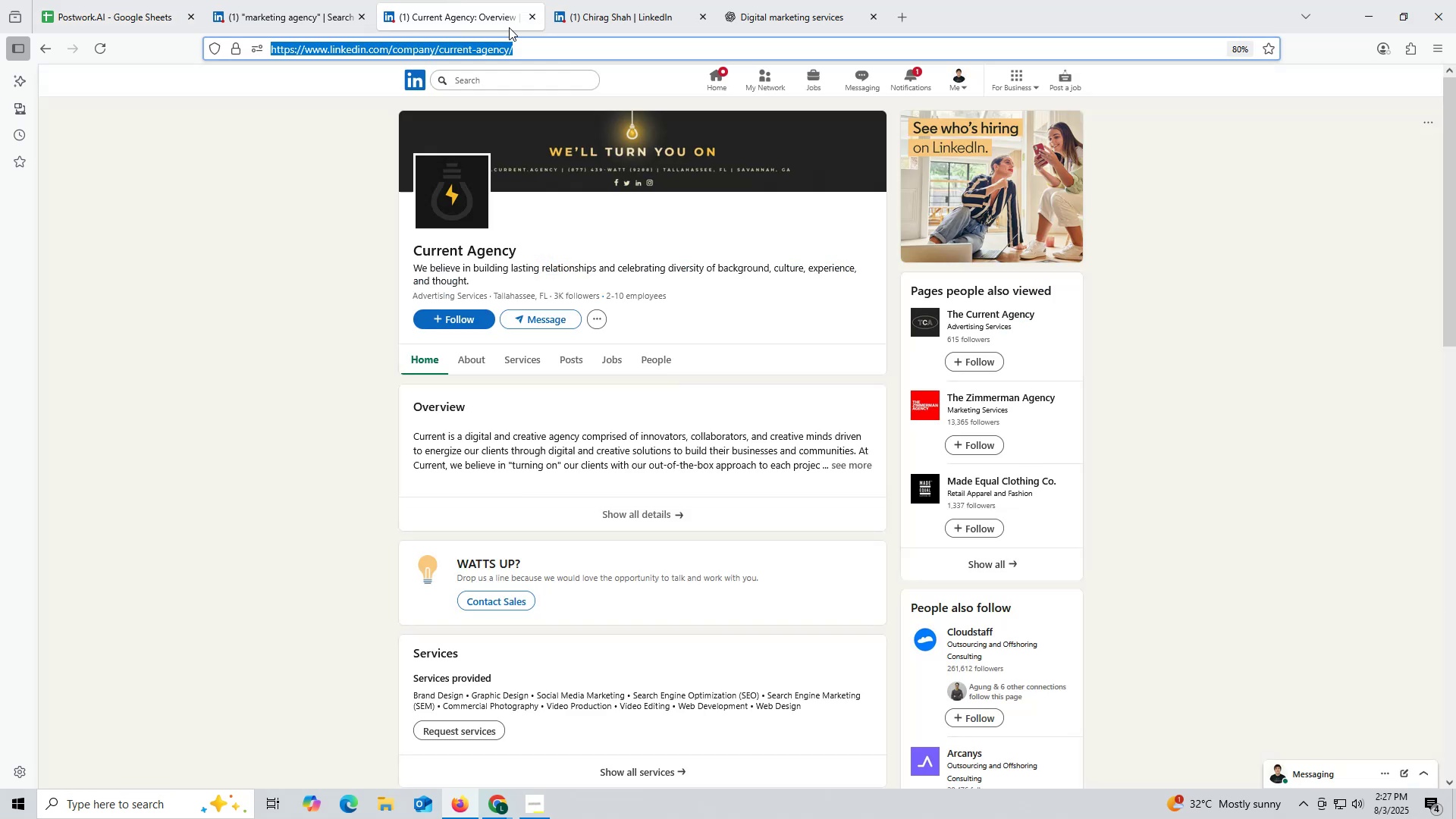 
left_click([532, 17])
 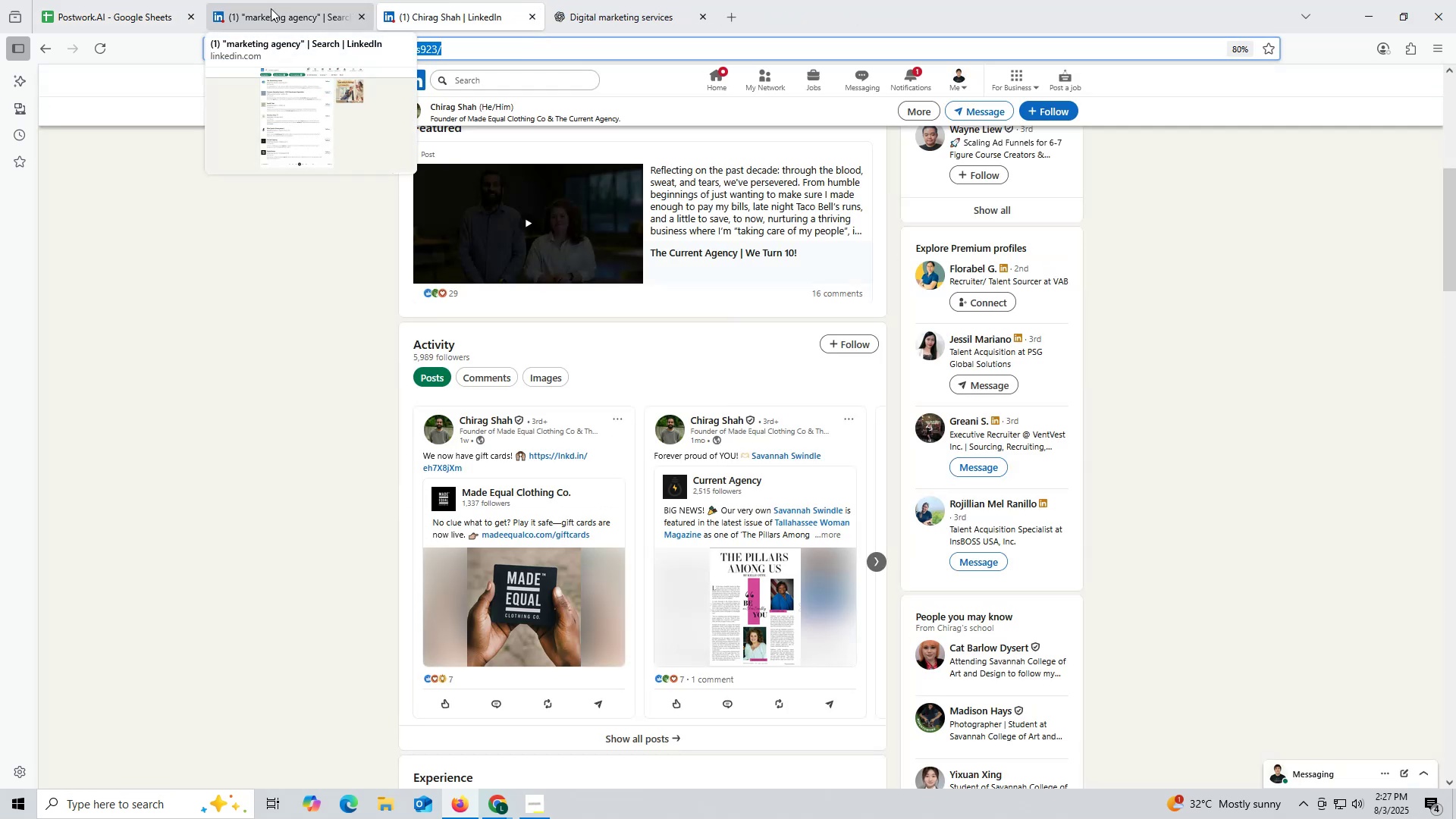 
left_click([271, 8])
 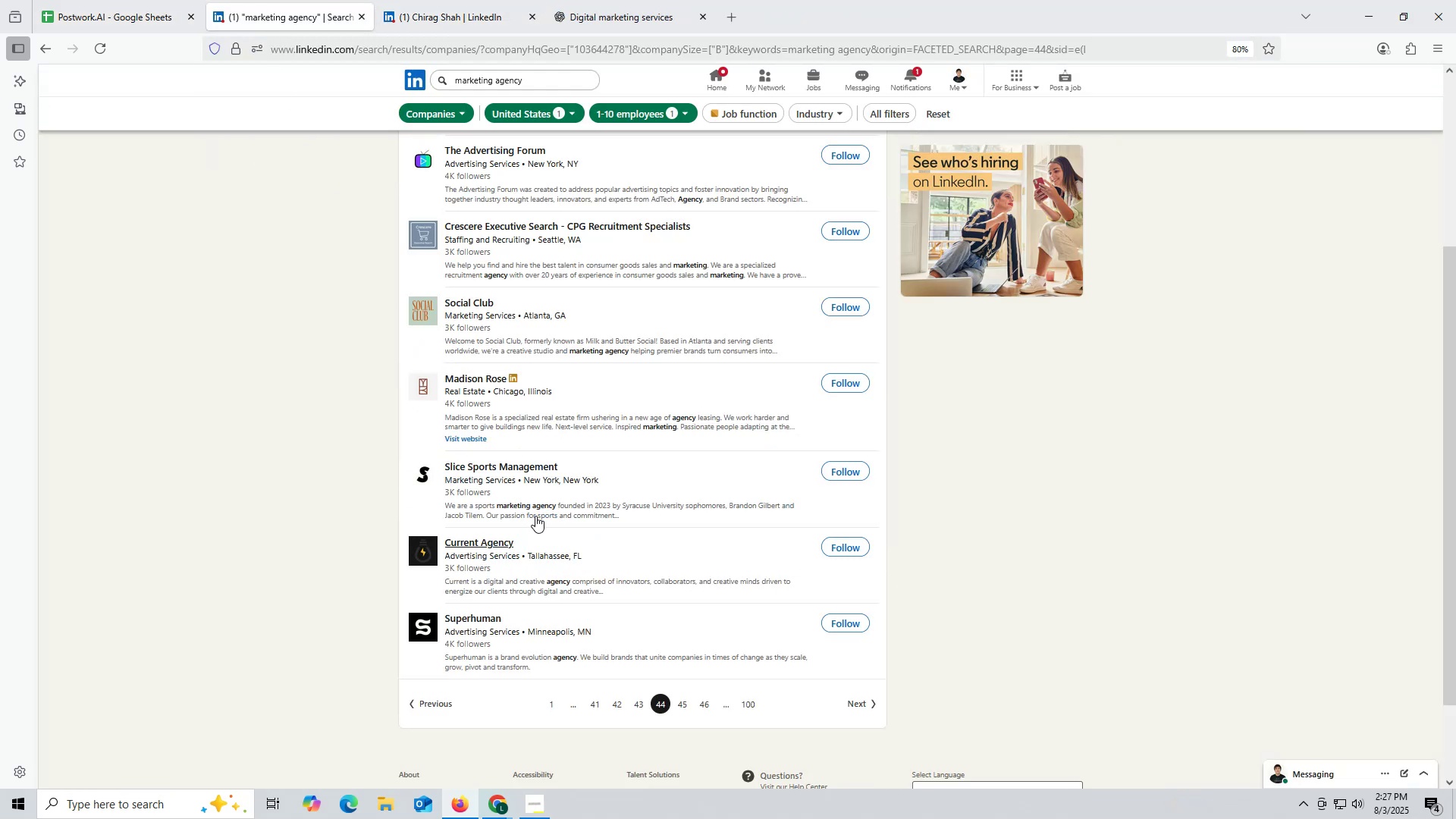 
wait(6.19)
 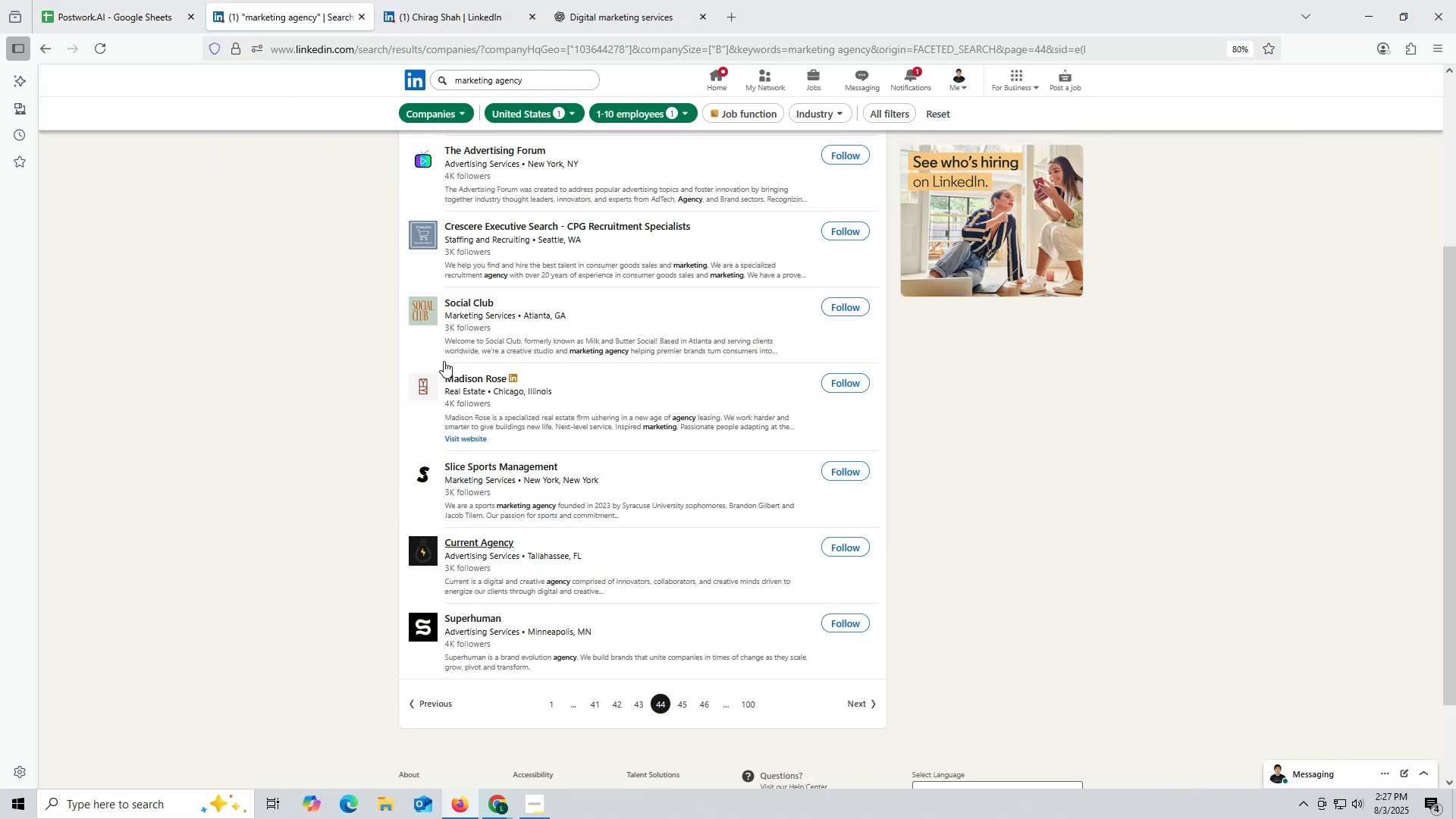 
right_click([494, 470])
 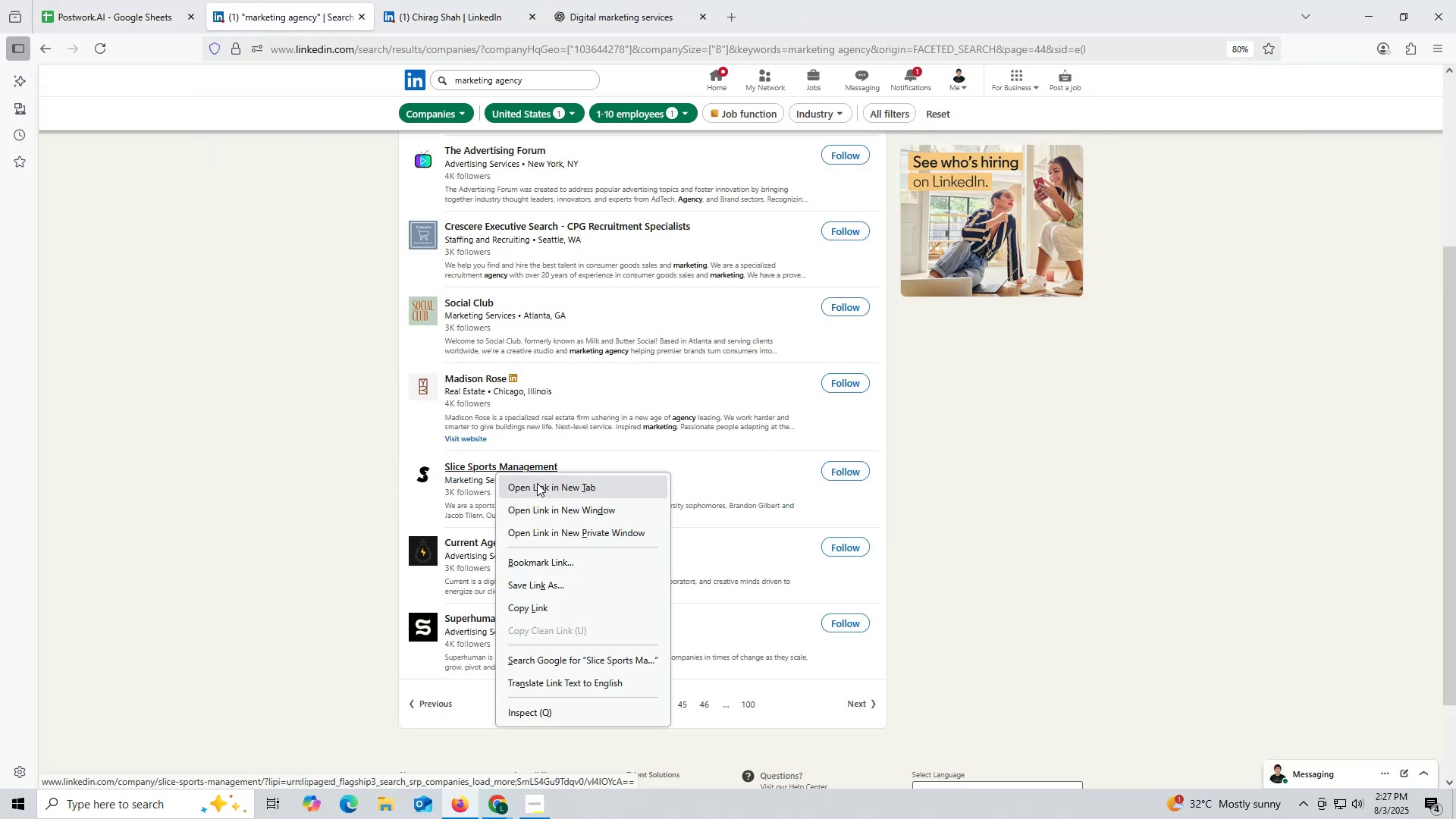 
left_click([537, 483])
 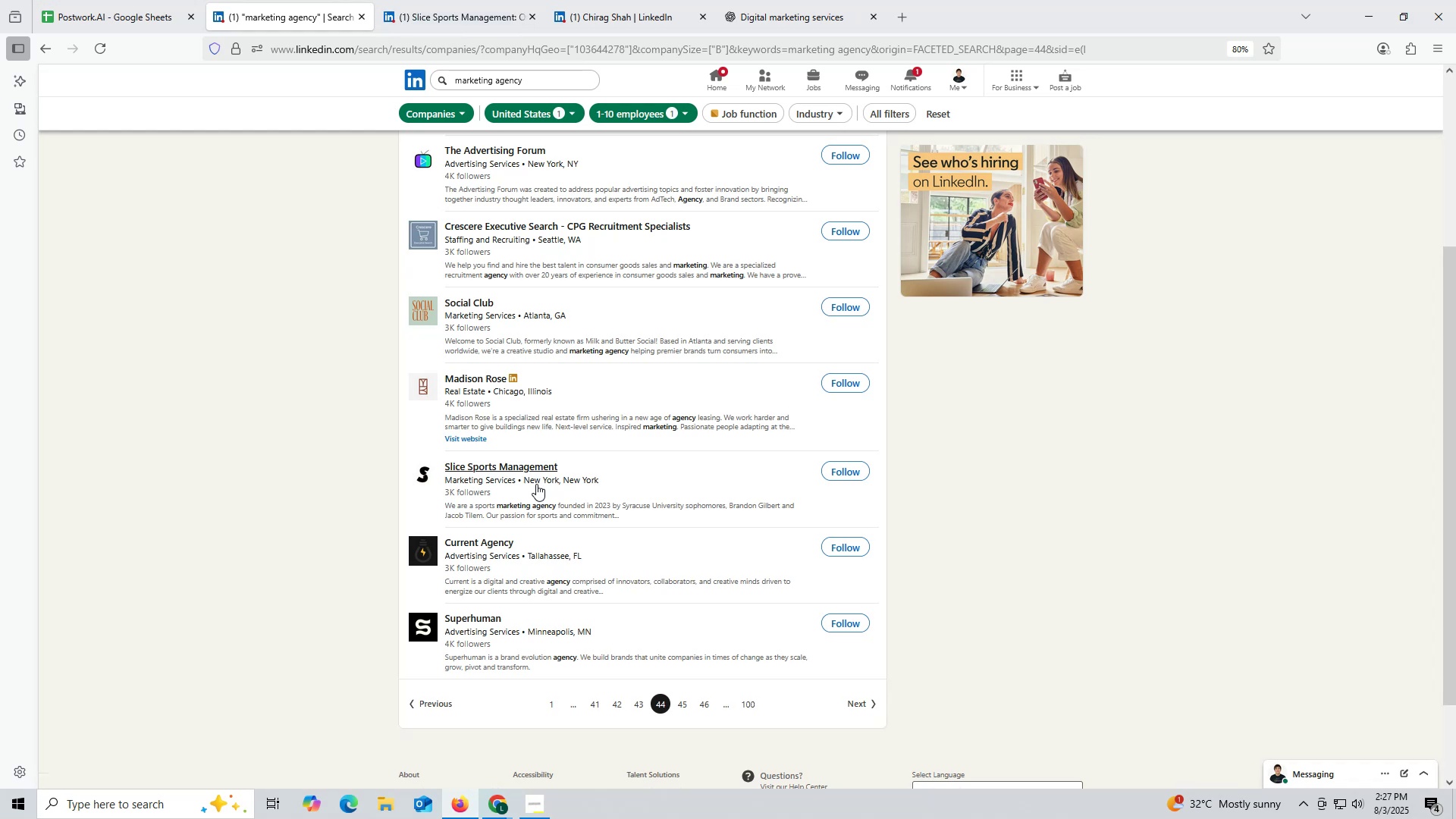 
wait(9.31)
 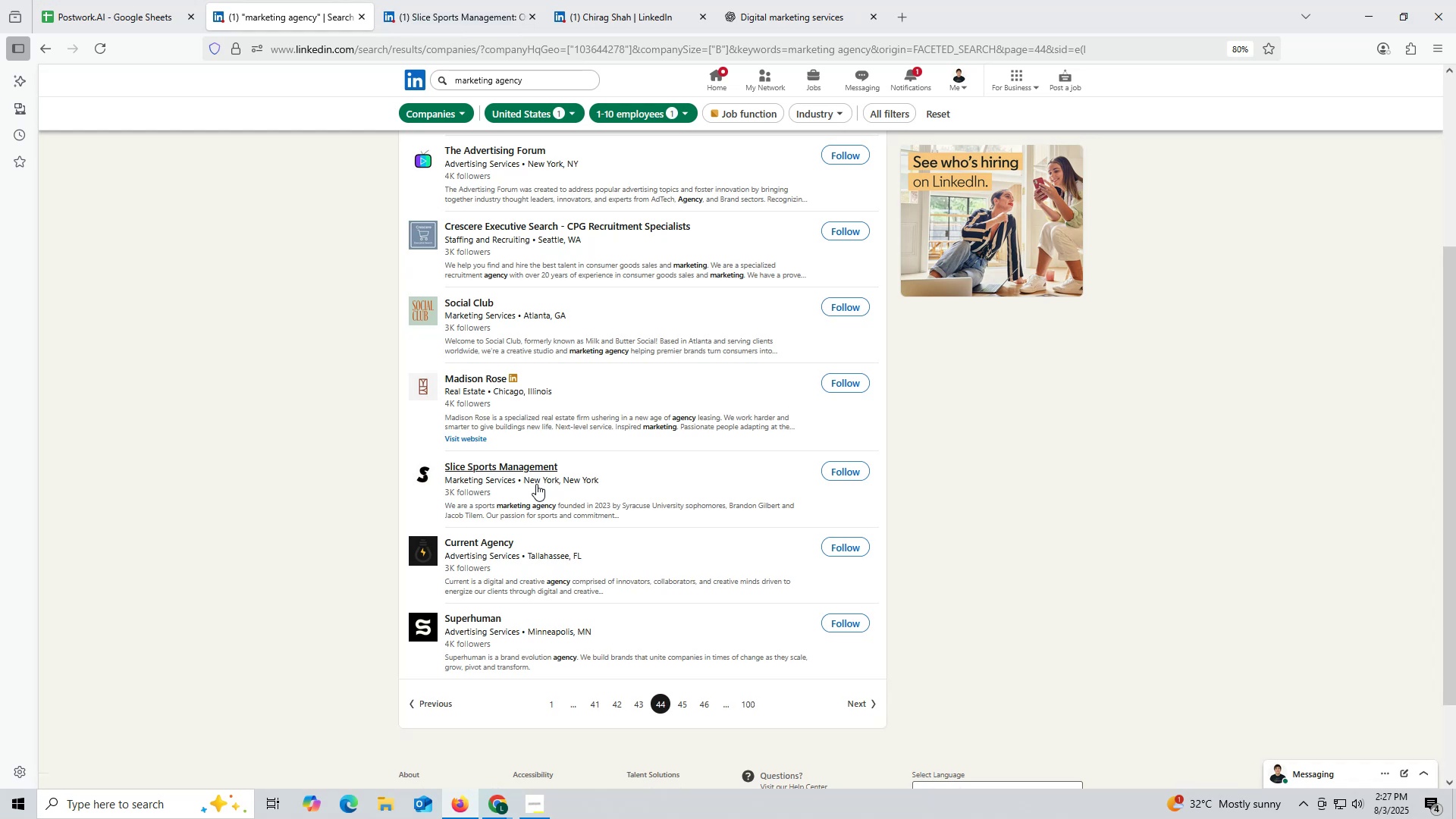 
left_click([488, 16])
 